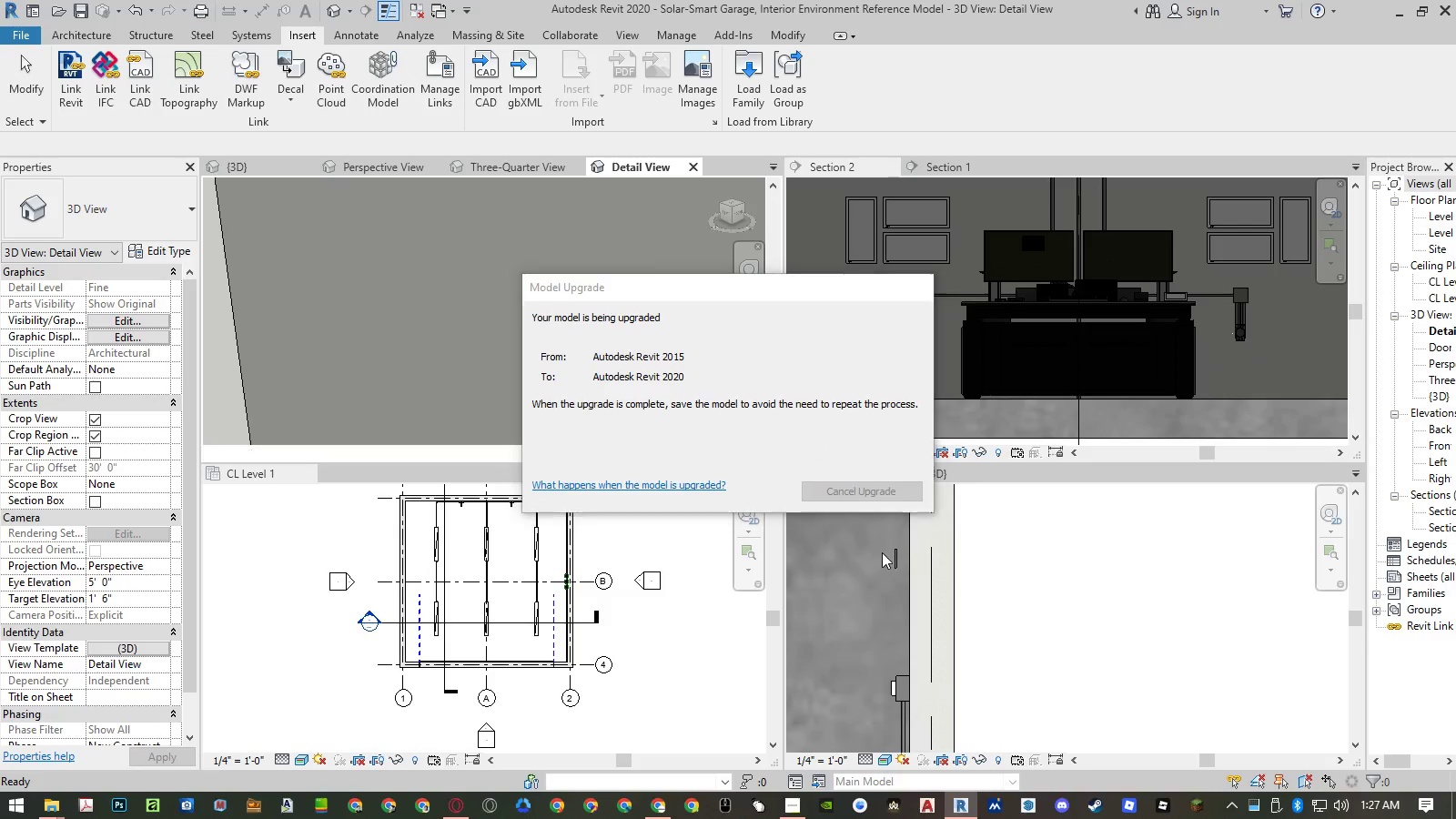 
left_click([875, 540])
 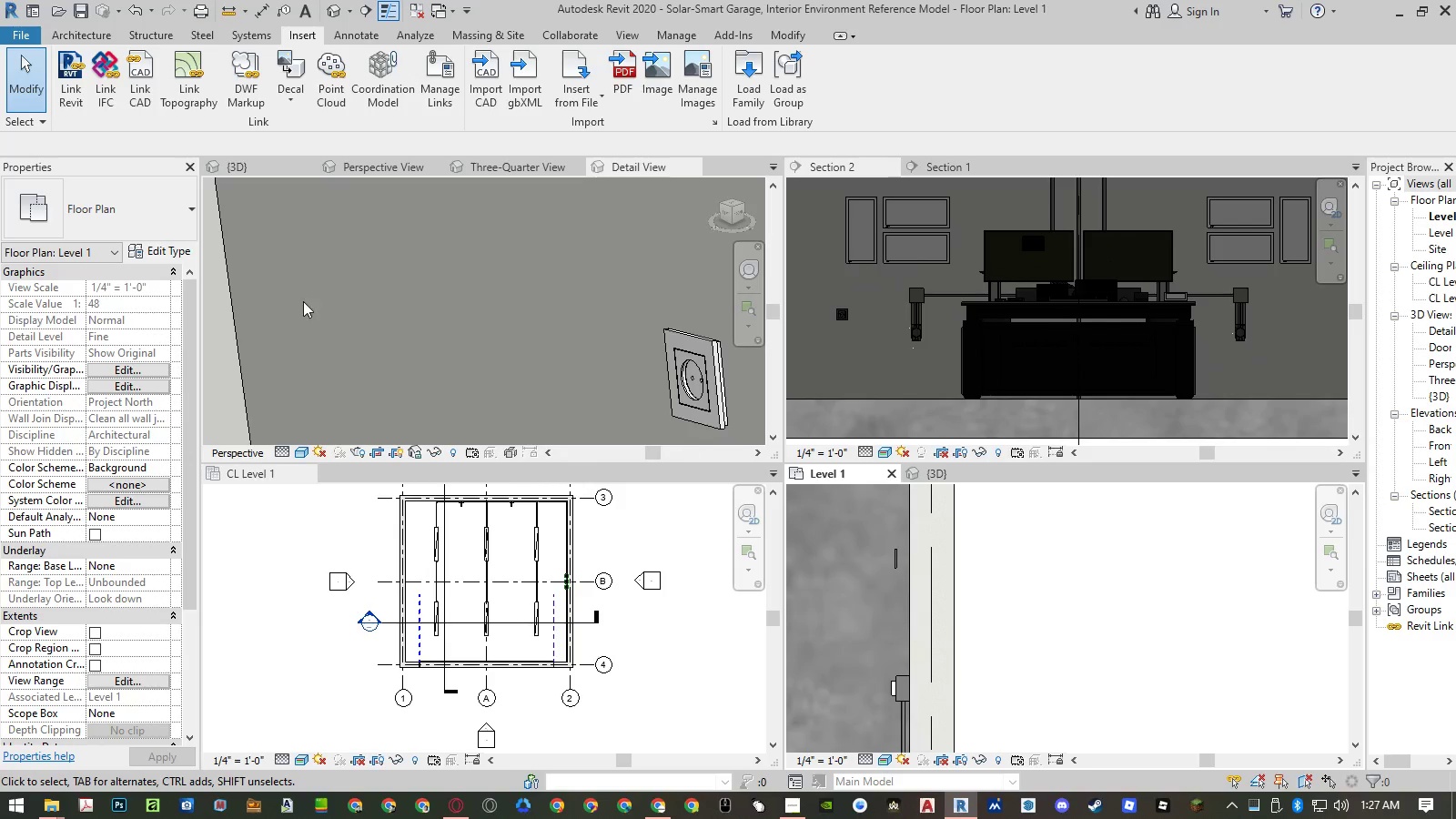 
left_click([86, 37])
 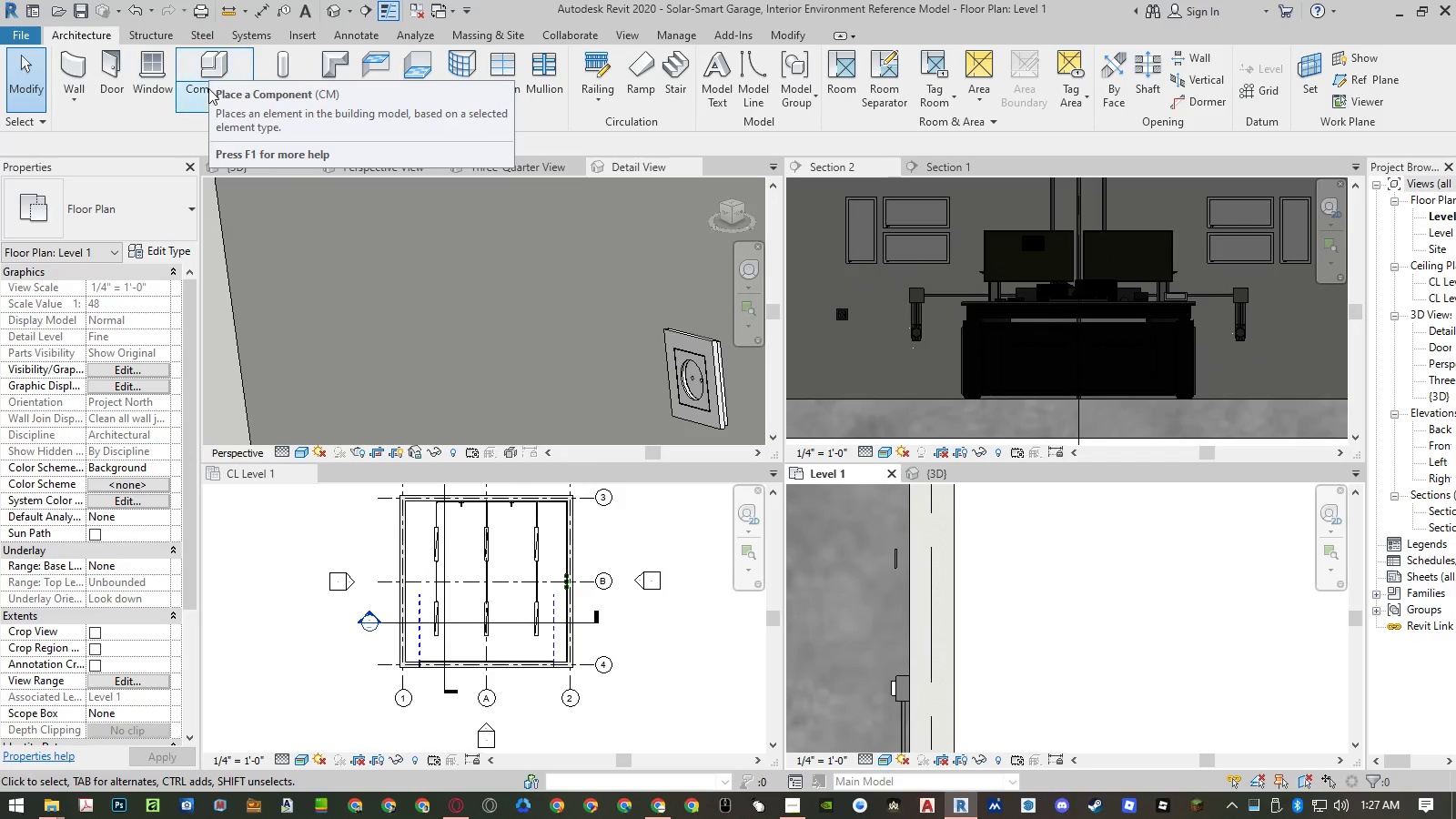 
left_click([208, 96])
 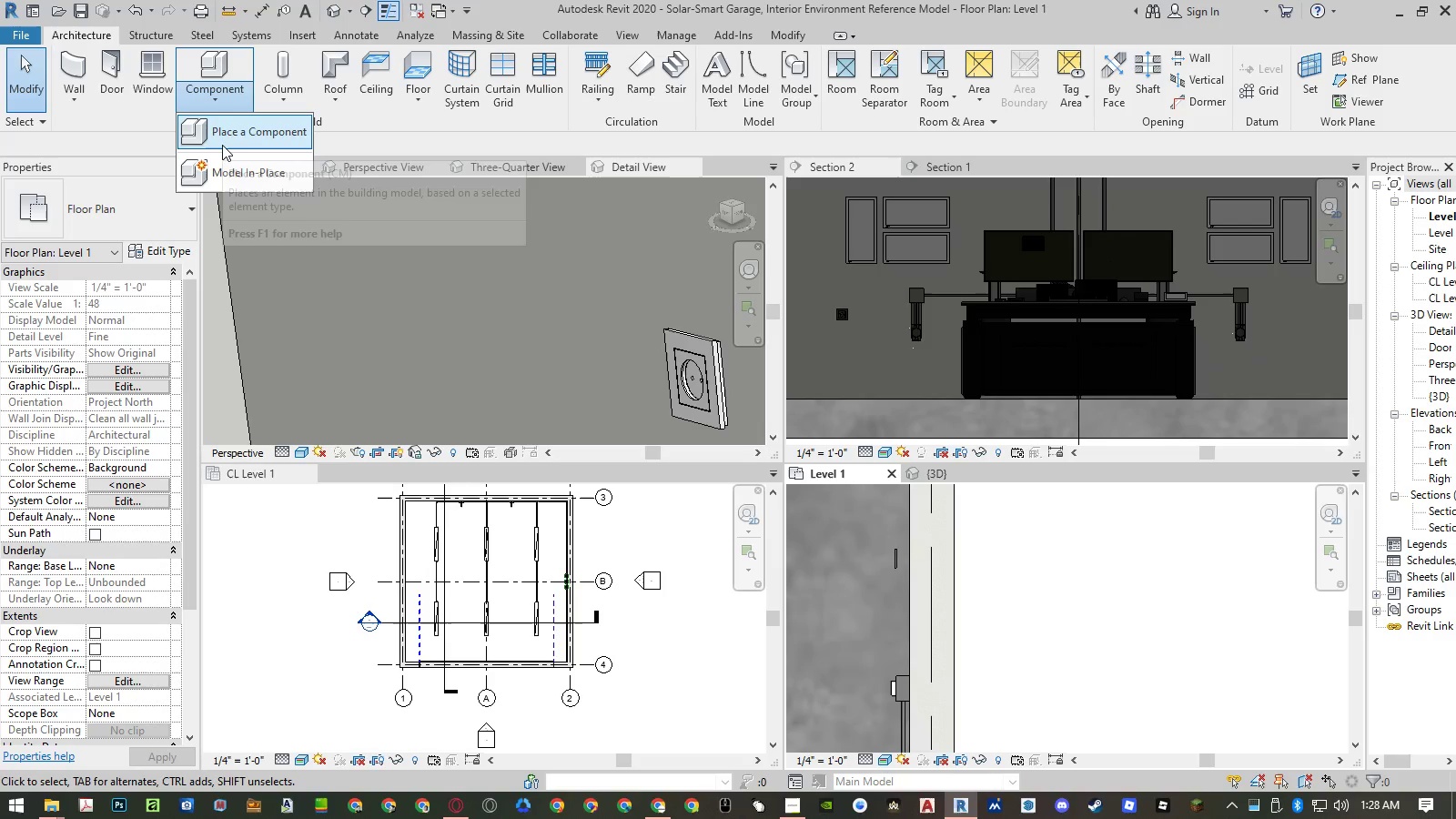 
key(Escape)
 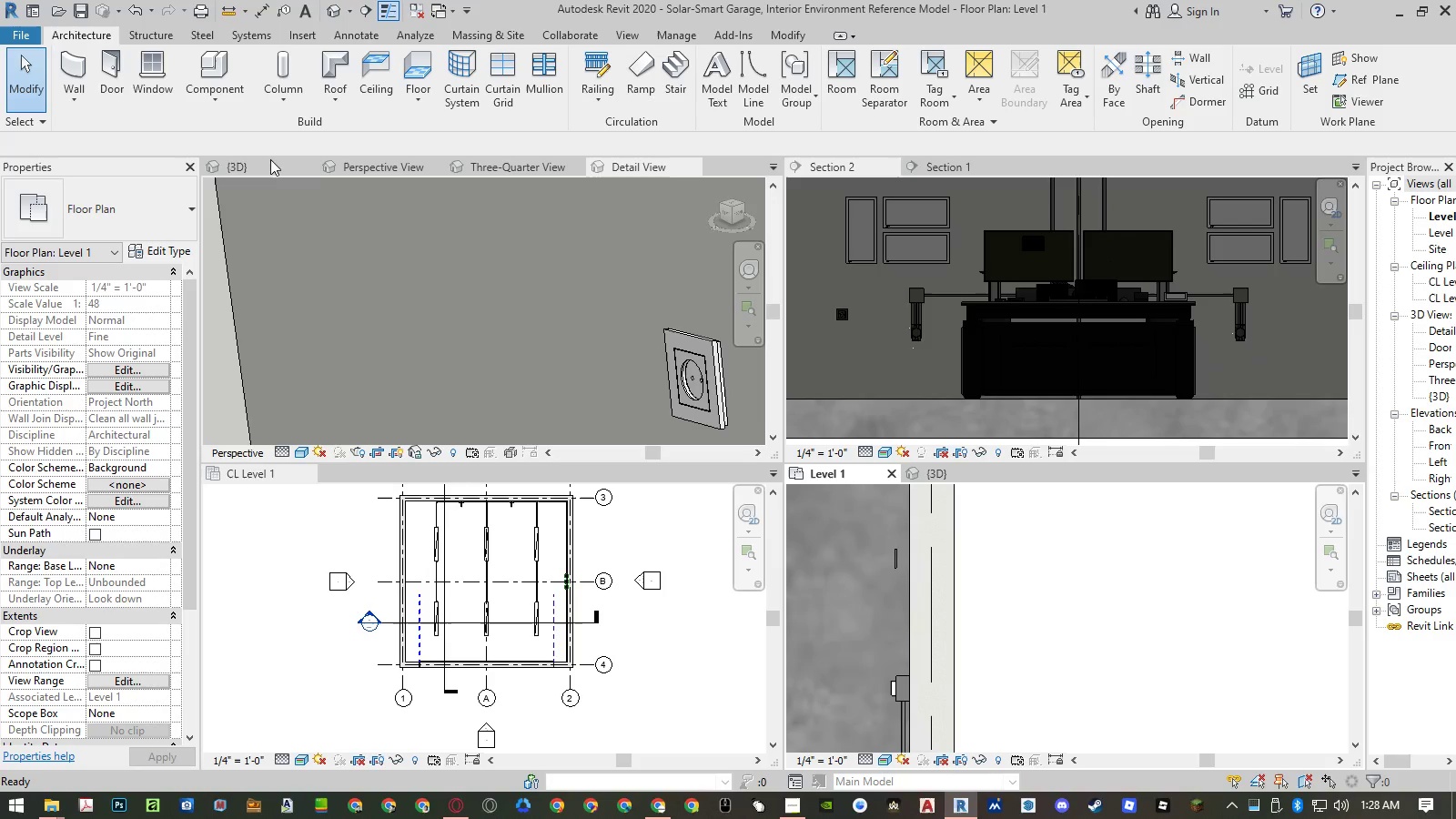 
key(Escape)
 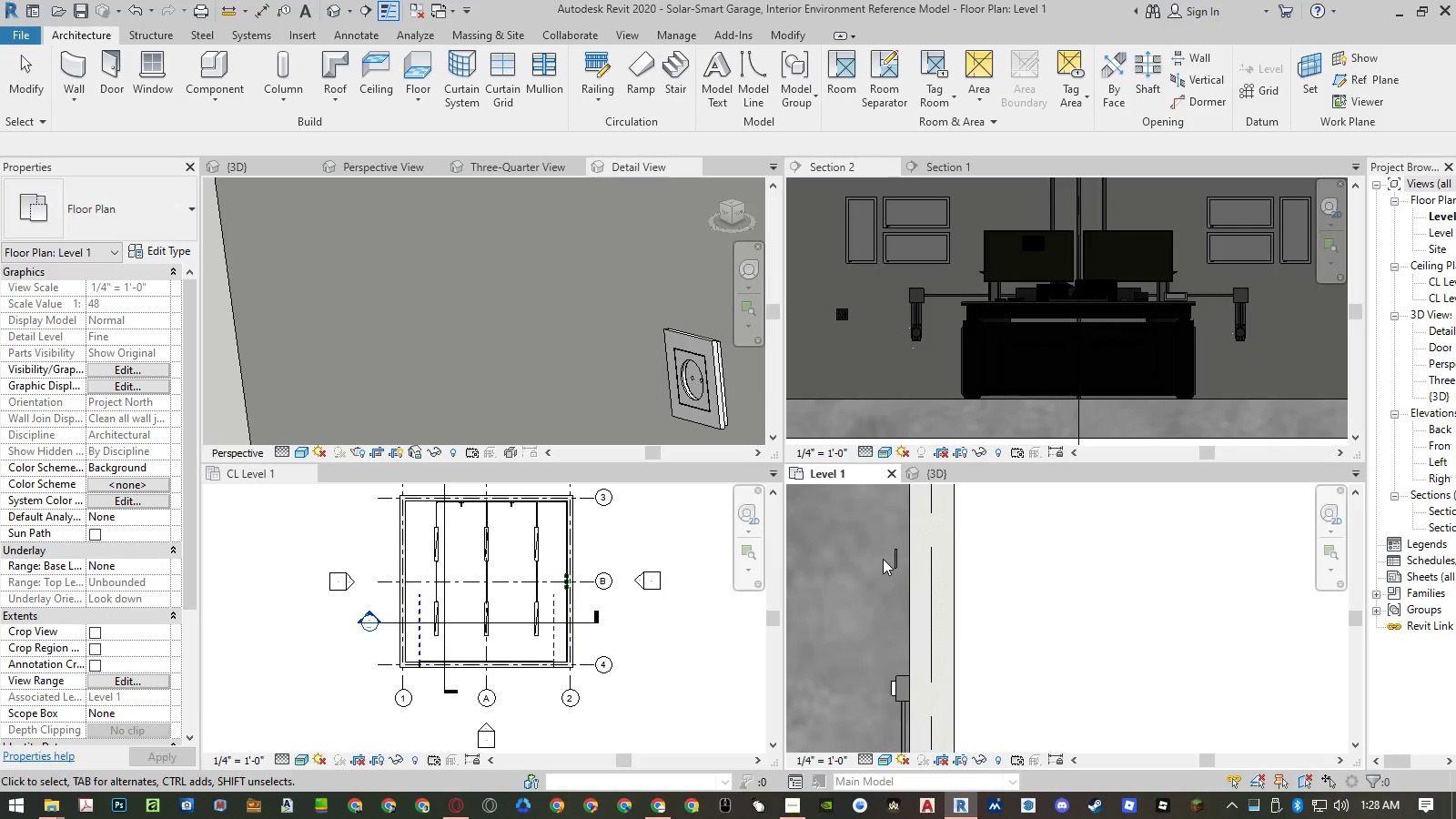 
left_click([879, 558])
 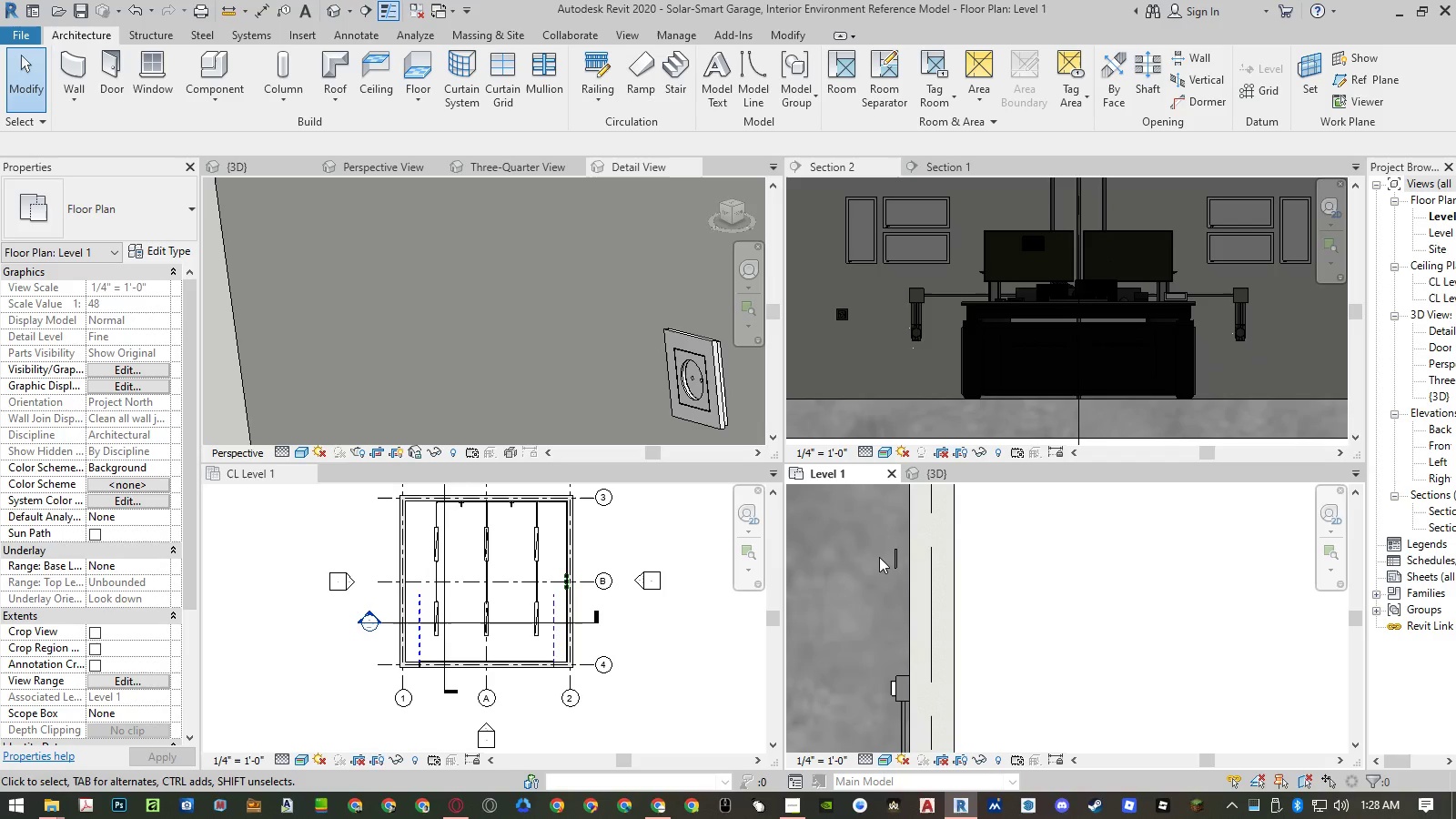 
type(cm)
 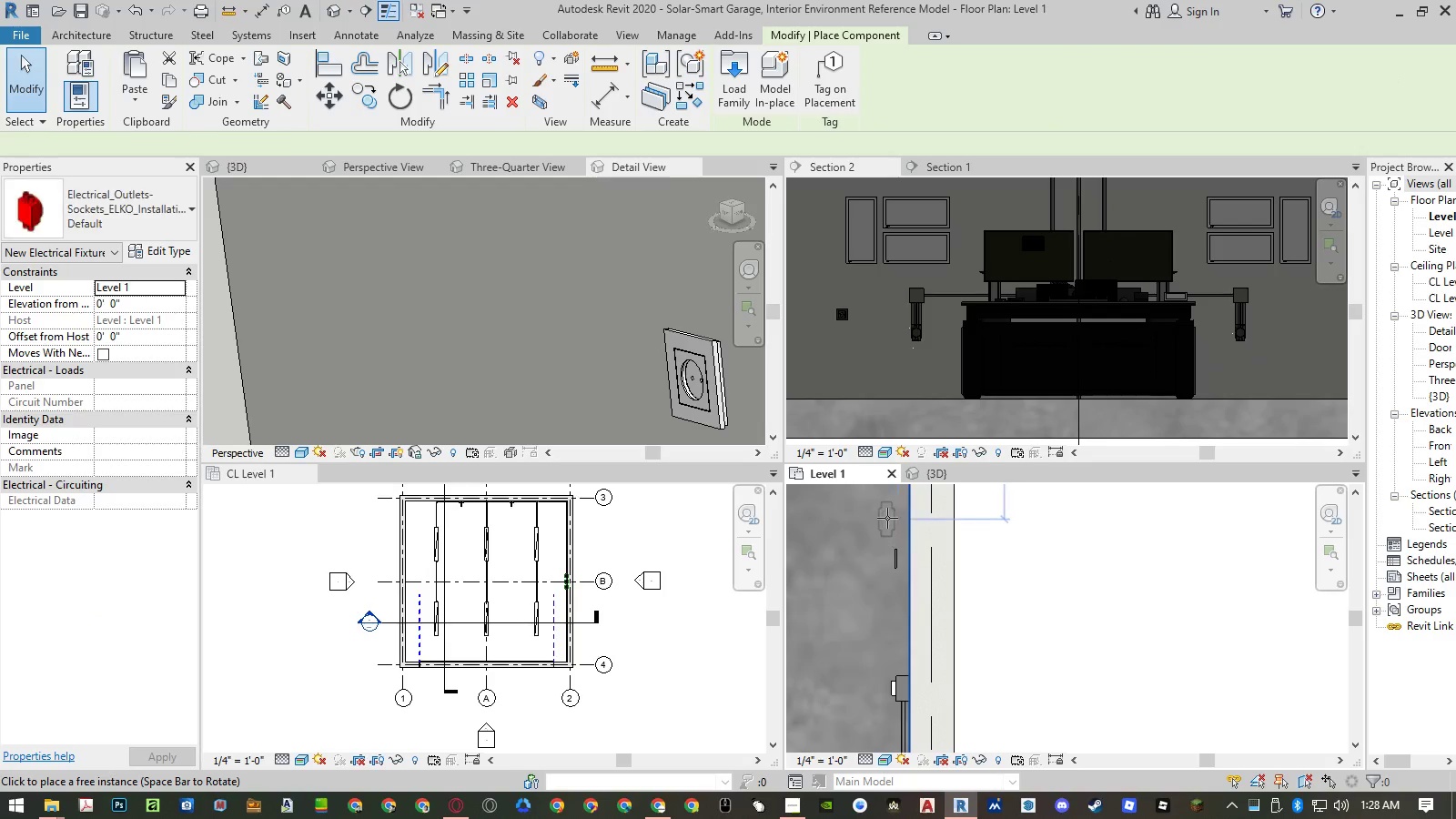 
left_click([887, 517])
 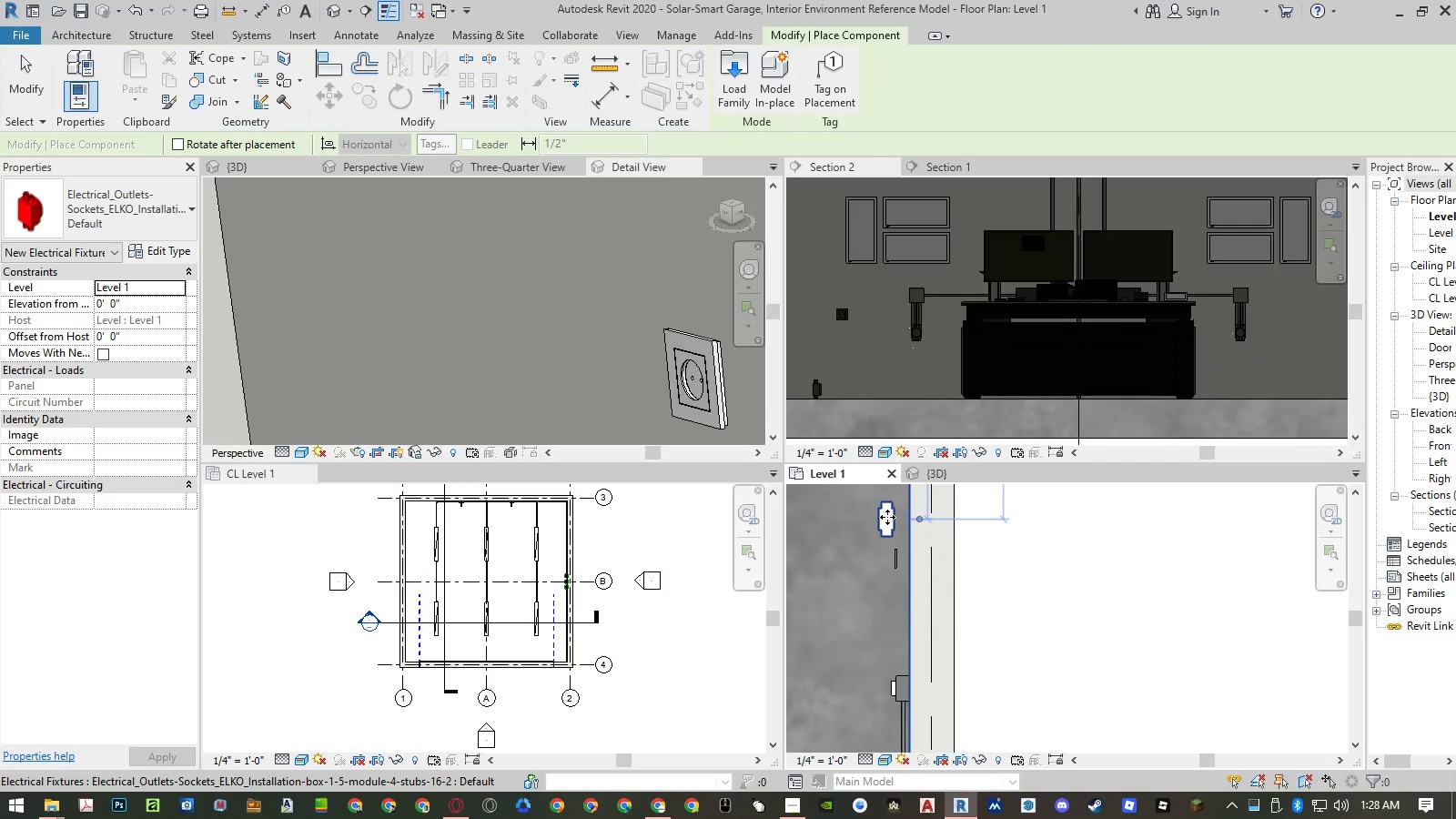 
key(Escape)
 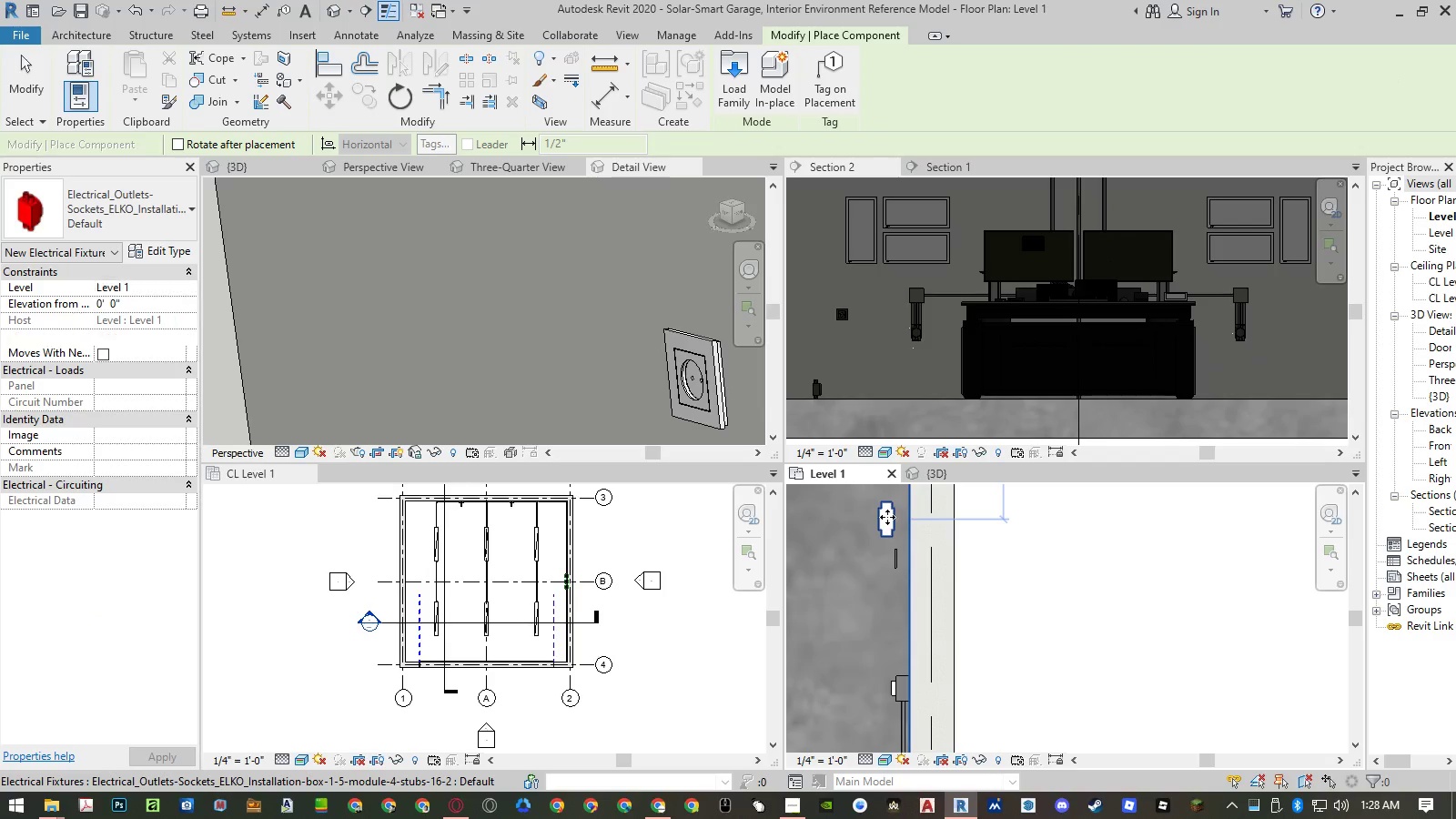 
key(Escape)
 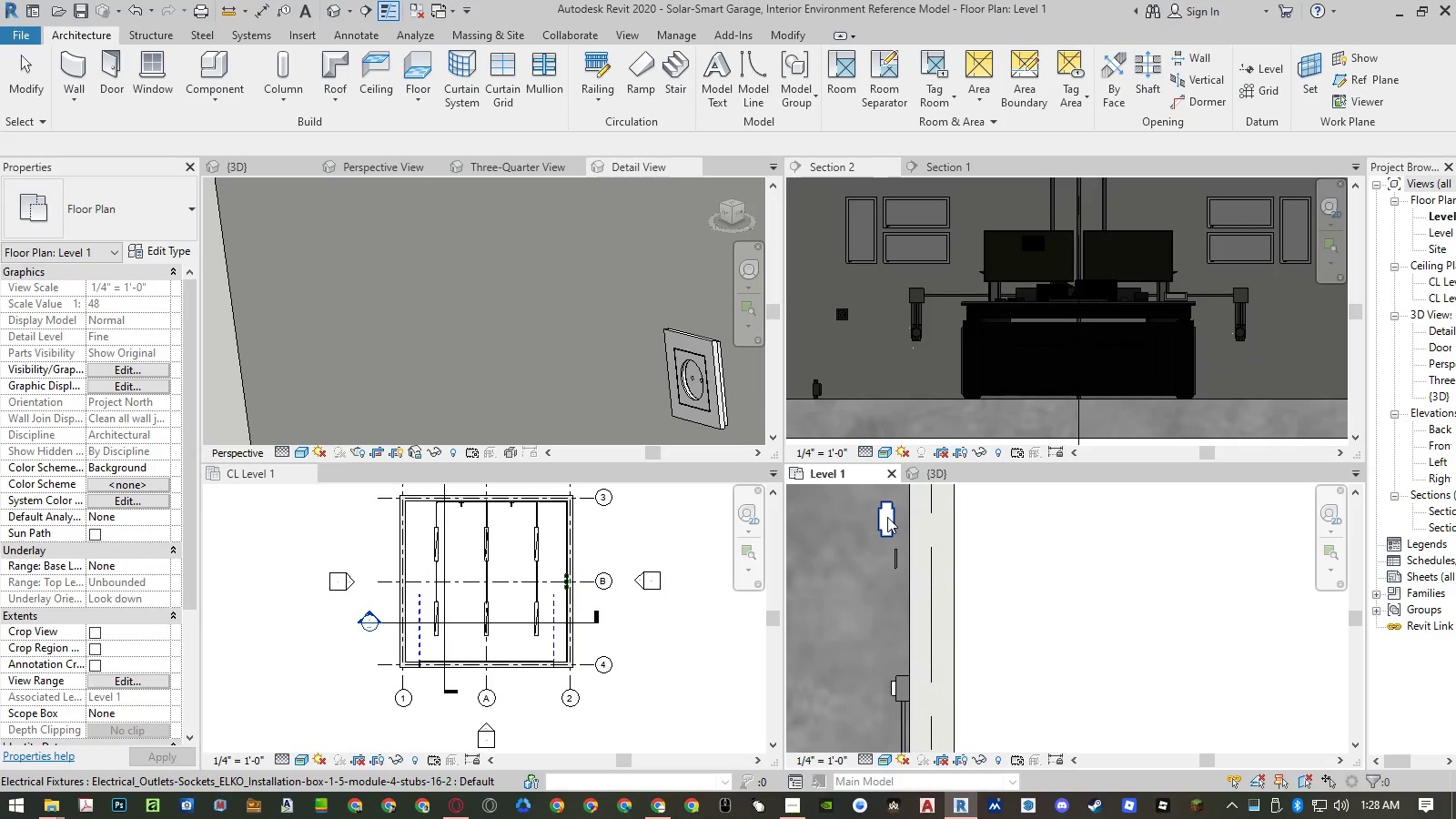 
left_click([887, 517])
 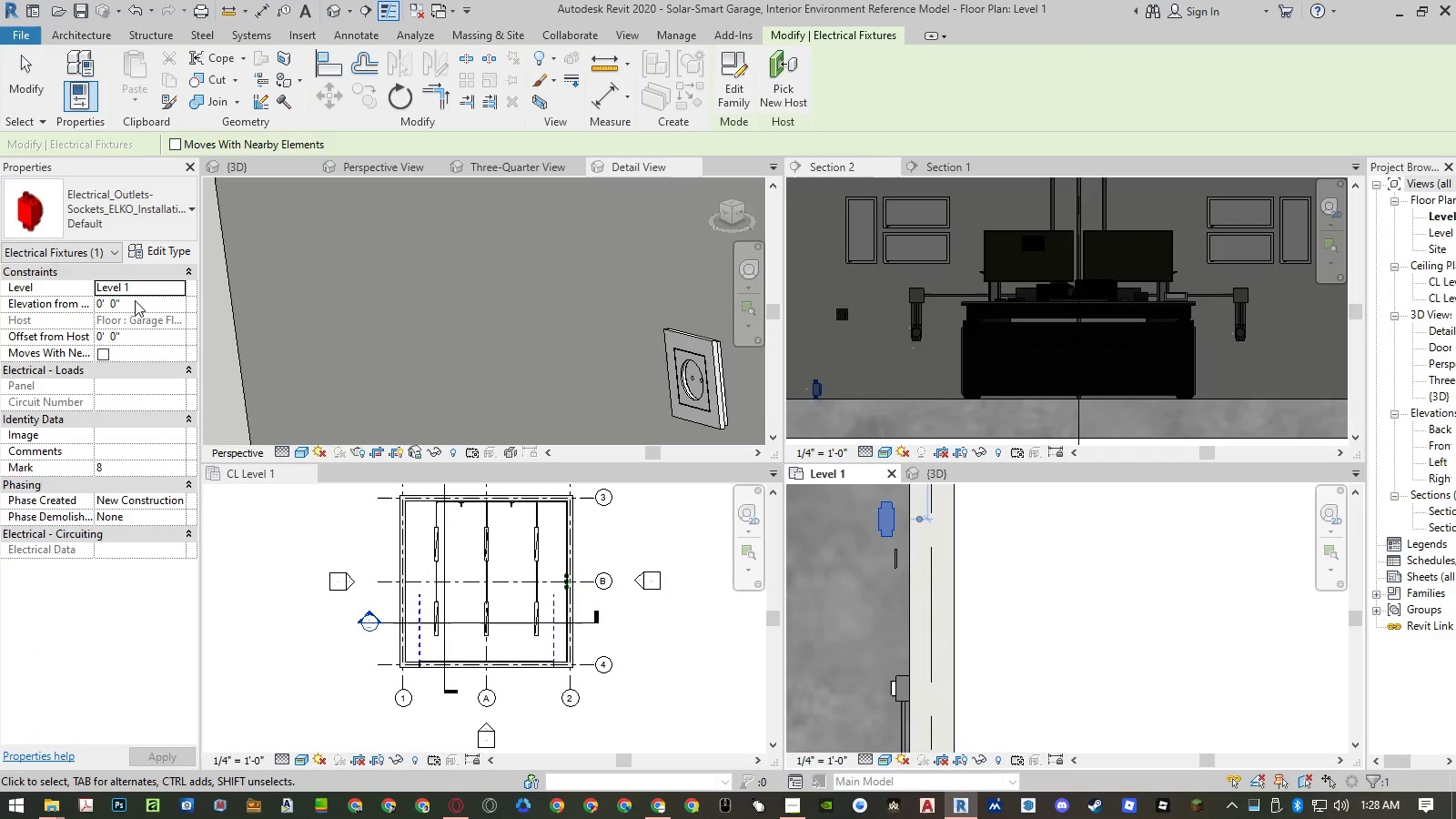 
left_click([140, 305])
 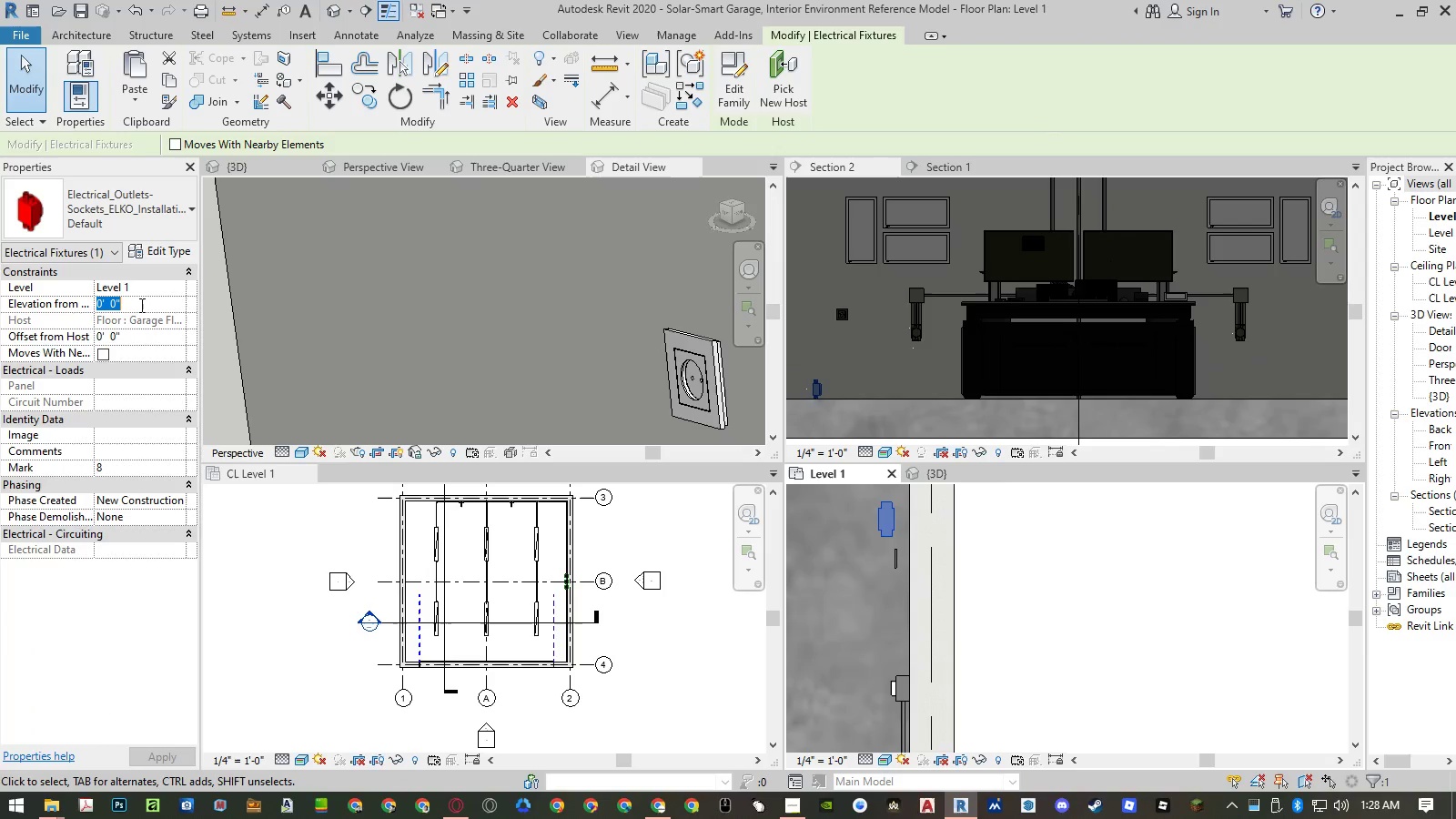 
key(Numpad2)
 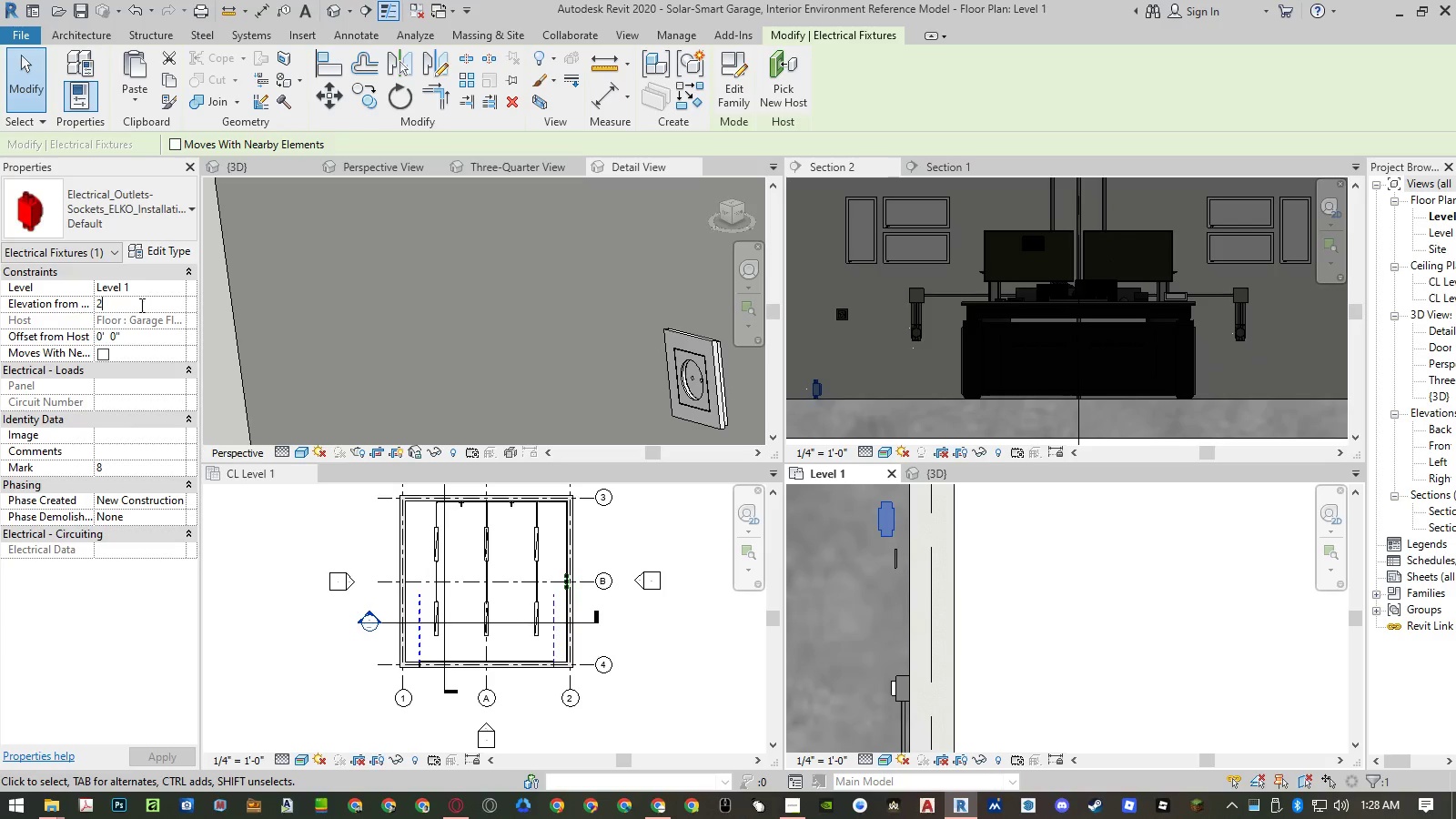 
key(NumpadEnter)
 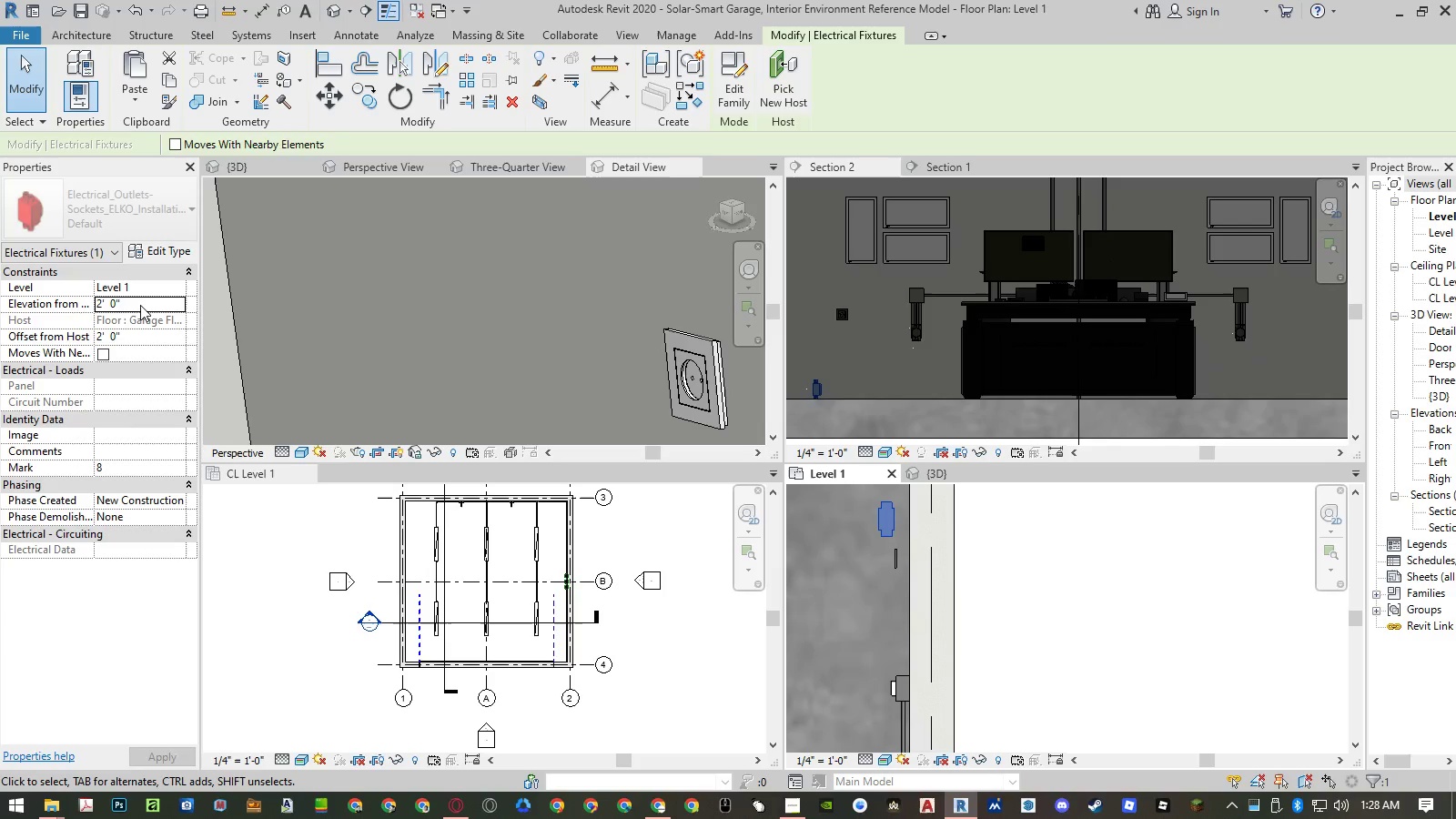 
key(NumpadEnter)
 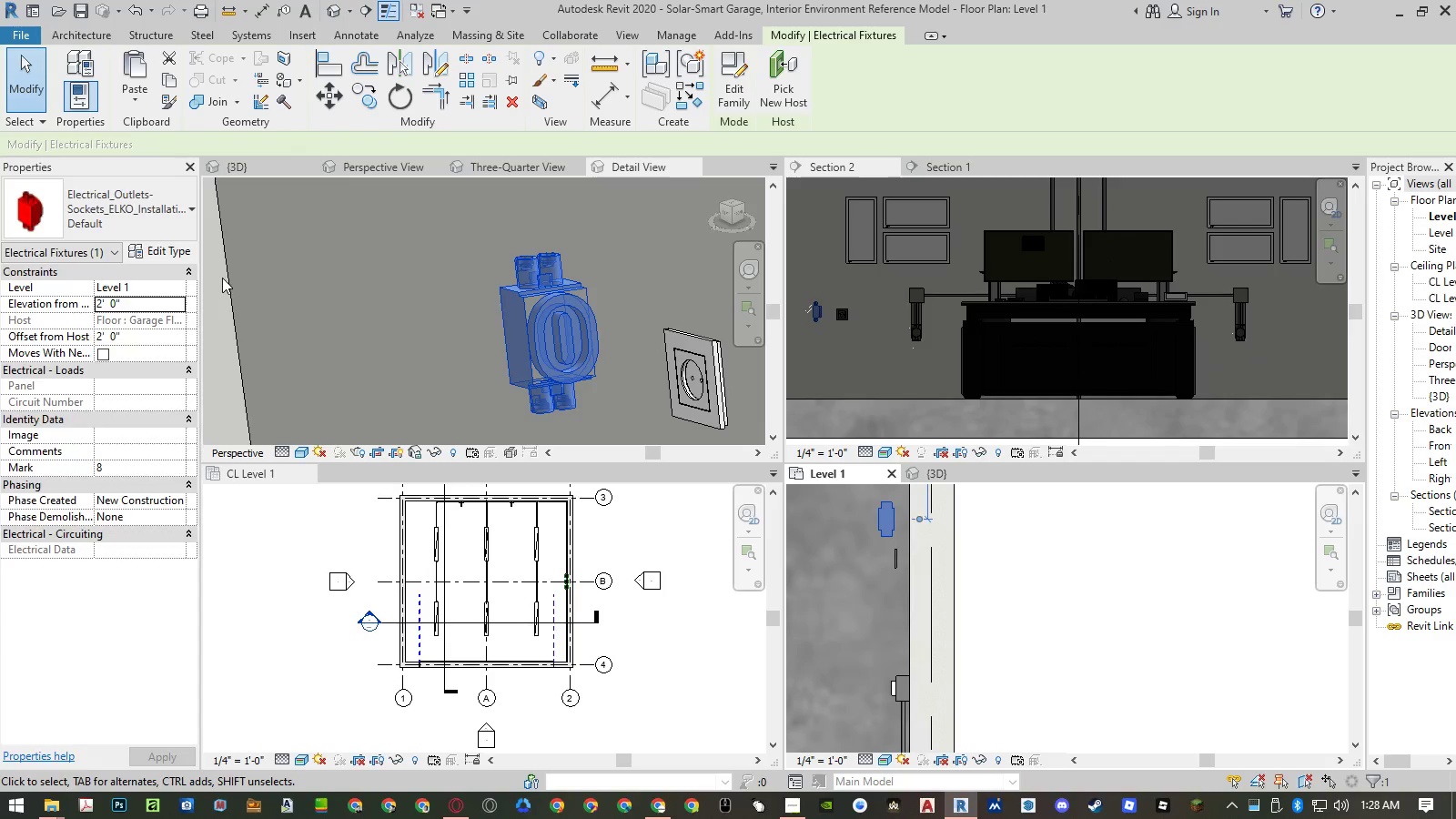 
key(Space)
 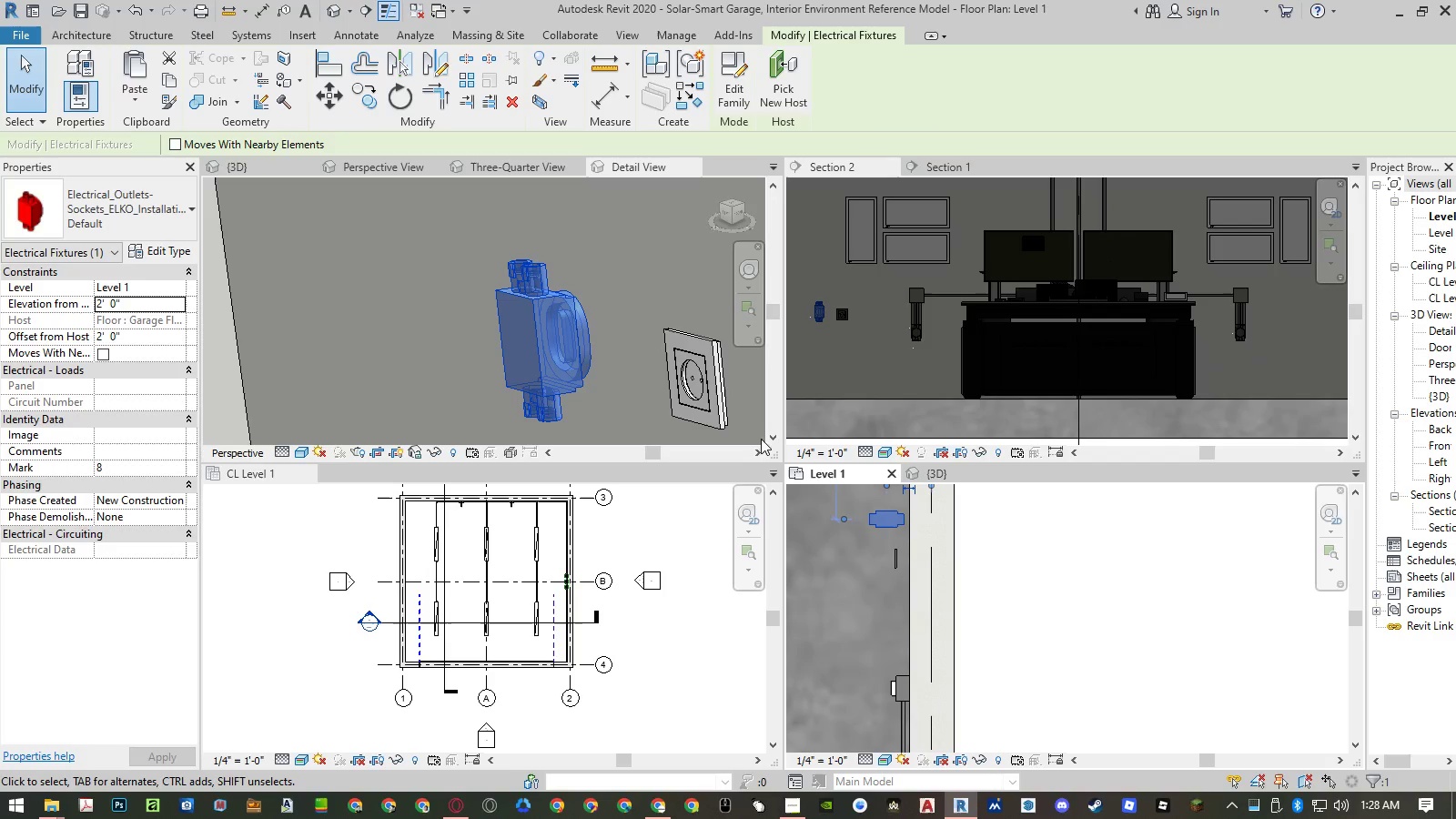 
key(Space)
 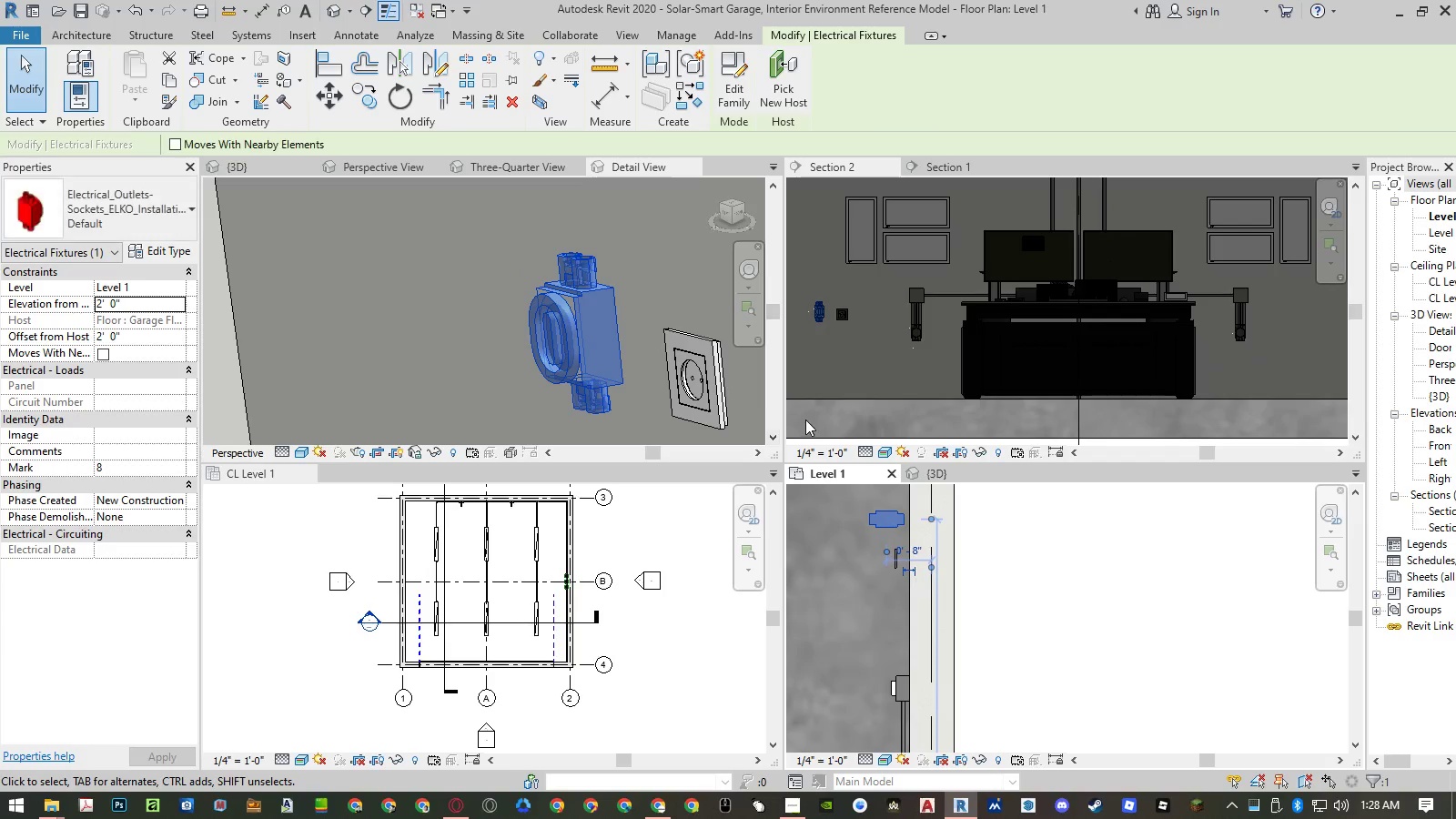 
key(Escape)
 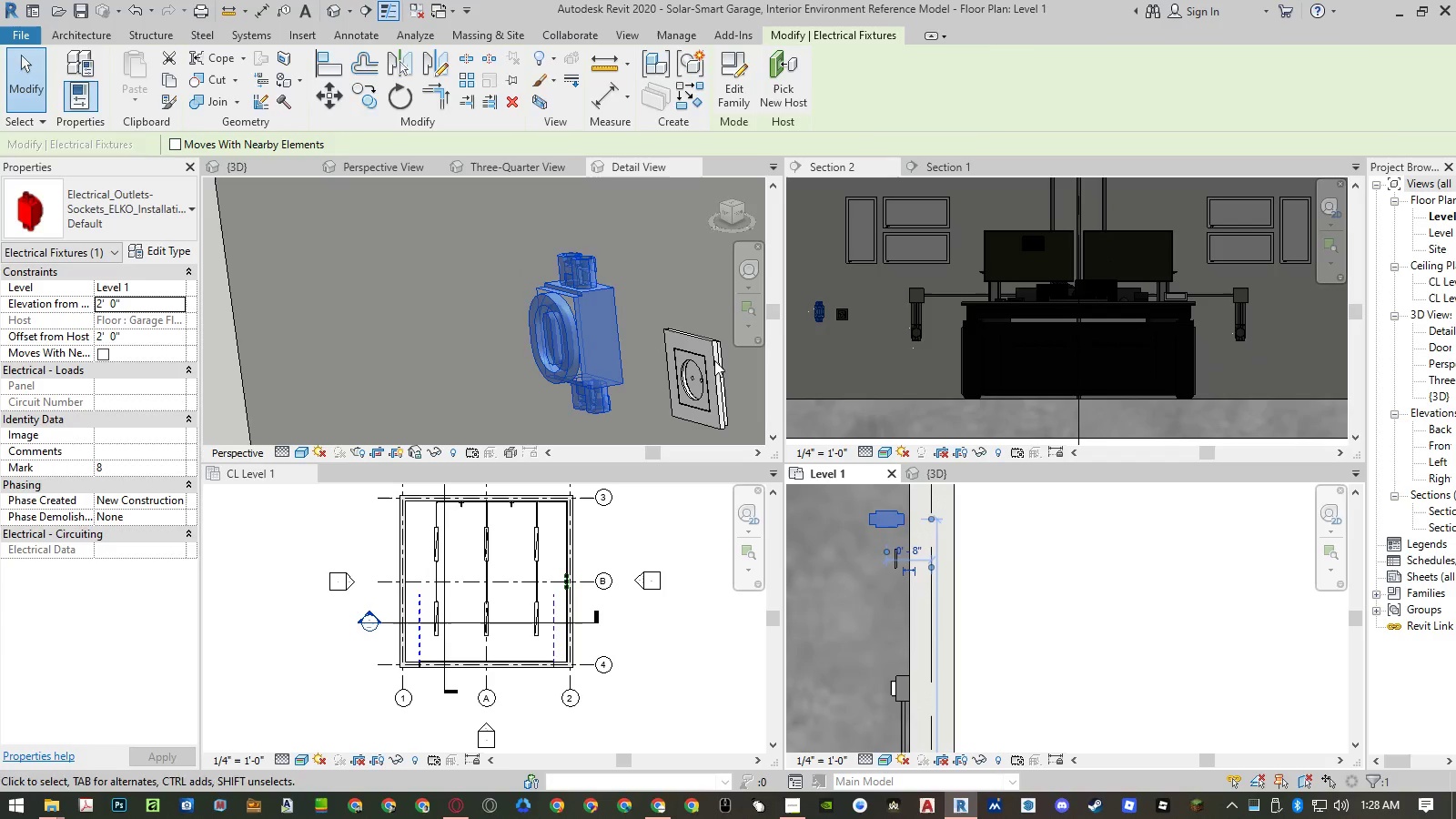 
key(Escape)
 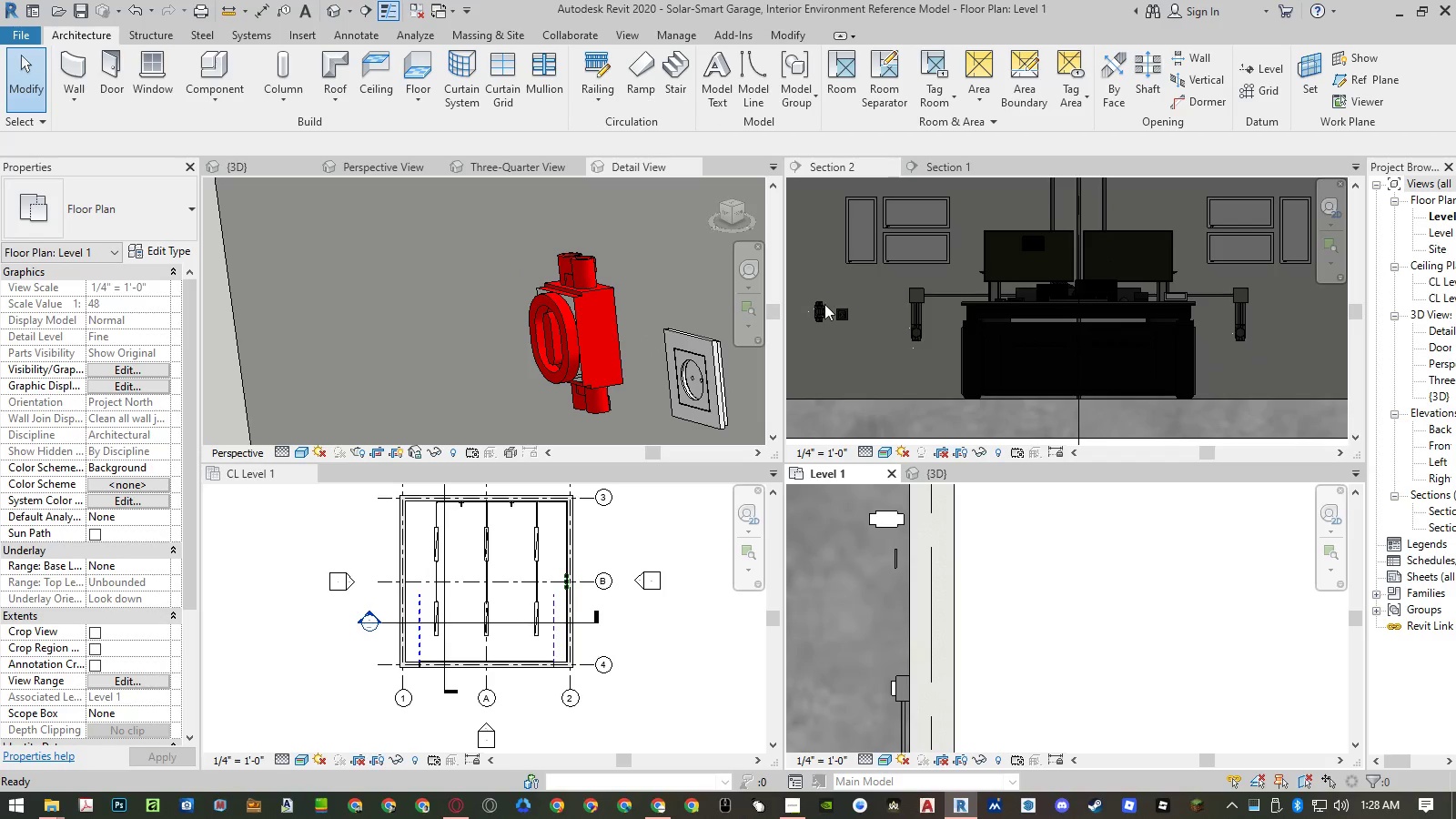 
scroll: coordinate [811, 307], scroll_direction: up, amount: 11.0
 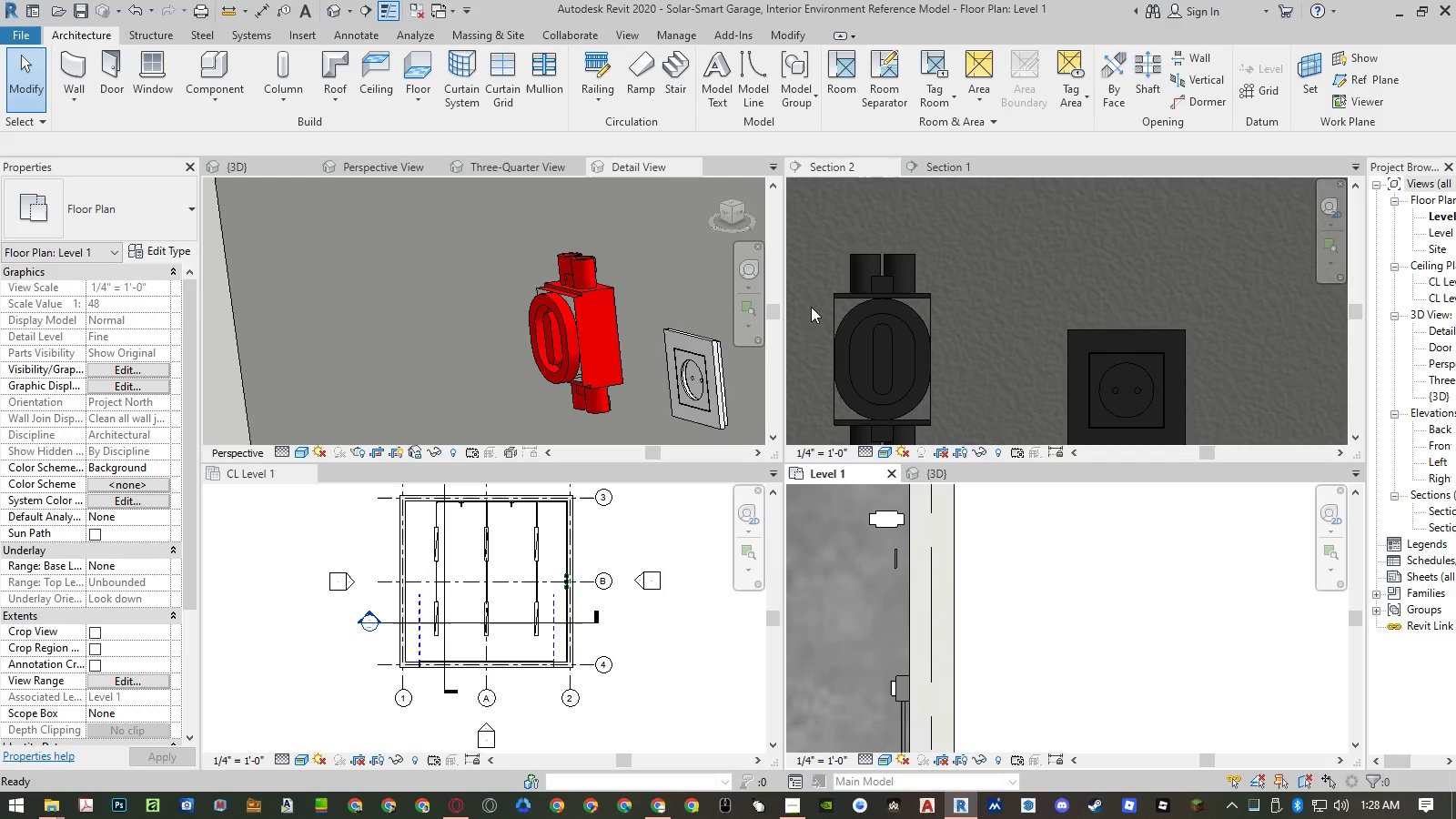 
wait(8.89)
 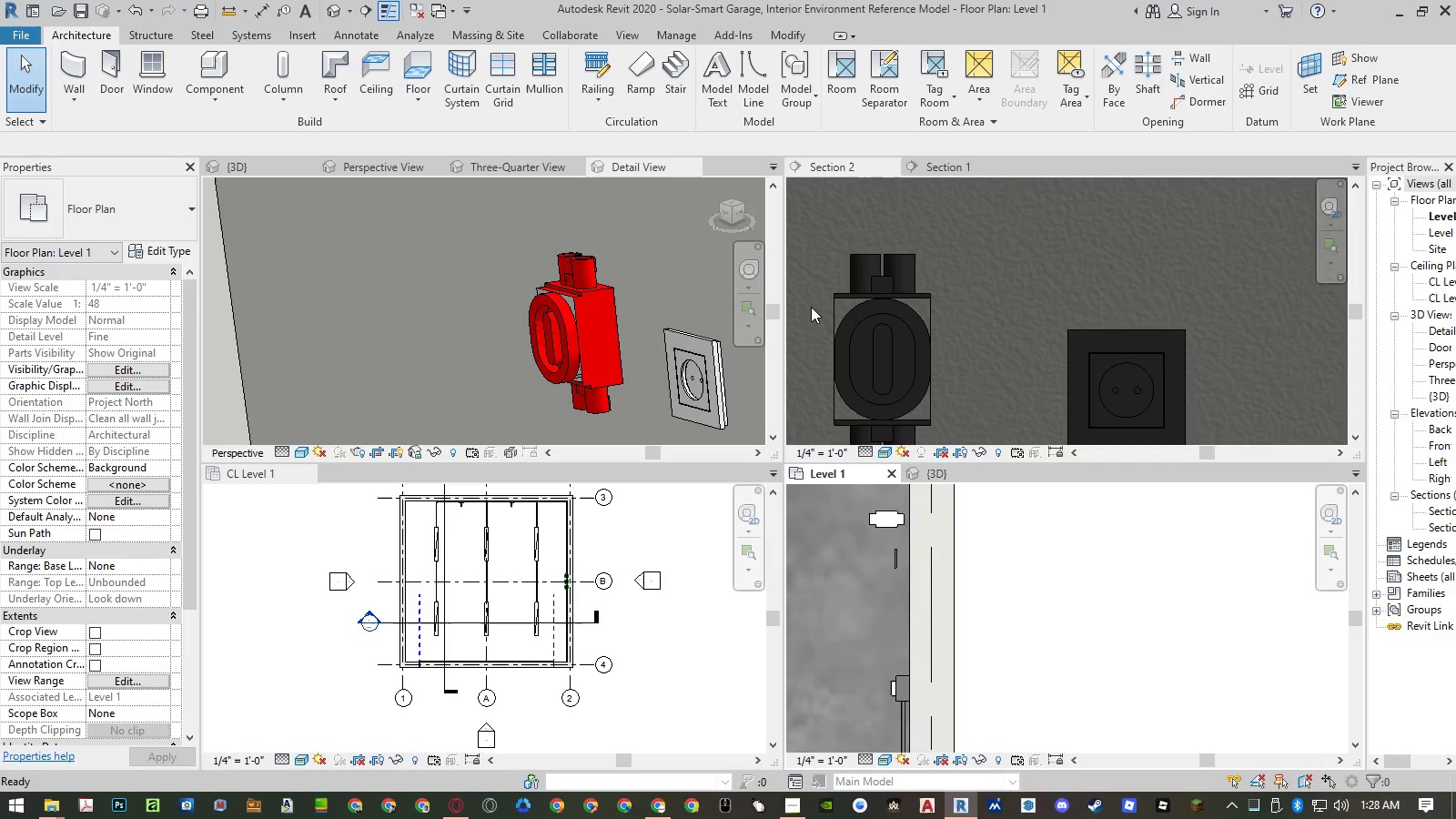 
left_click([913, 289])
 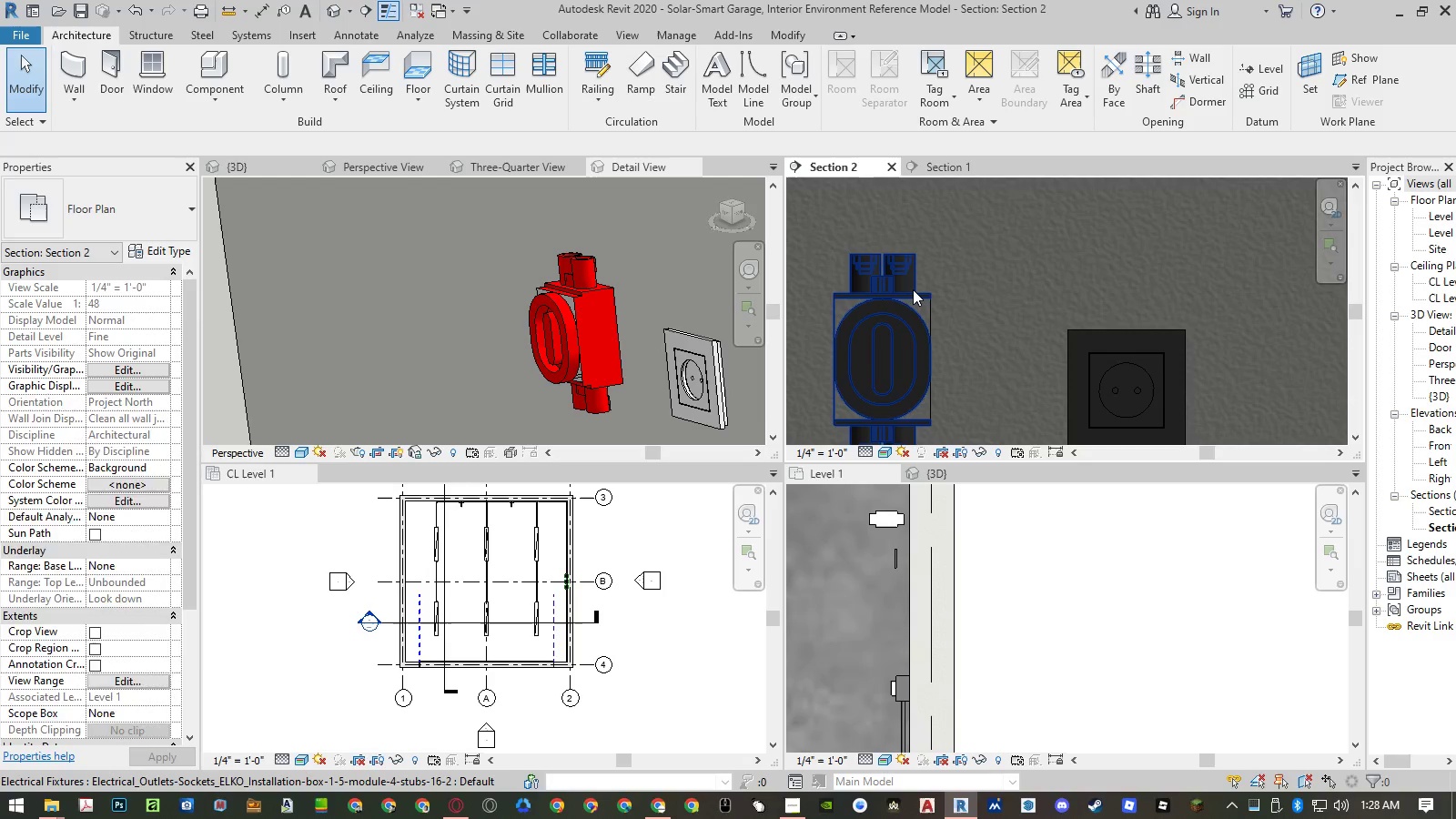 
left_click([913, 289])
 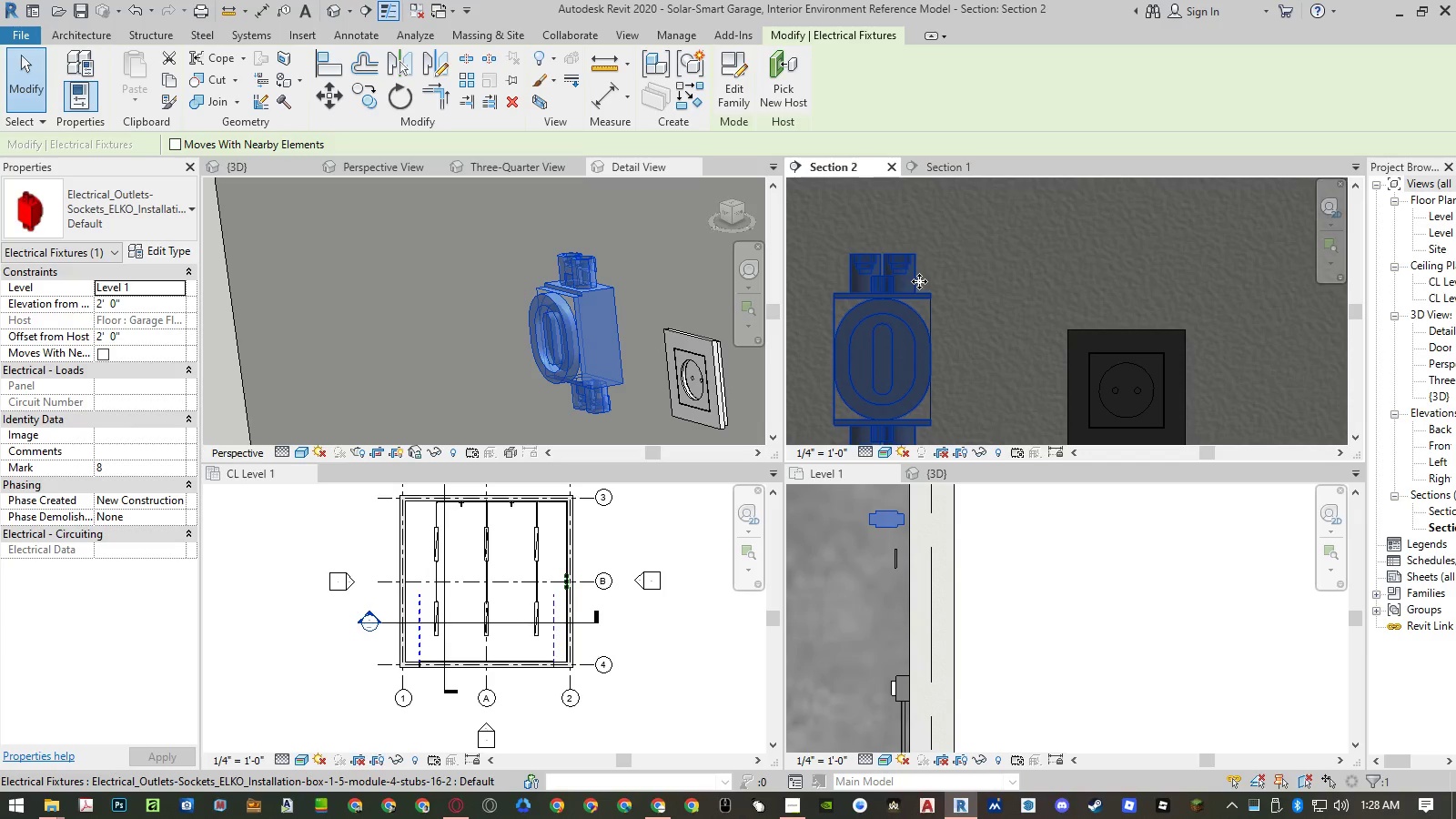 
wait(5.99)
 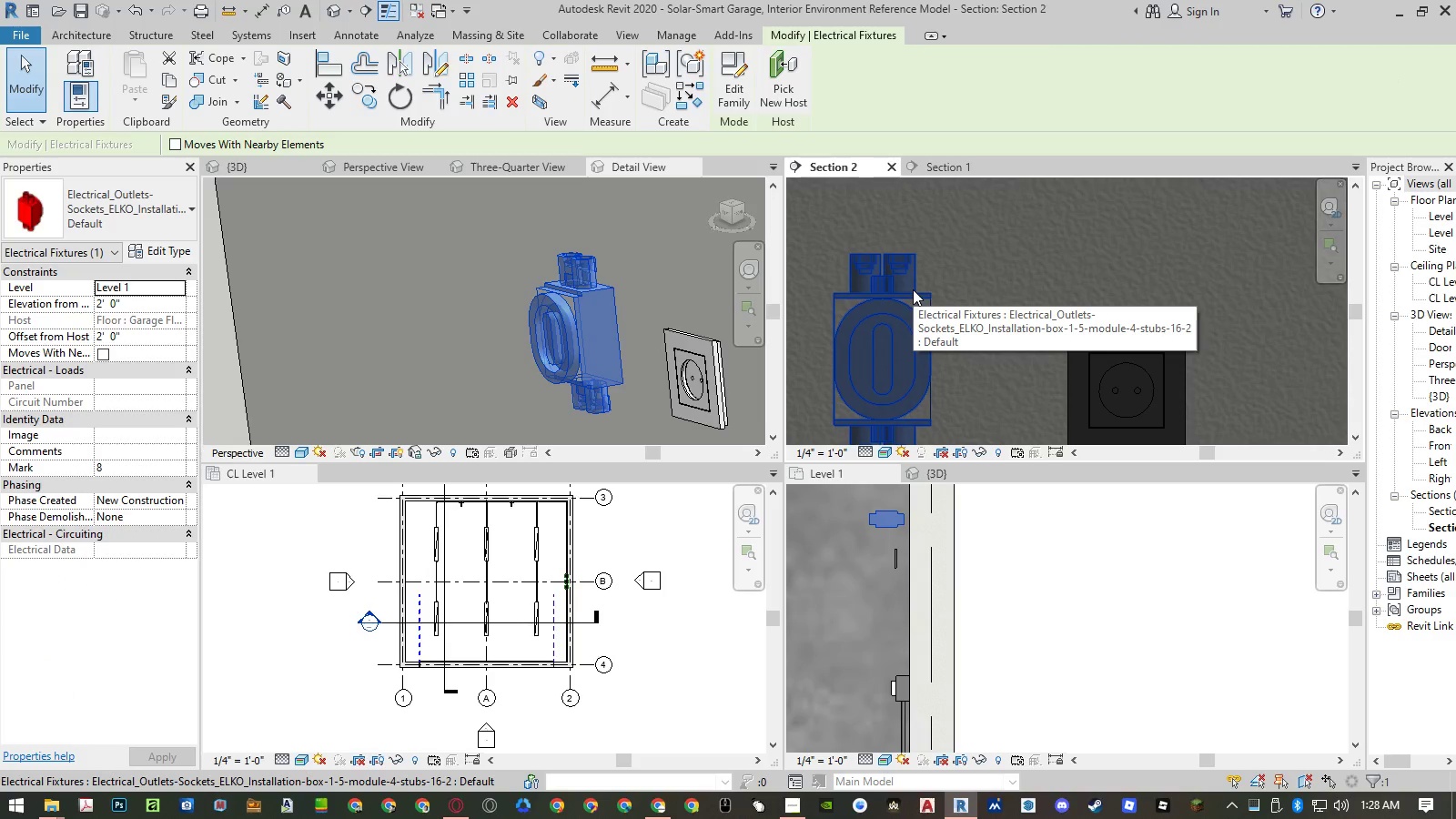 
left_click([1022, 282])
 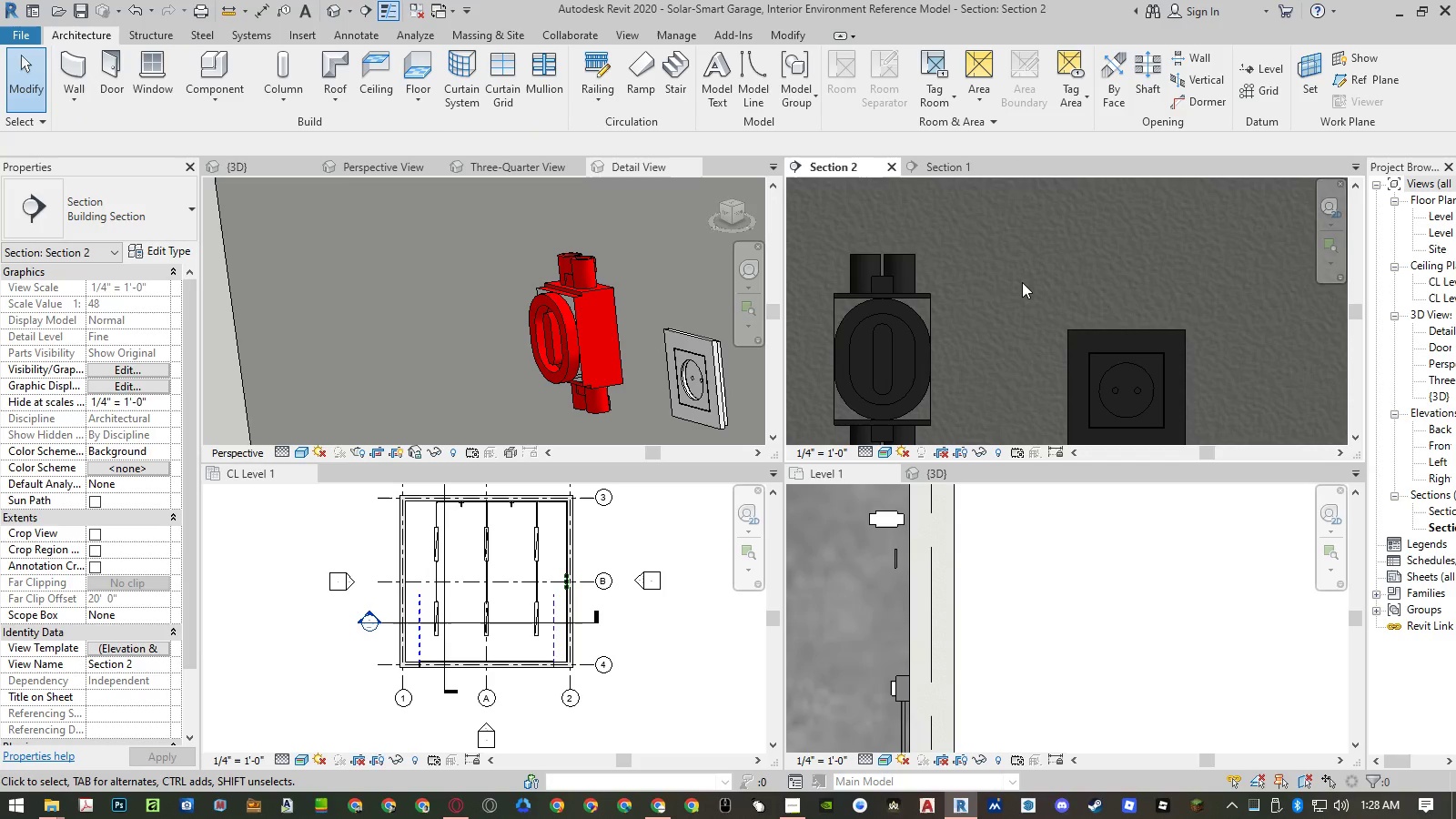 
scroll: coordinate [623, 280], scroll_direction: up, amount: 2.0
 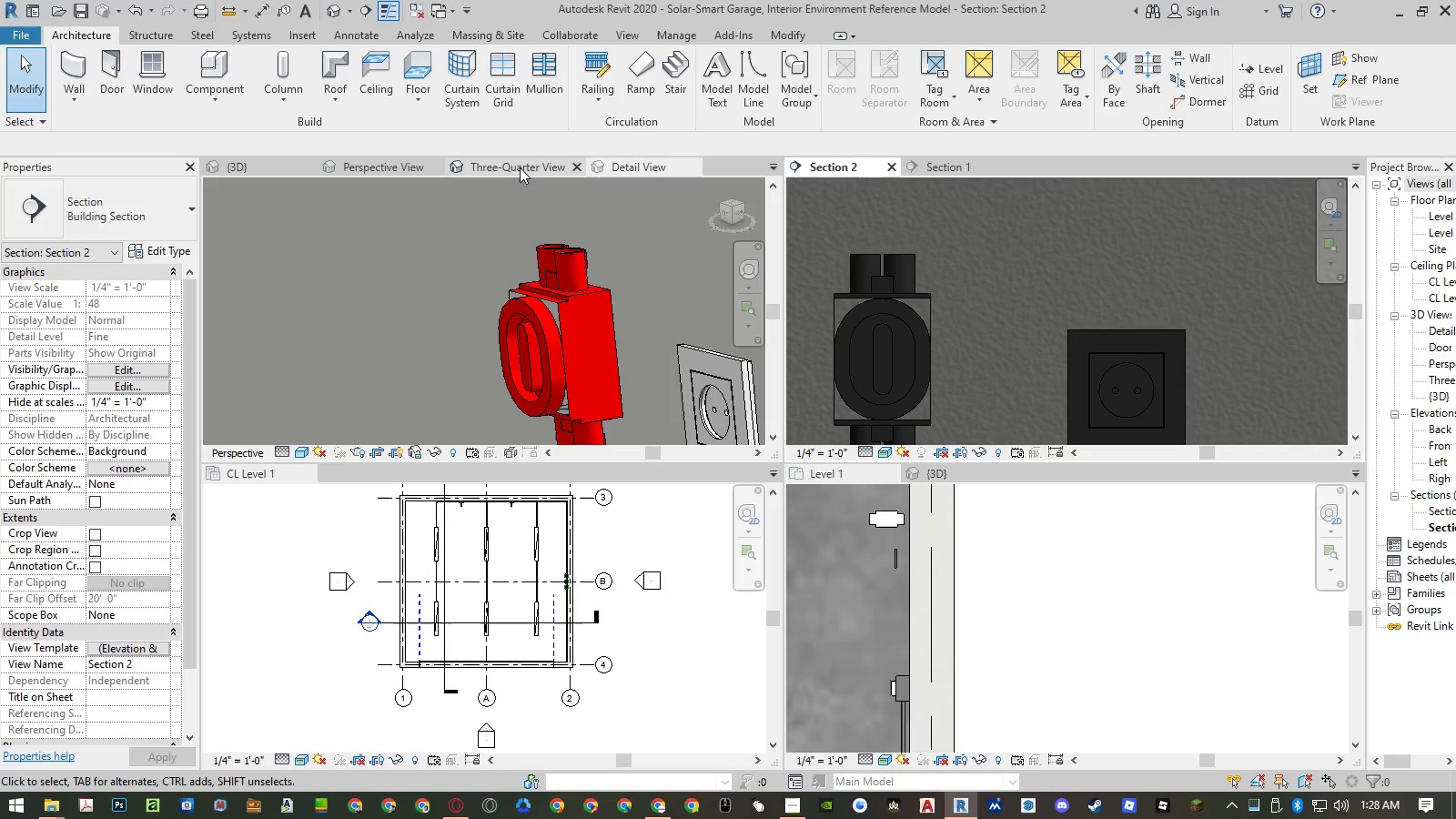 
left_click([512, 158])
 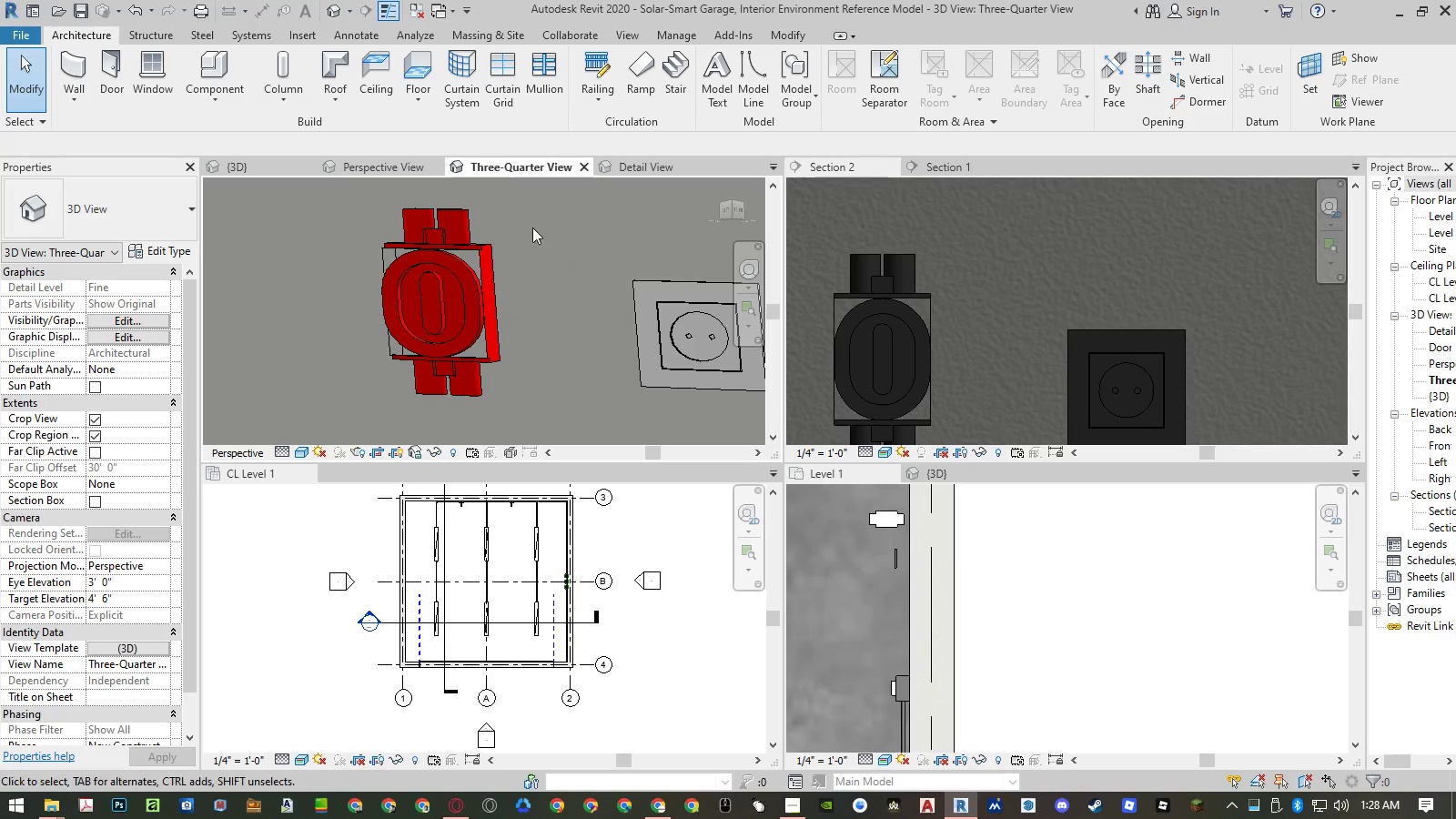 
scroll: coordinate [589, 307], scroll_direction: down, amount: 19.0
 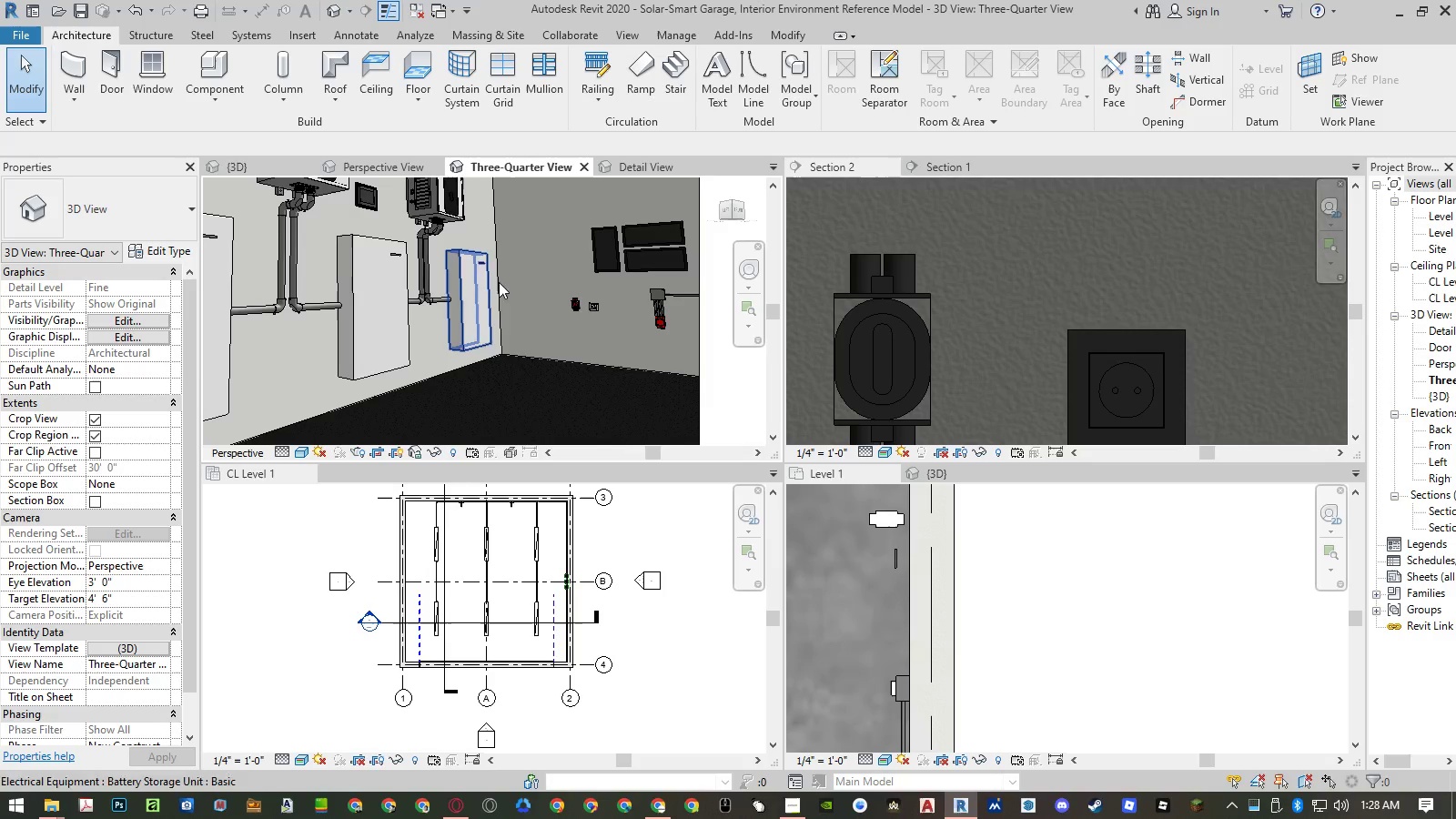 
double_click([502, 286])
 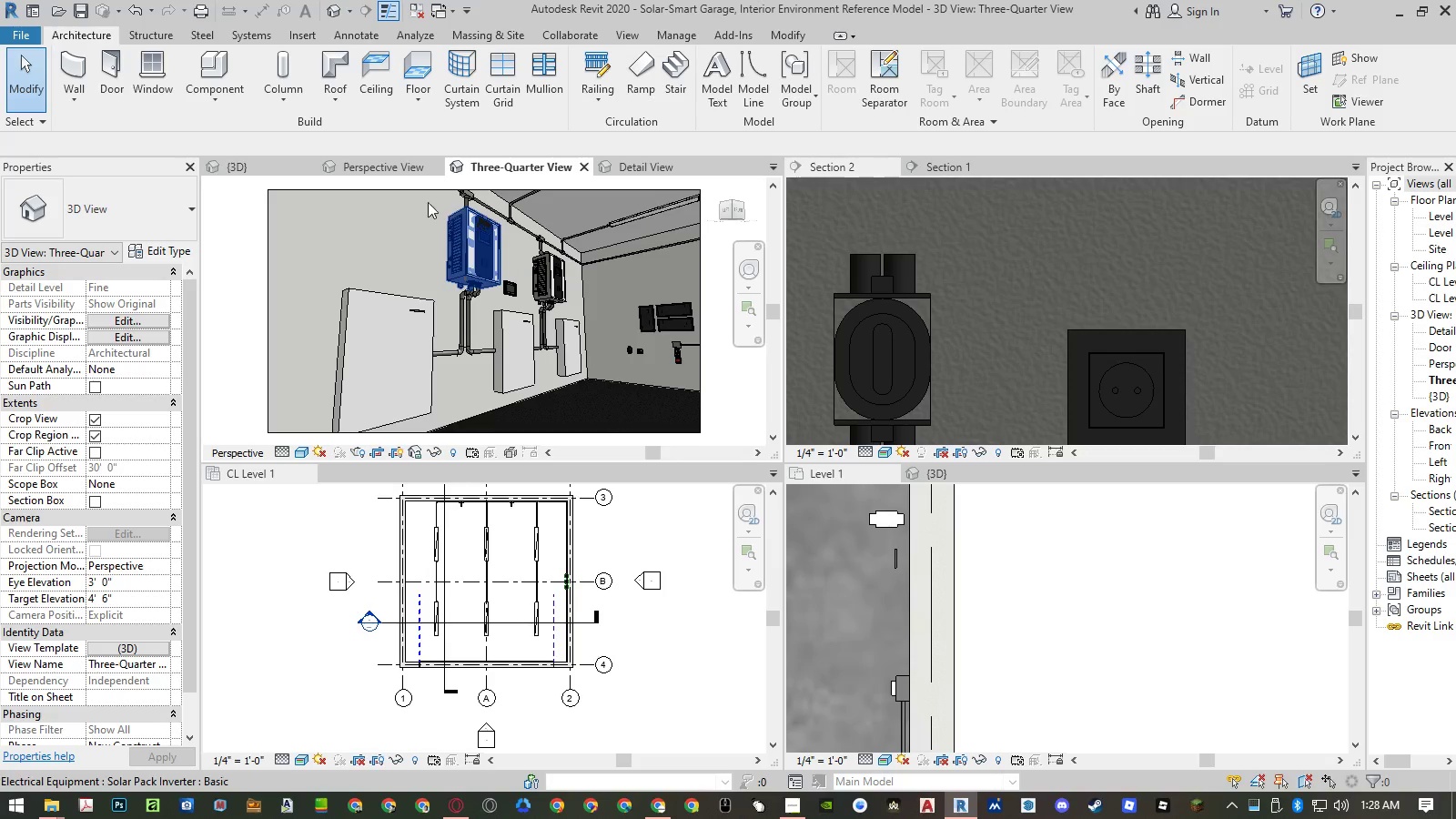 
left_click([387, 155])
 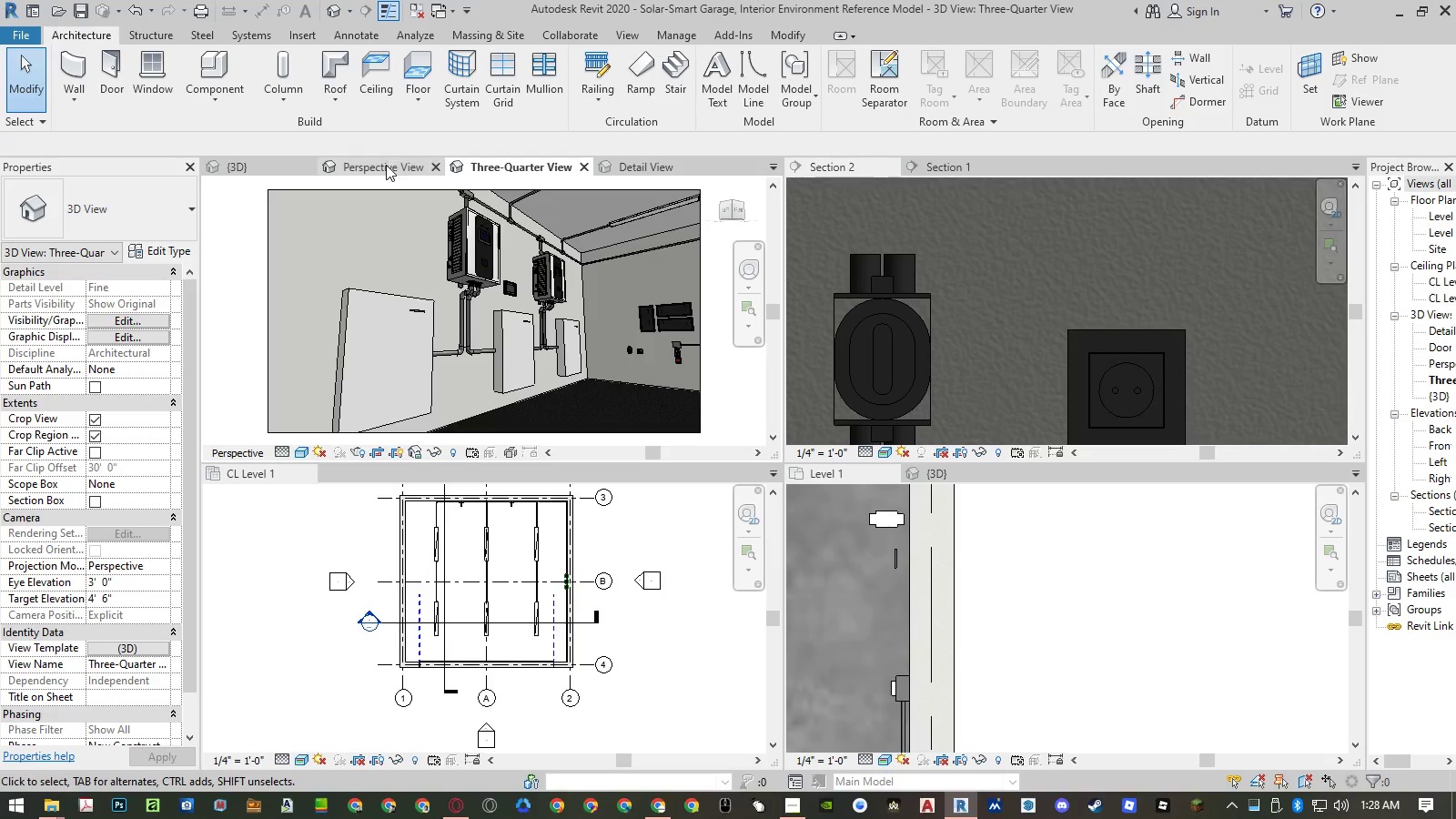 
left_click([386, 166])
 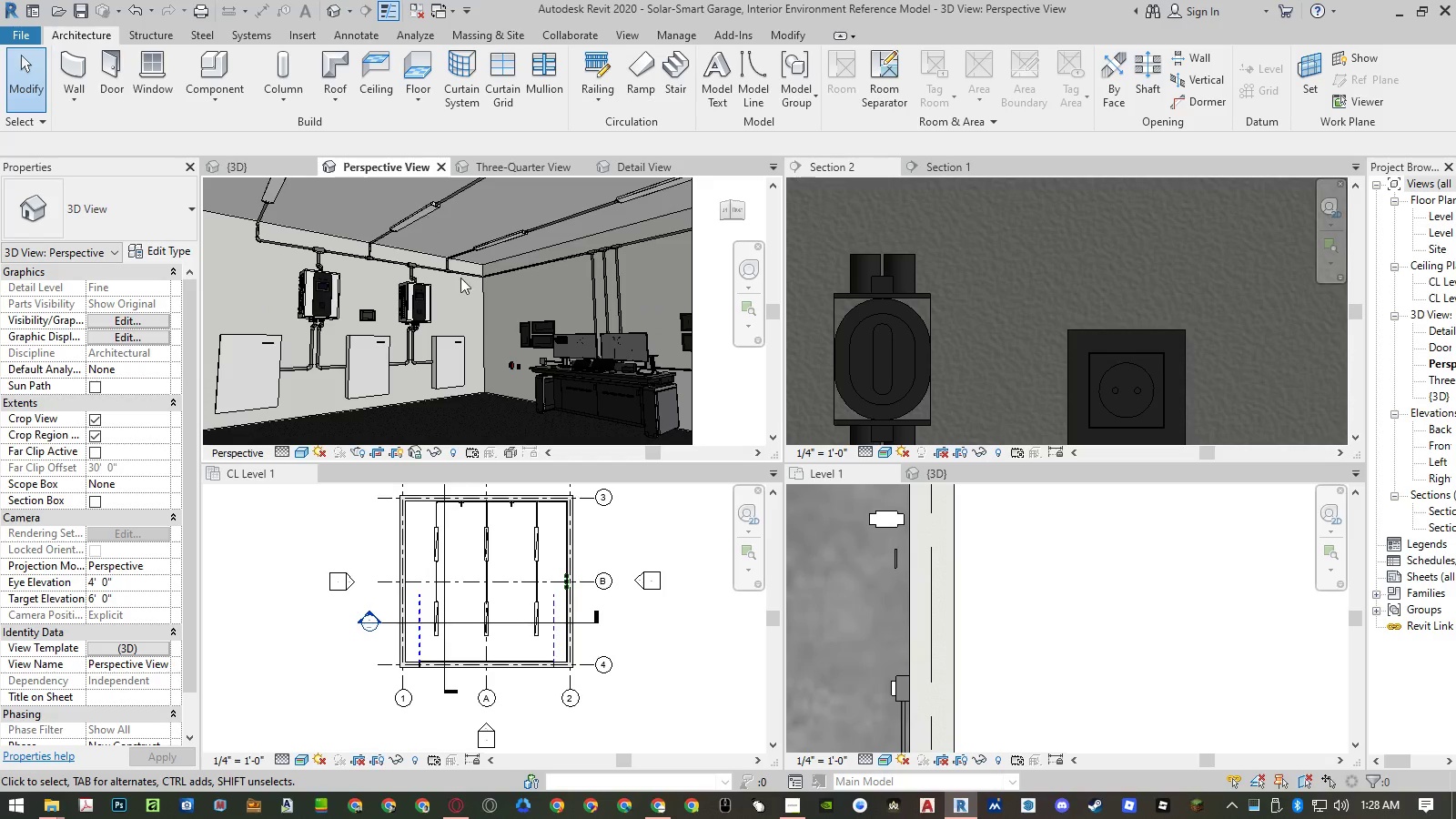 
scroll: coordinate [508, 242], scroll_direction: up, amount: 23.0
 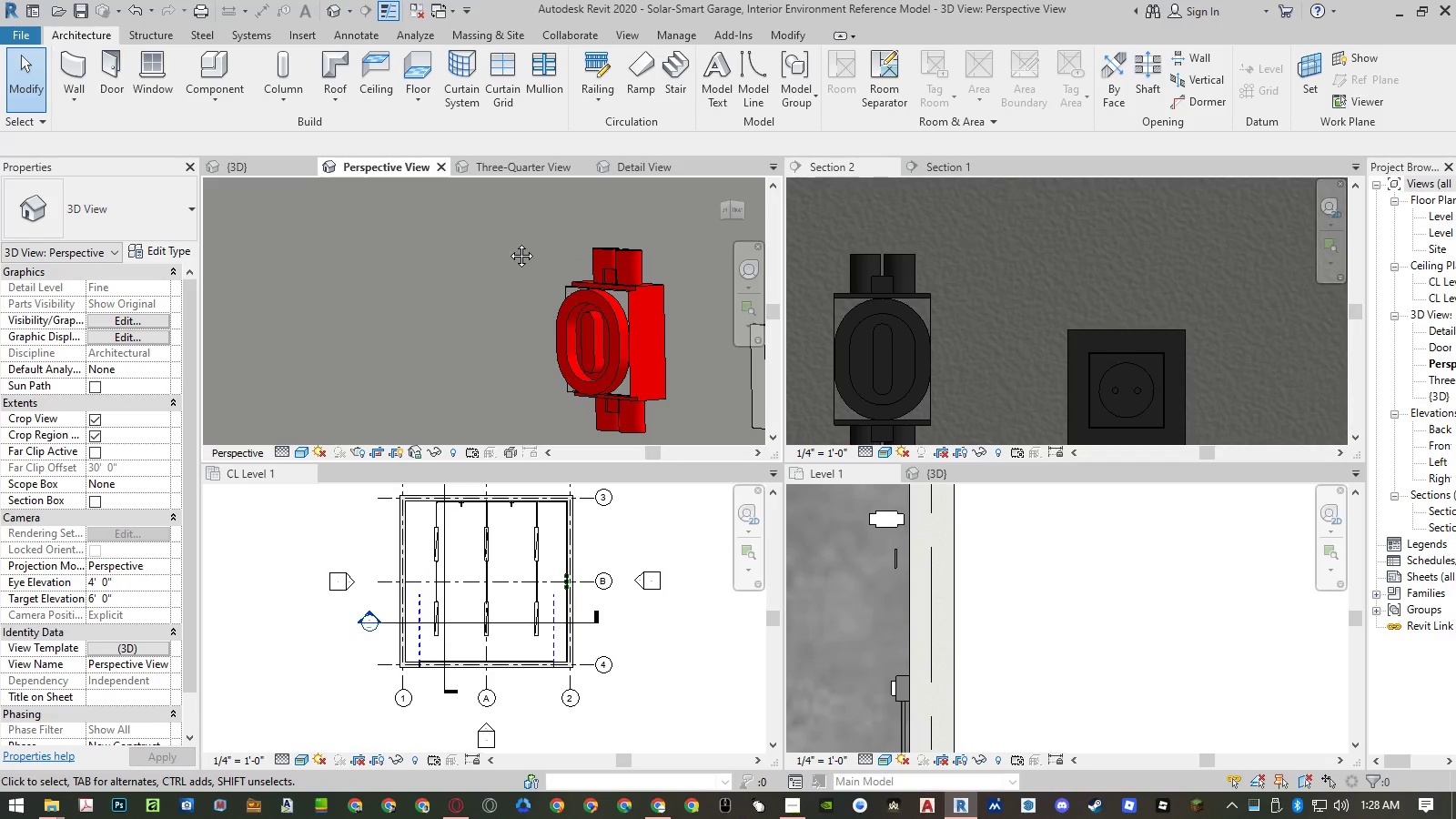 
double_click([508, 242])
 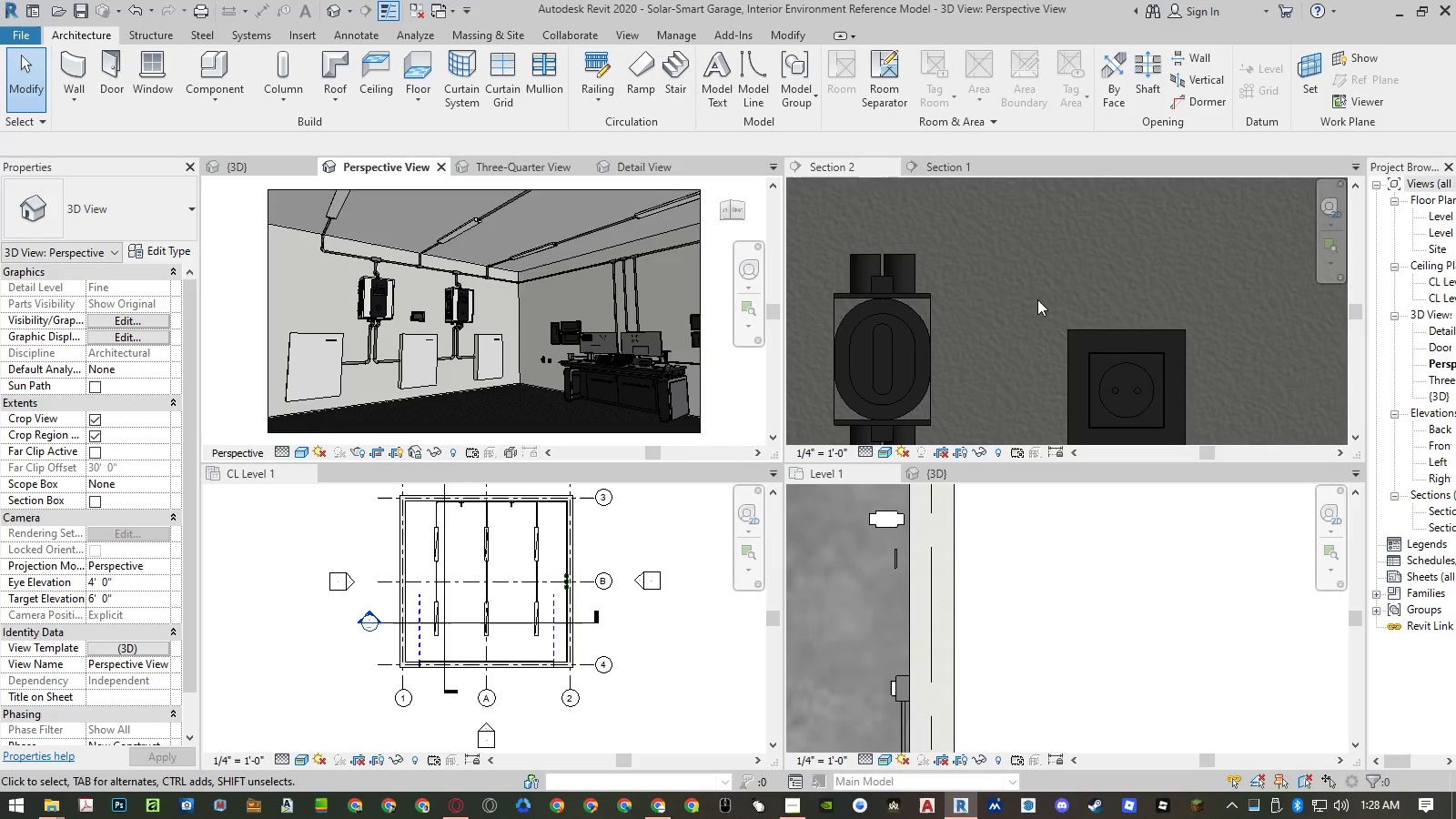 
scroll: coordinate [1033, 298], scroll_direction: down, amount: 6.0
 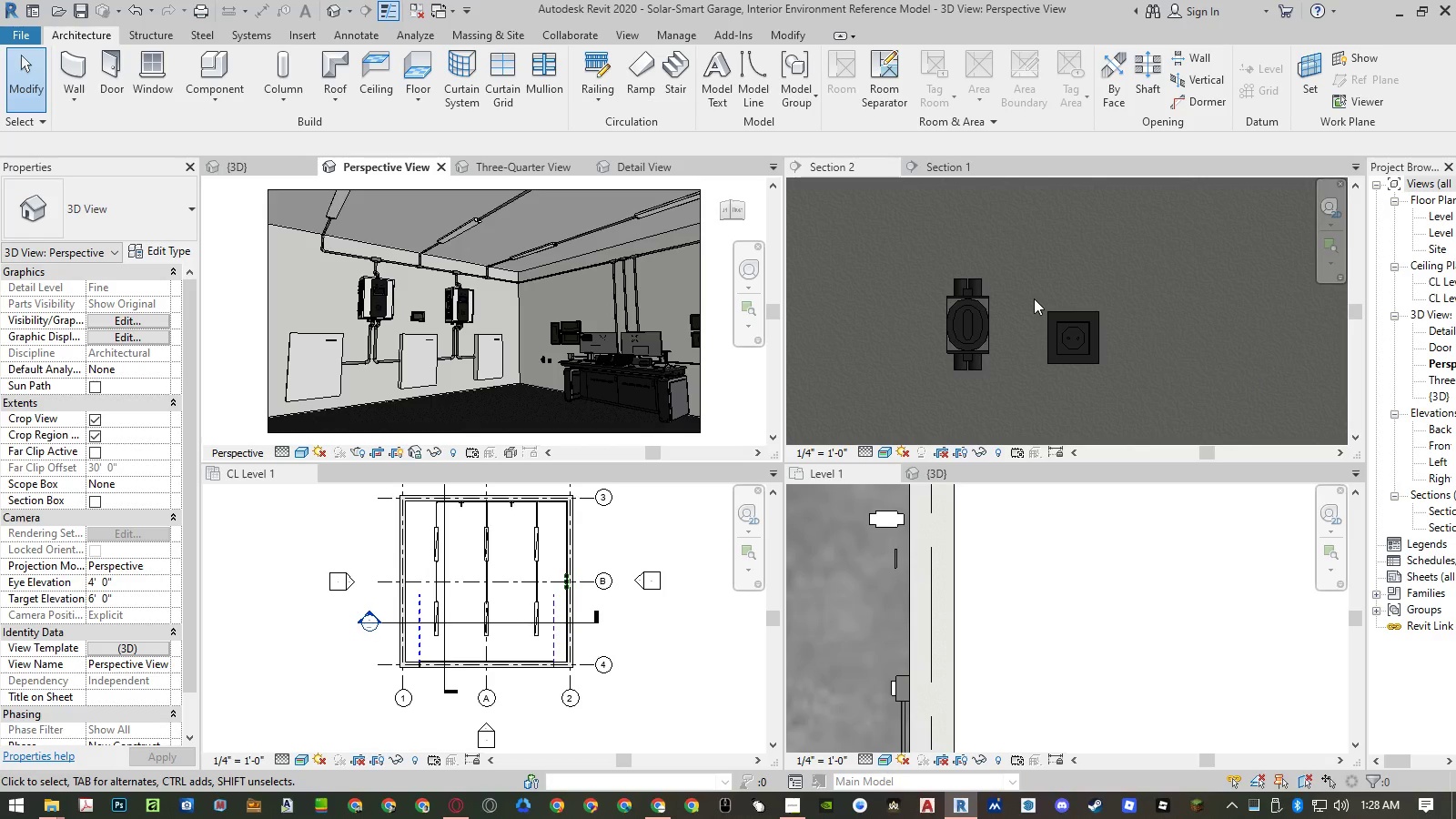 
scroll: coordinate [1036, 298], scroll_direction: up, amount: 3.0
 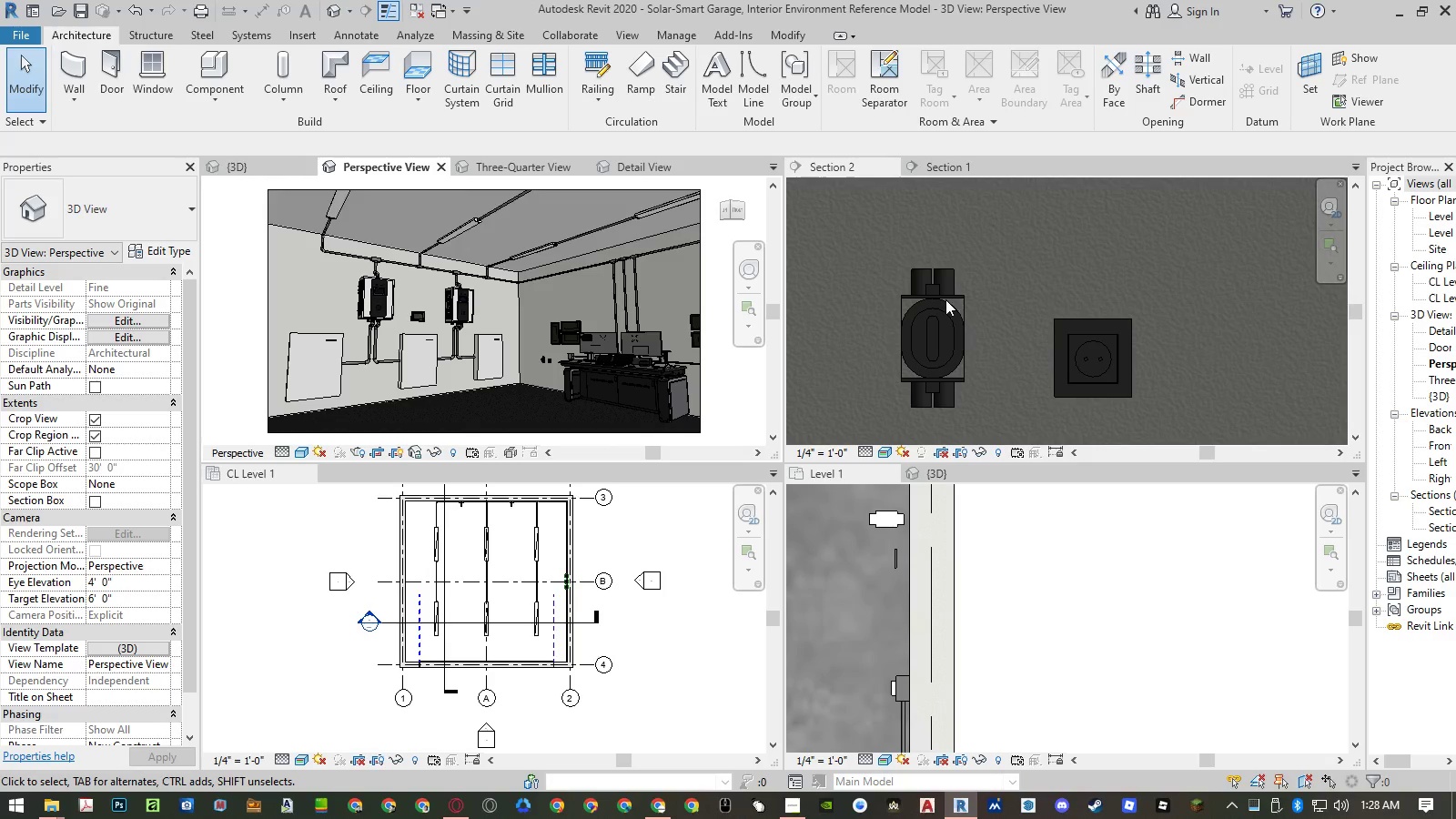 
left_click([944, 290])
 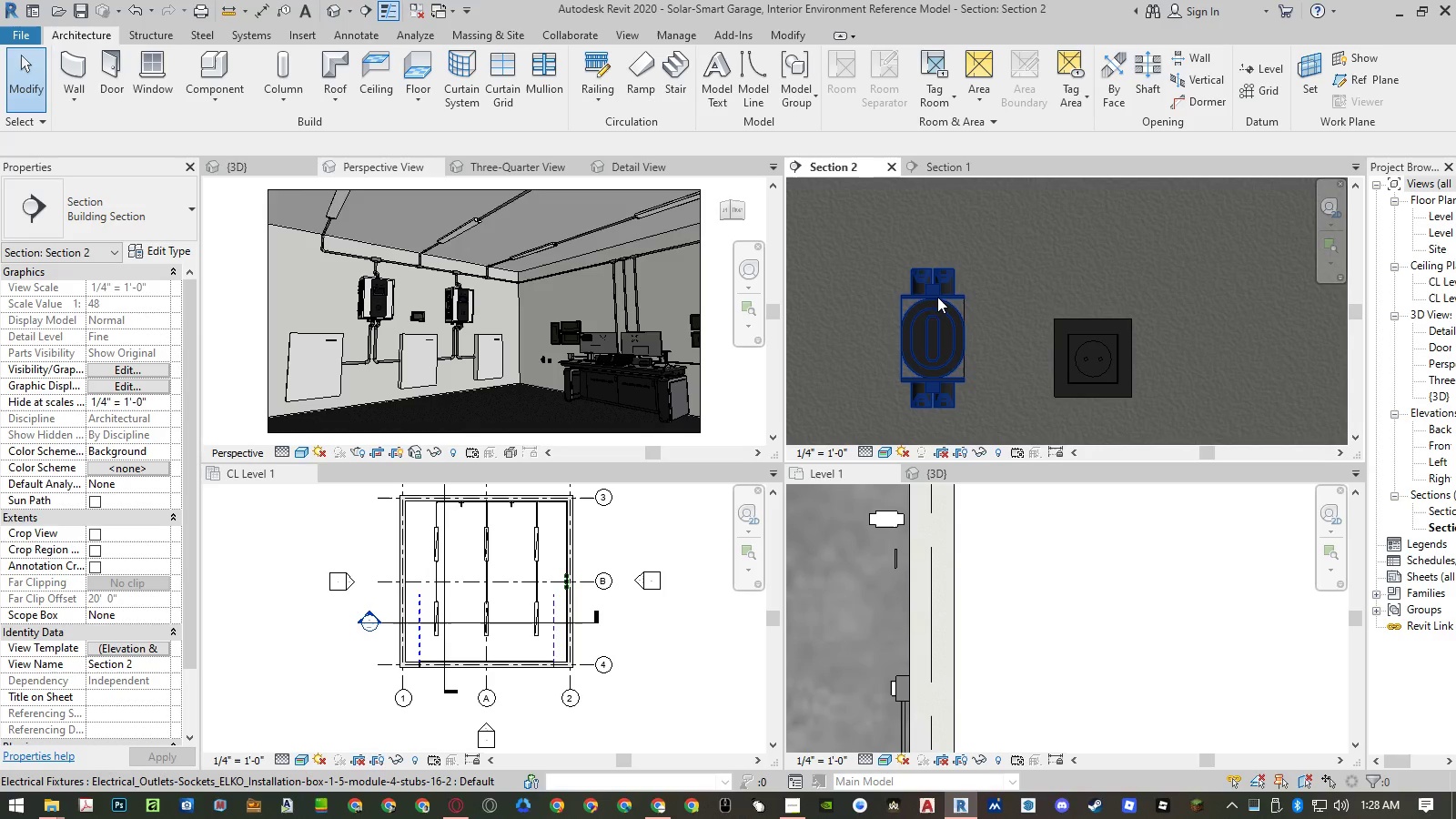 
left_click([937, 297])
 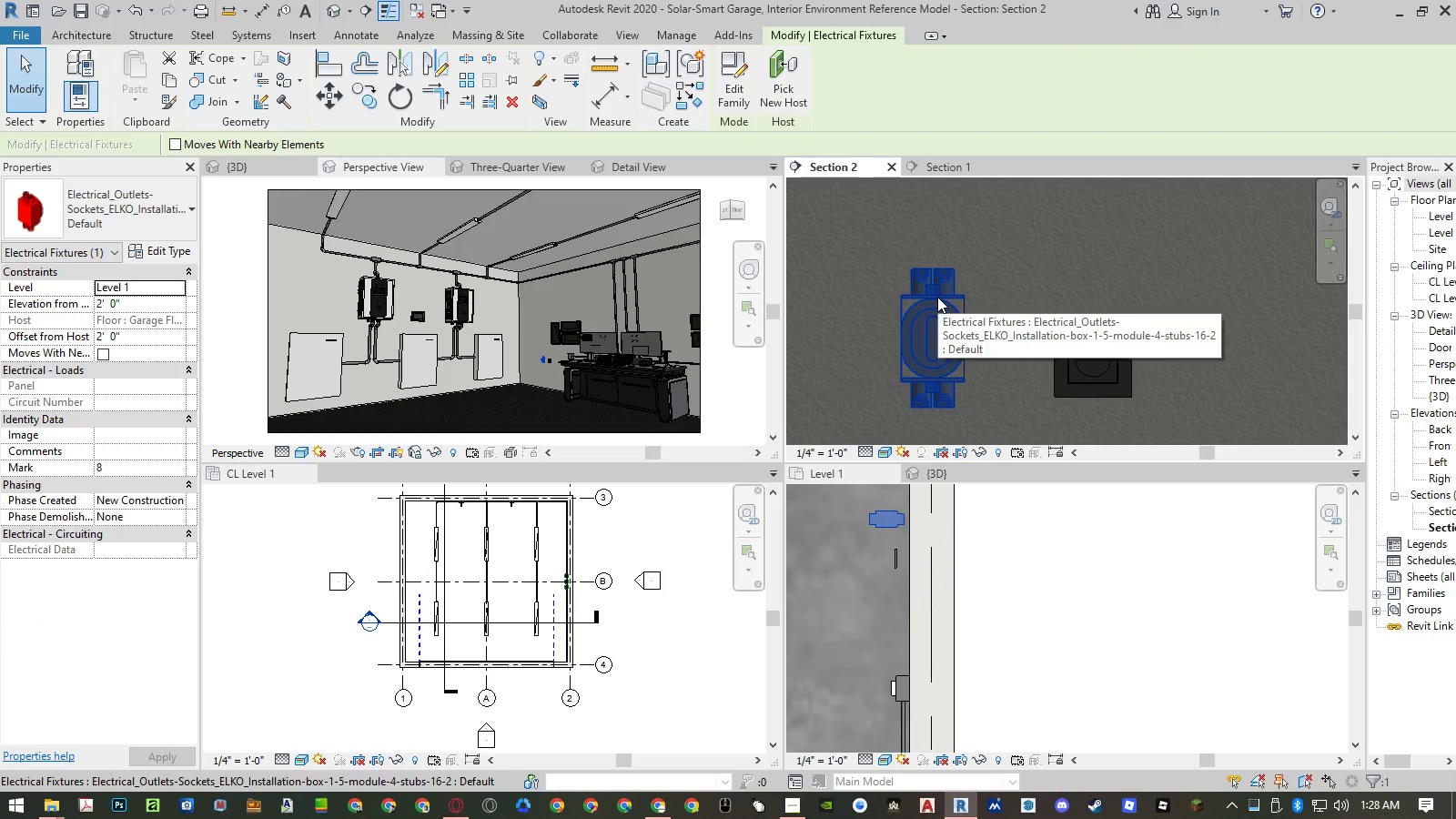 
key(Delete)
 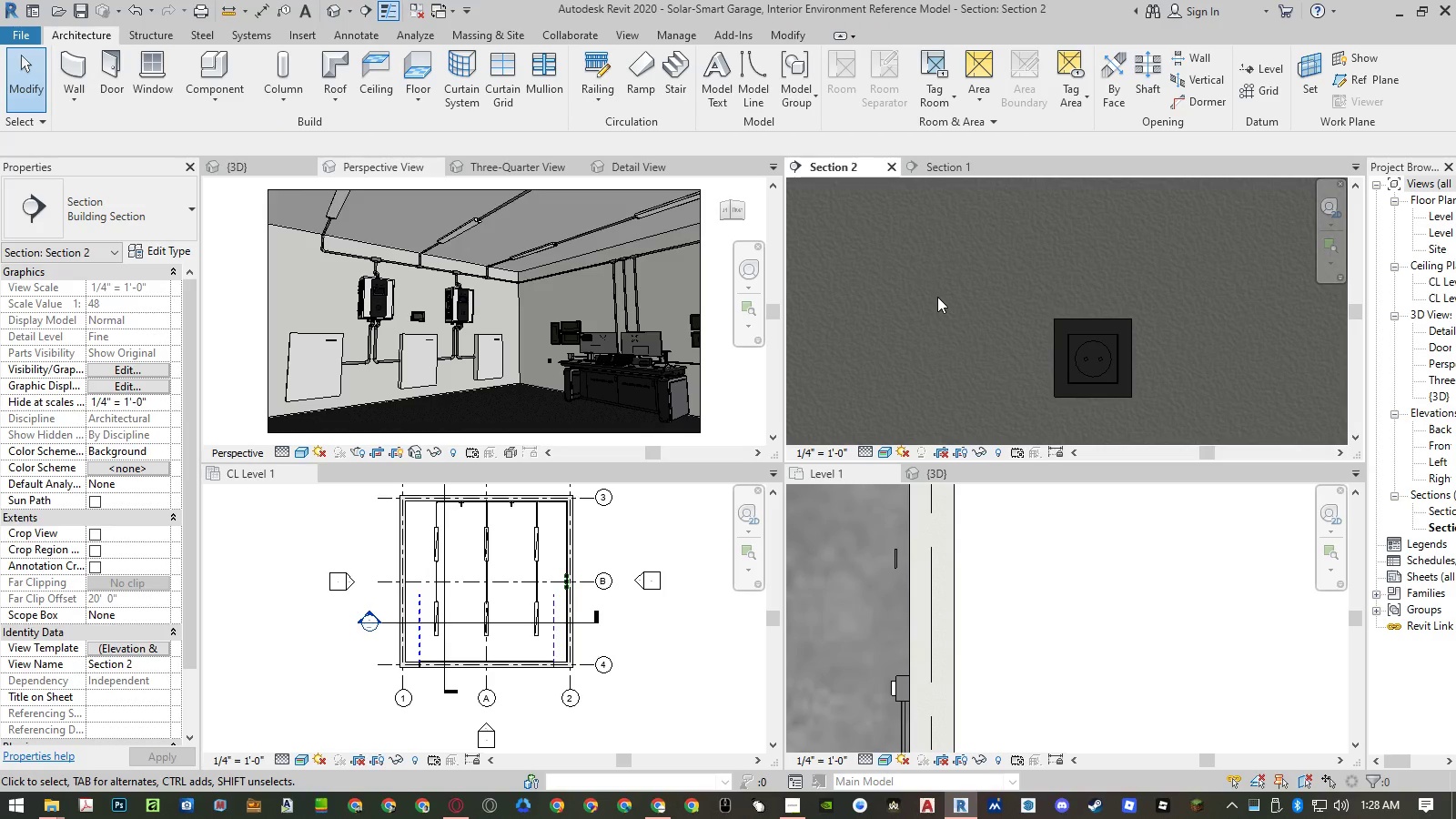 
hold_key(key=AltLeft, duration=4.05)
 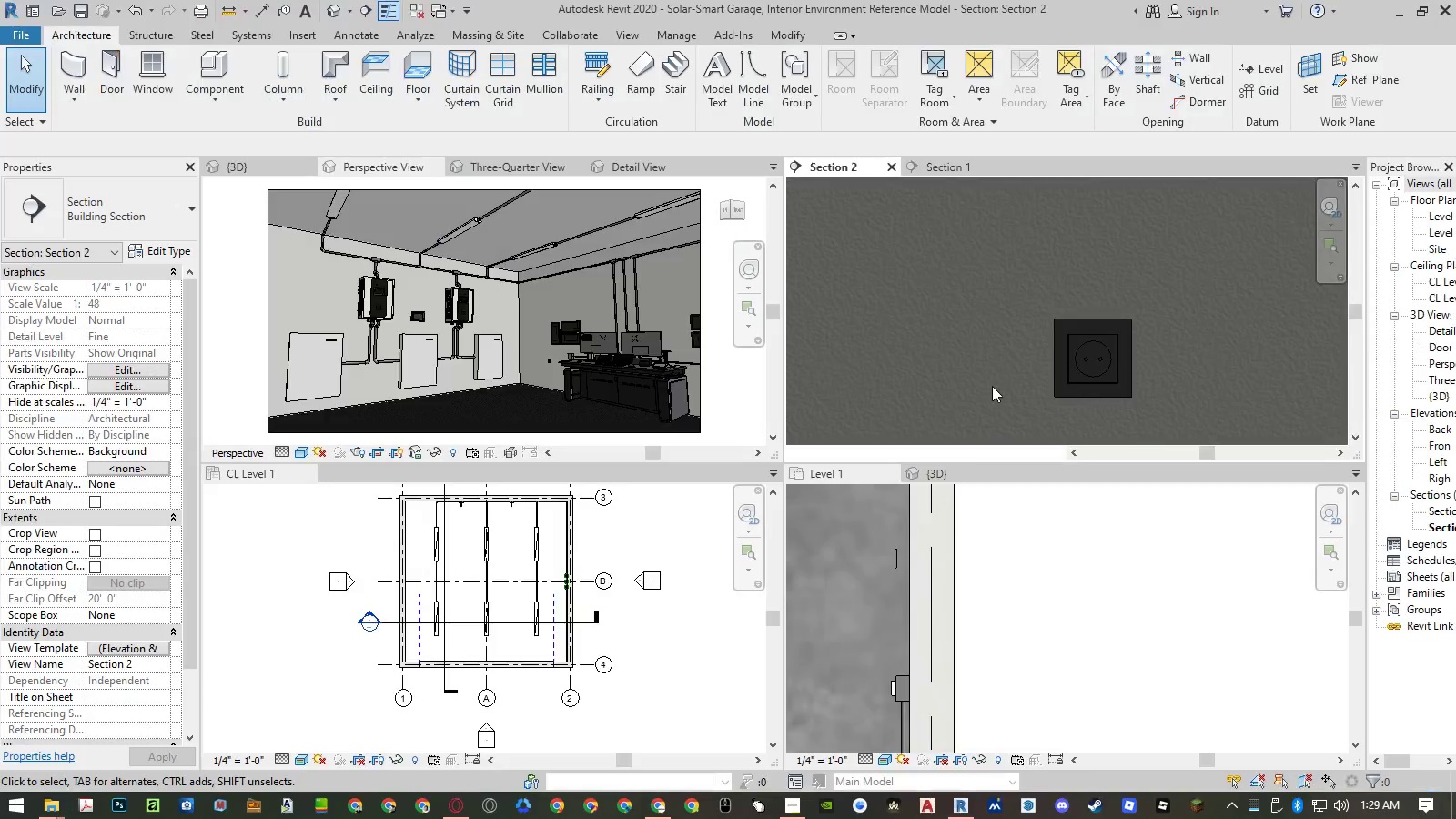 
hold_key(key=Tab, duration=4.11)
 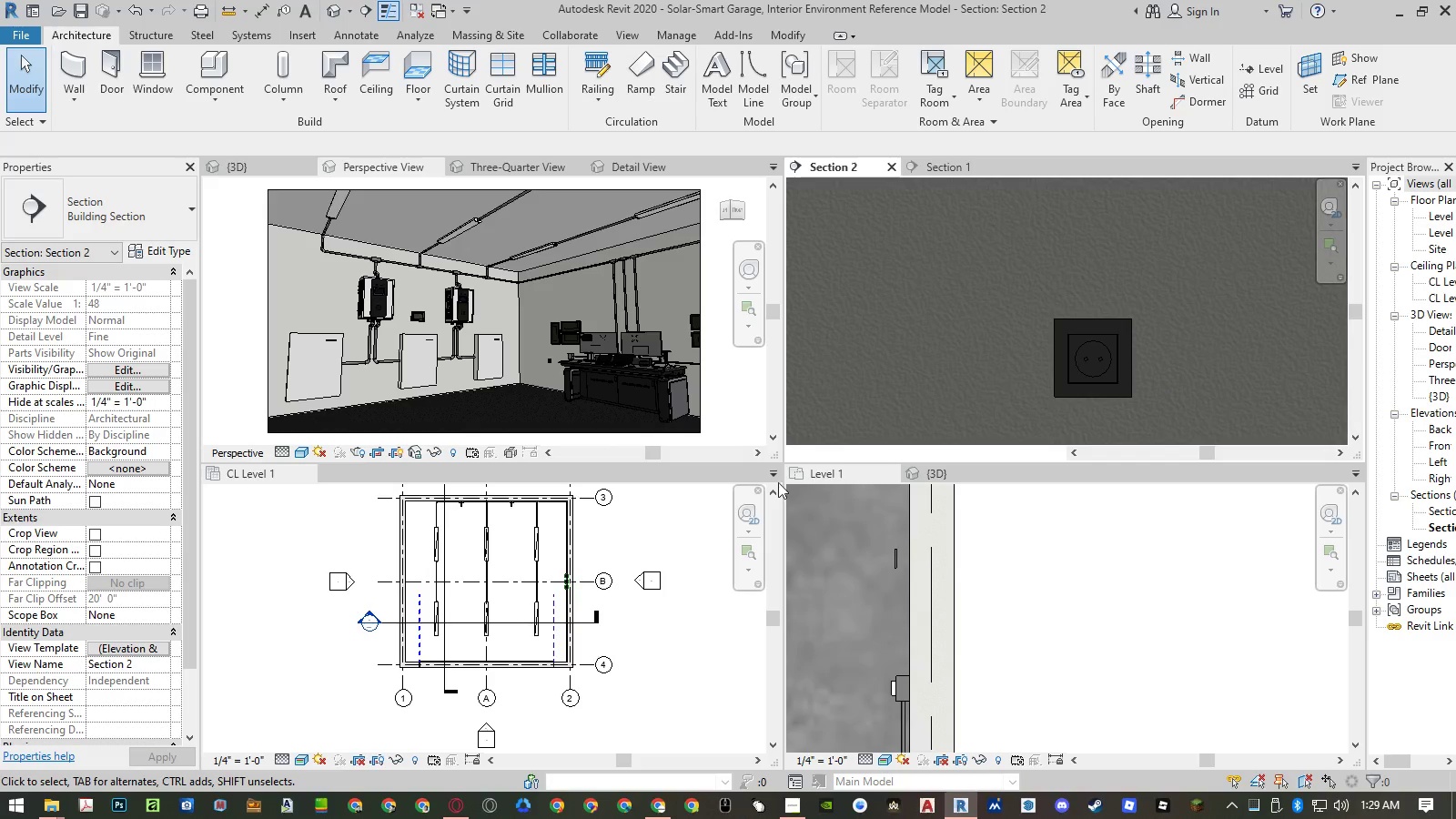 
left_click([658, 809])
 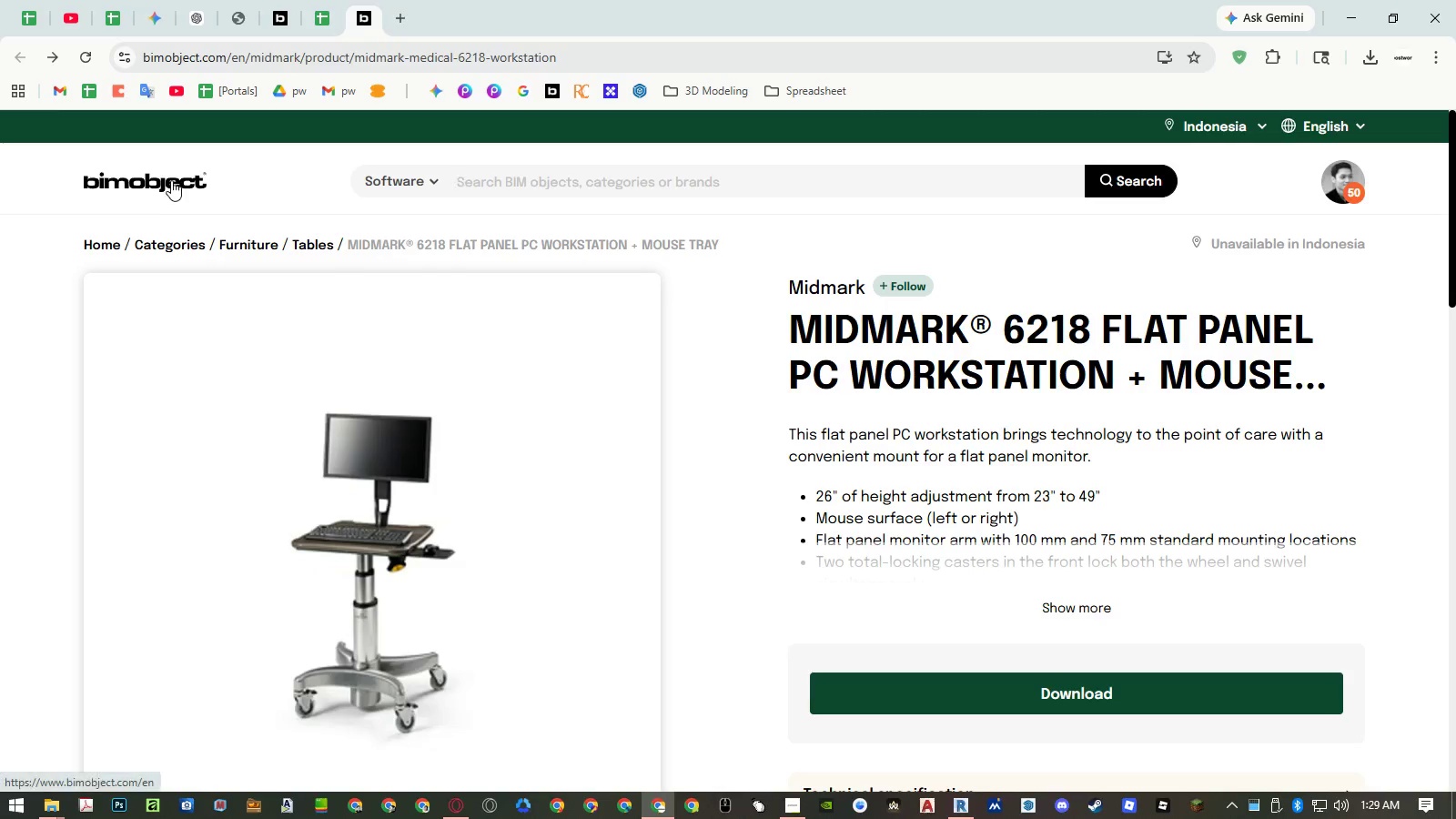 
wait(5.17)
 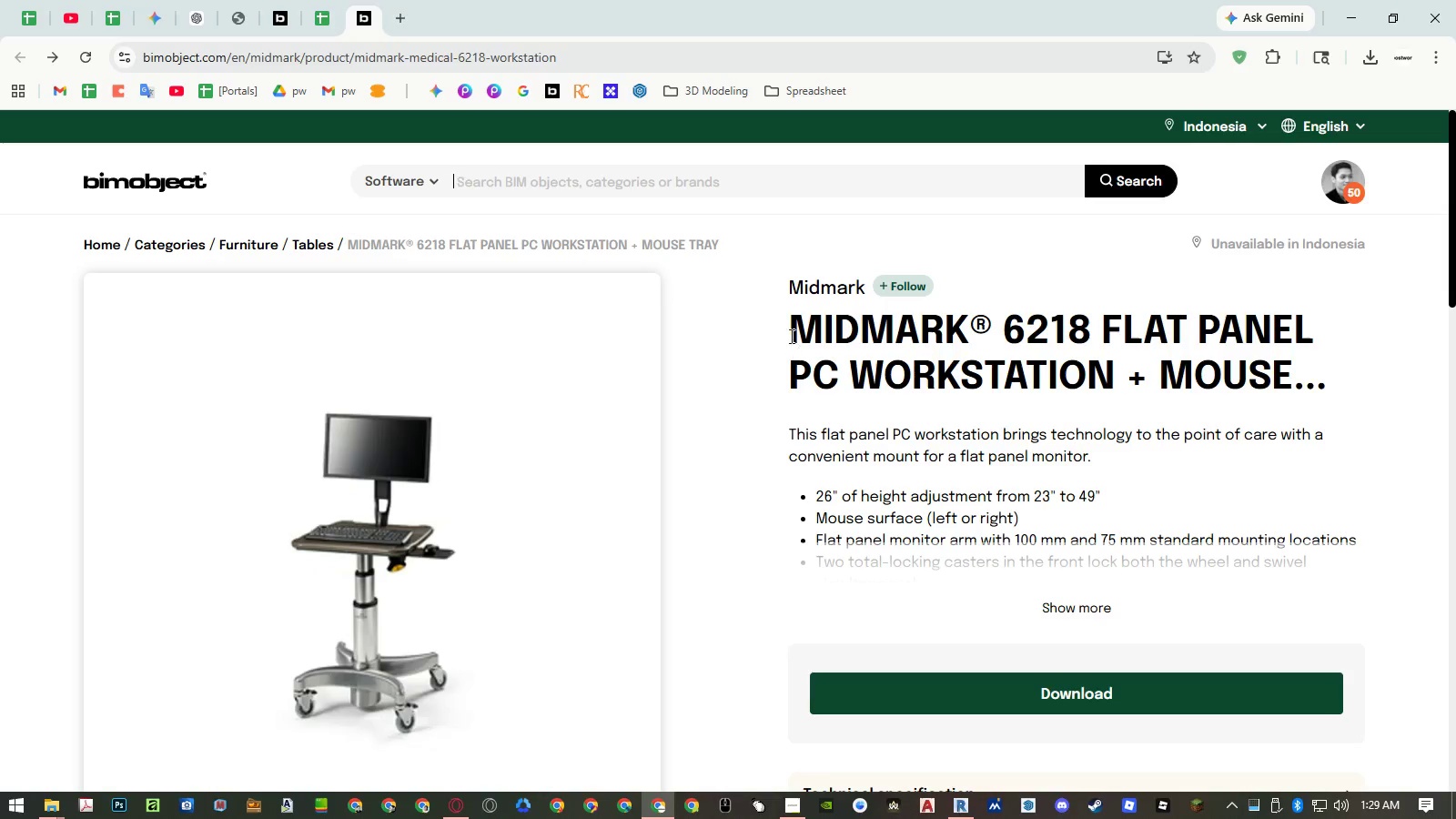 
left_click([506, 9])
 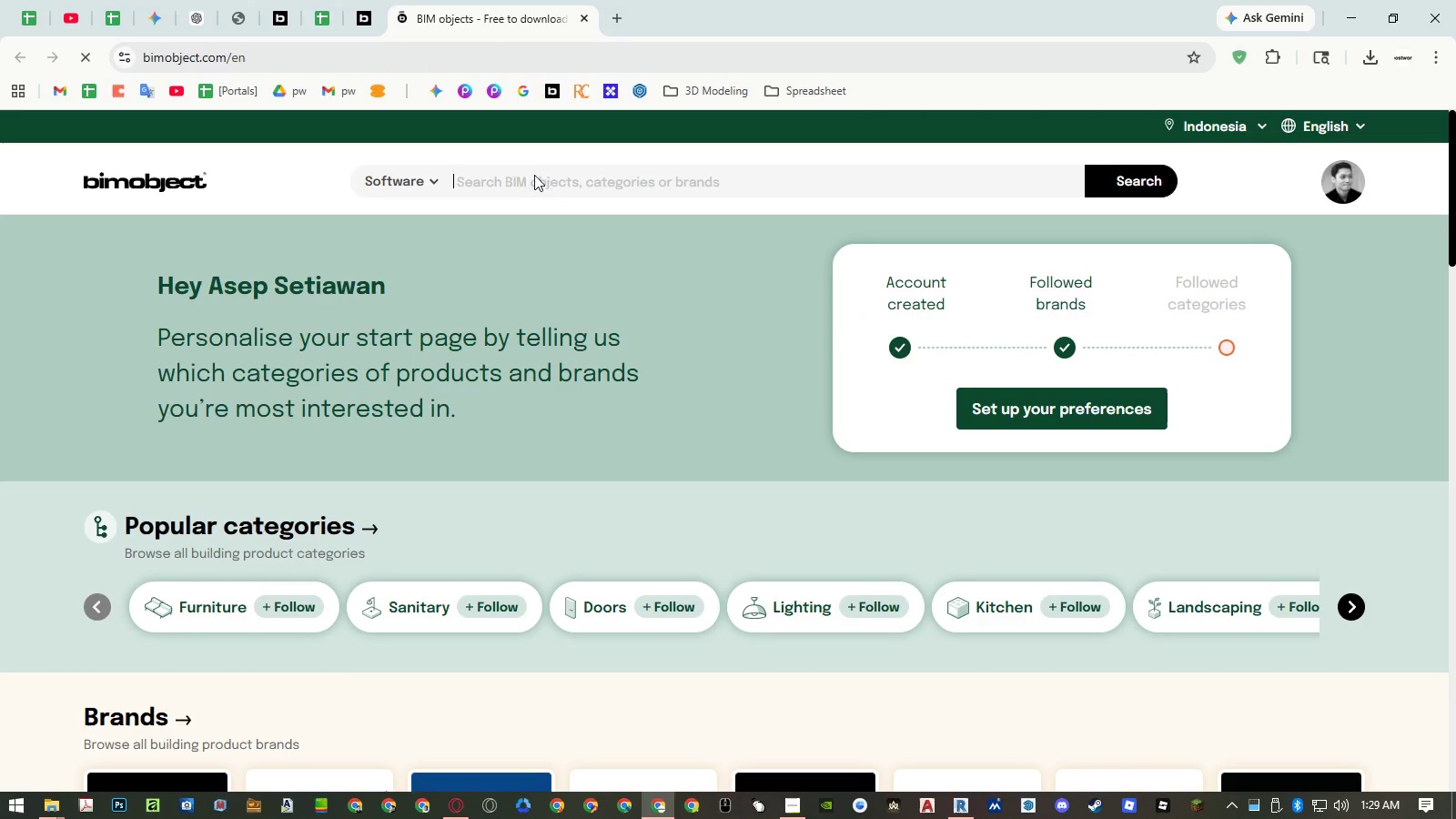 
left_click([541, 183])
 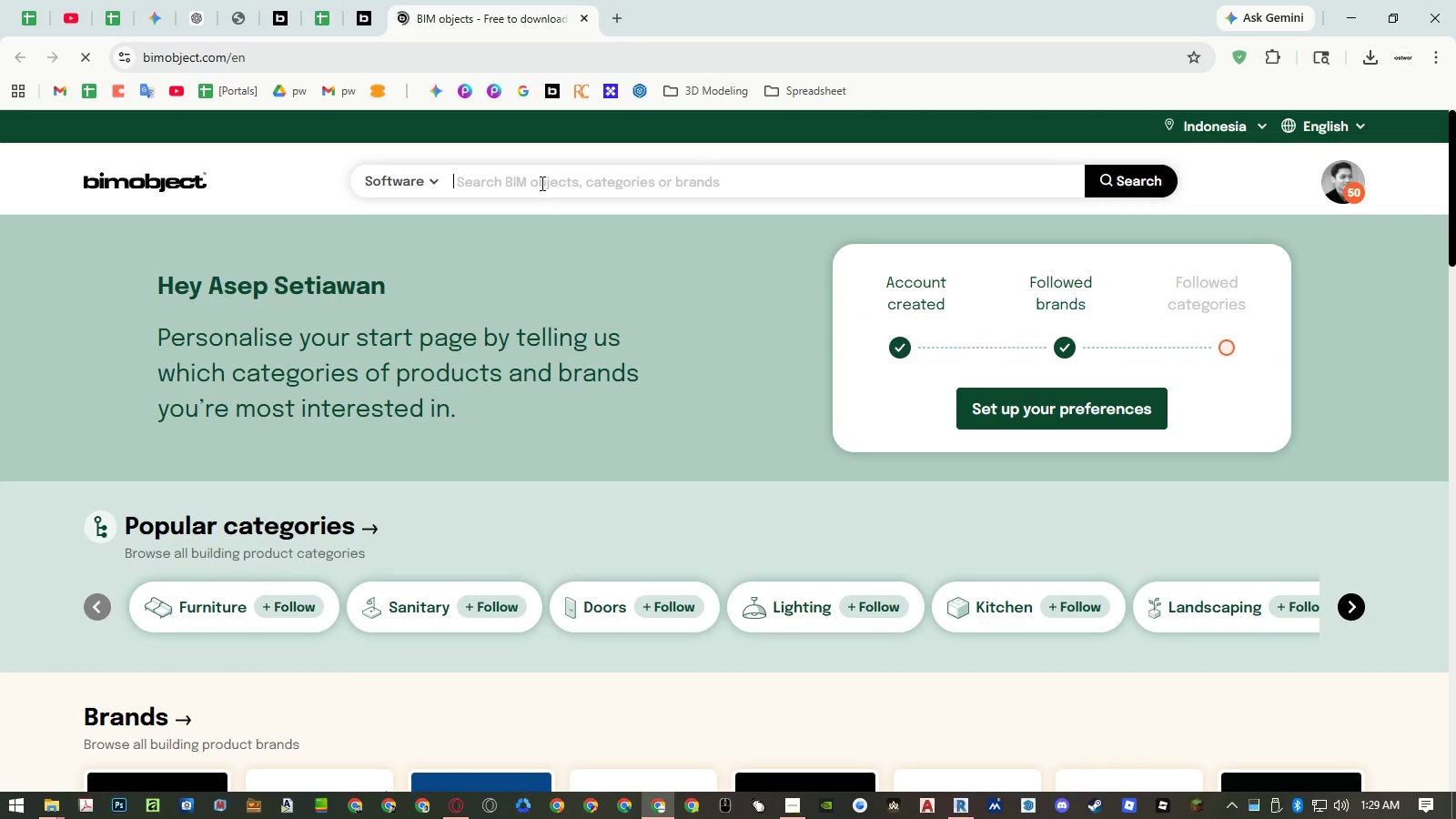 
type(elko)
 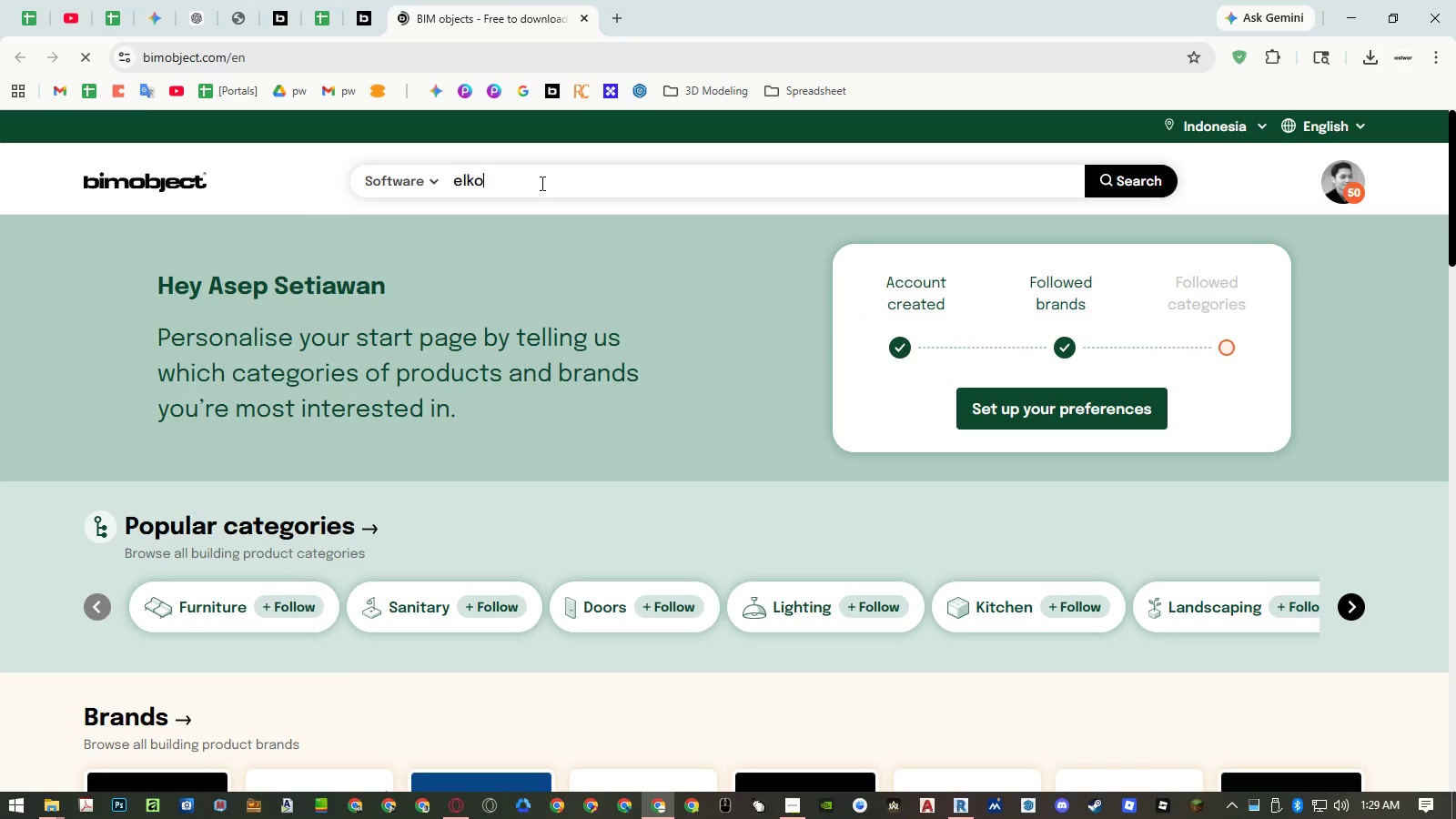 
key(Enter)
 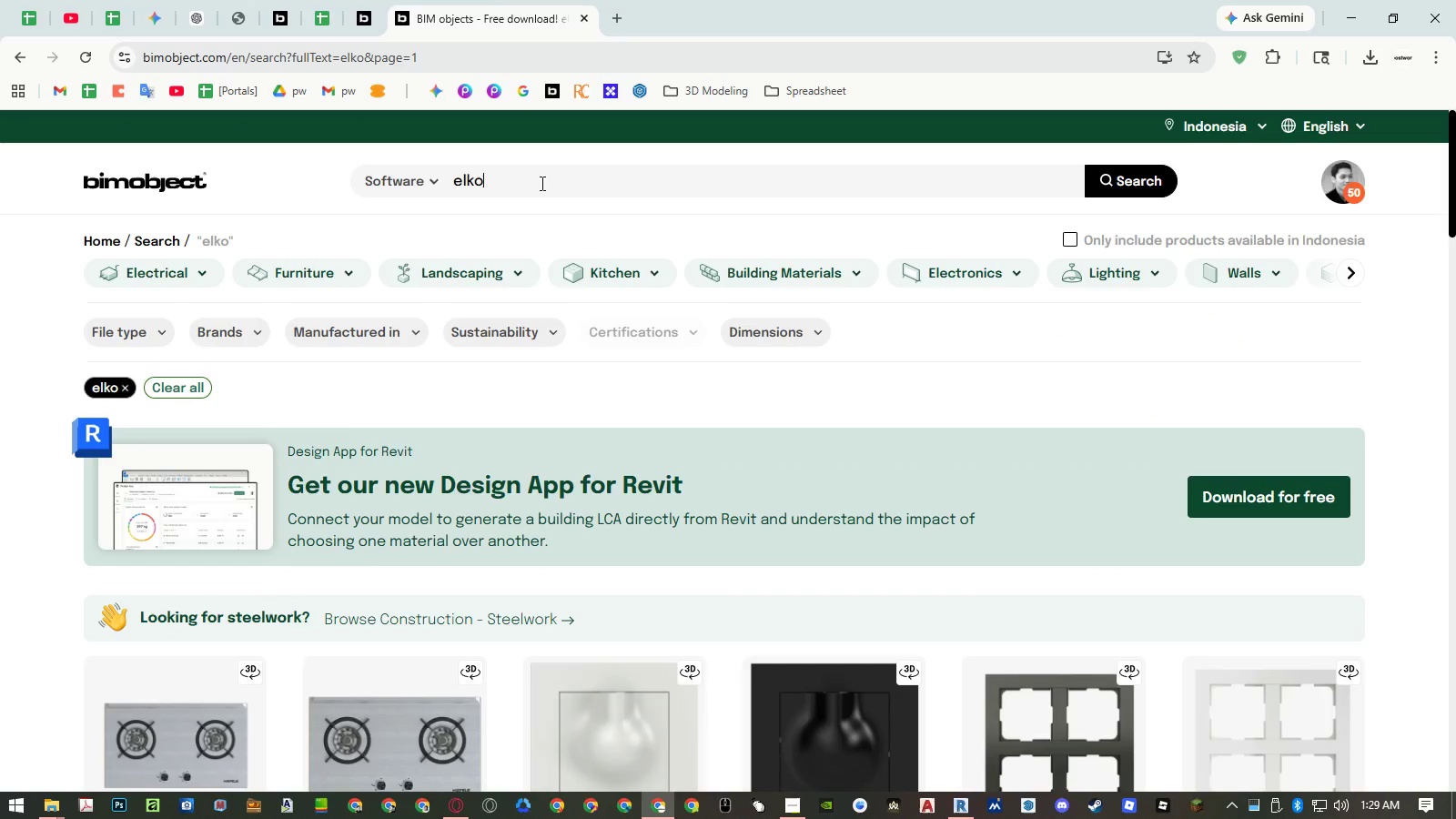 
scroll: coordinate [579, 332], scroll_direction: down, amount: 4.0
 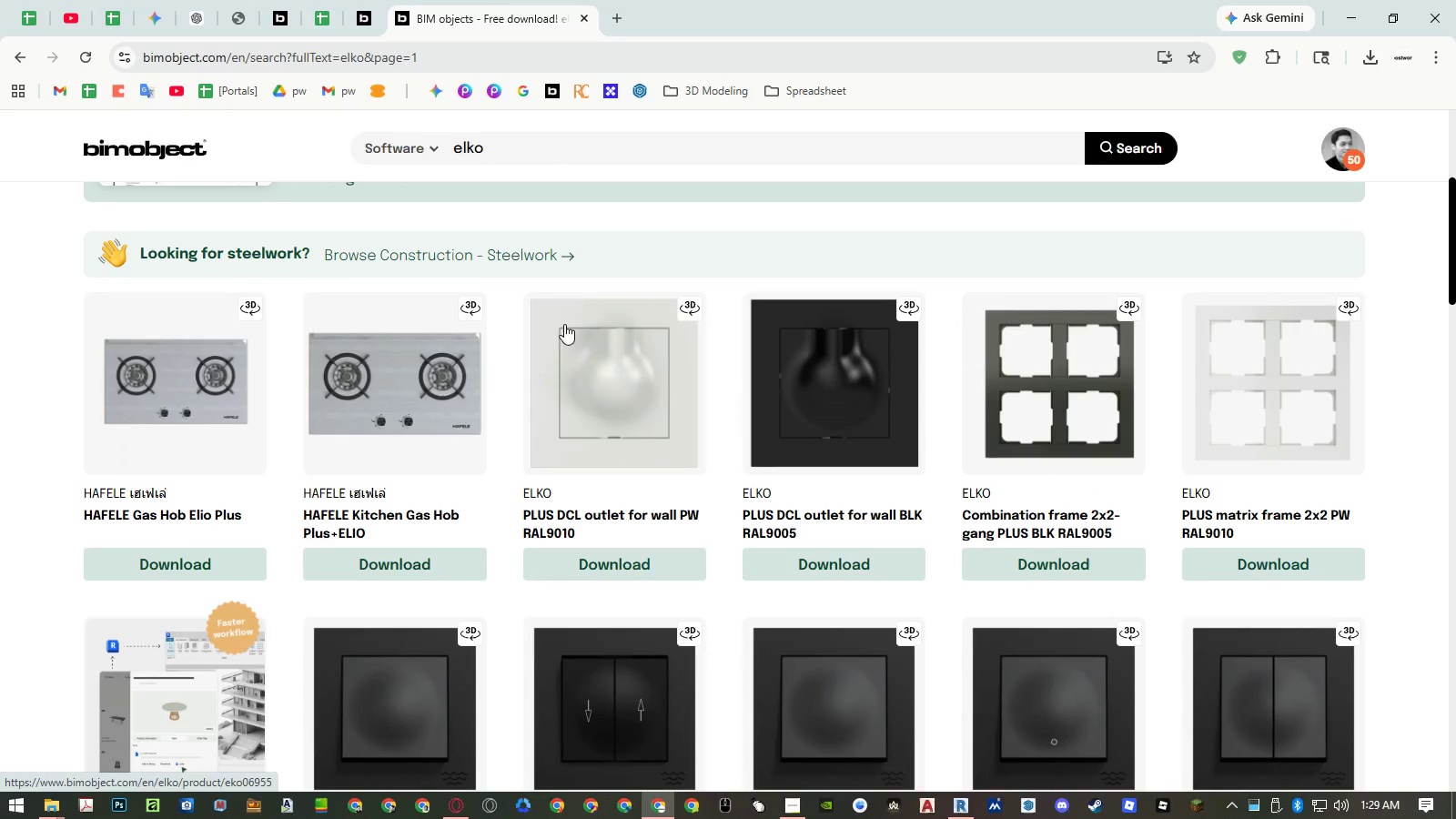 
scroll: coordinate [555, 325], scroll_direction: up, amount: 1.0
 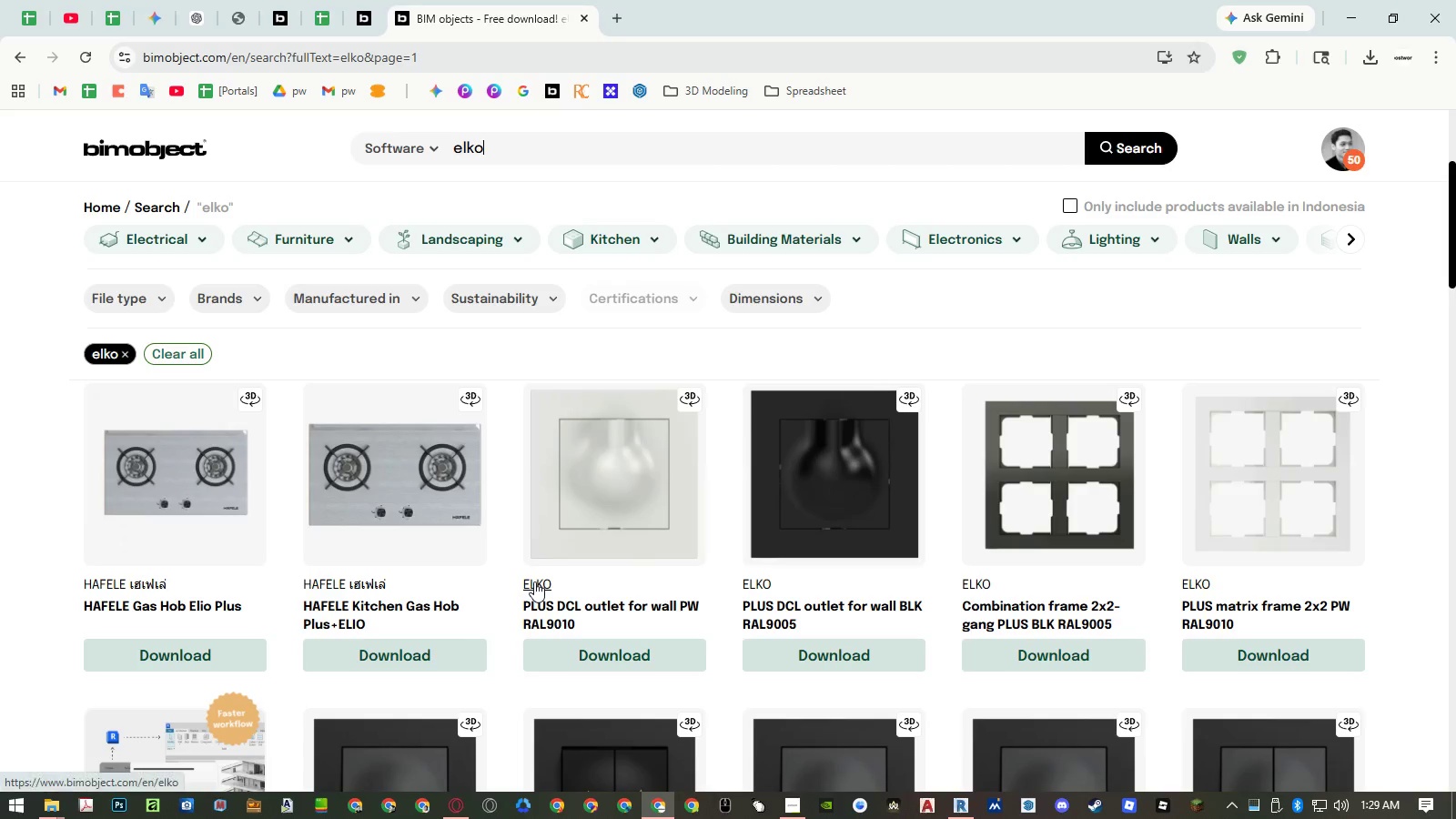 
left_click([534, 581])
 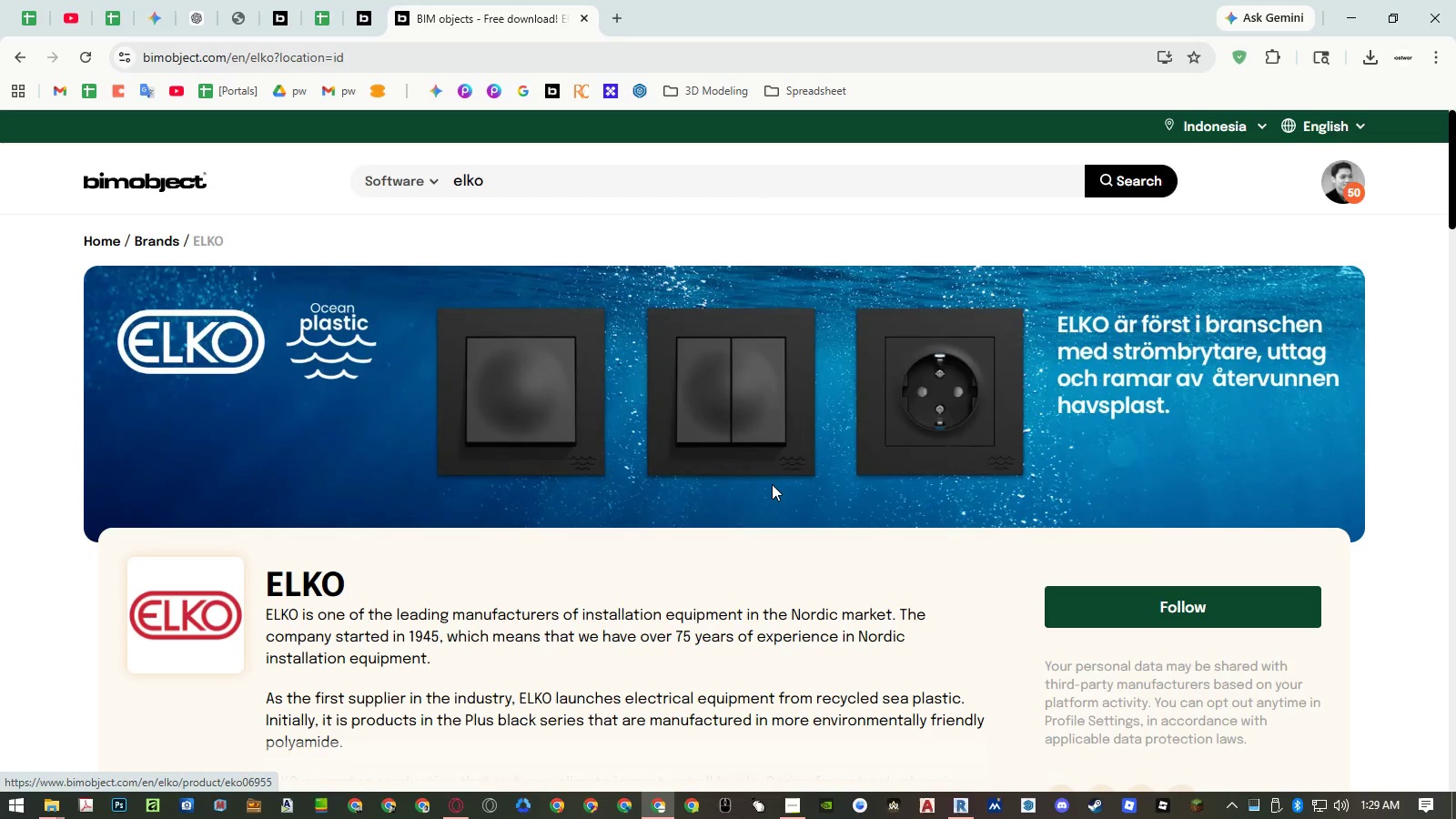 
scroll: coordinate [594, 362], scroll_direction: down, amount: 26.0
 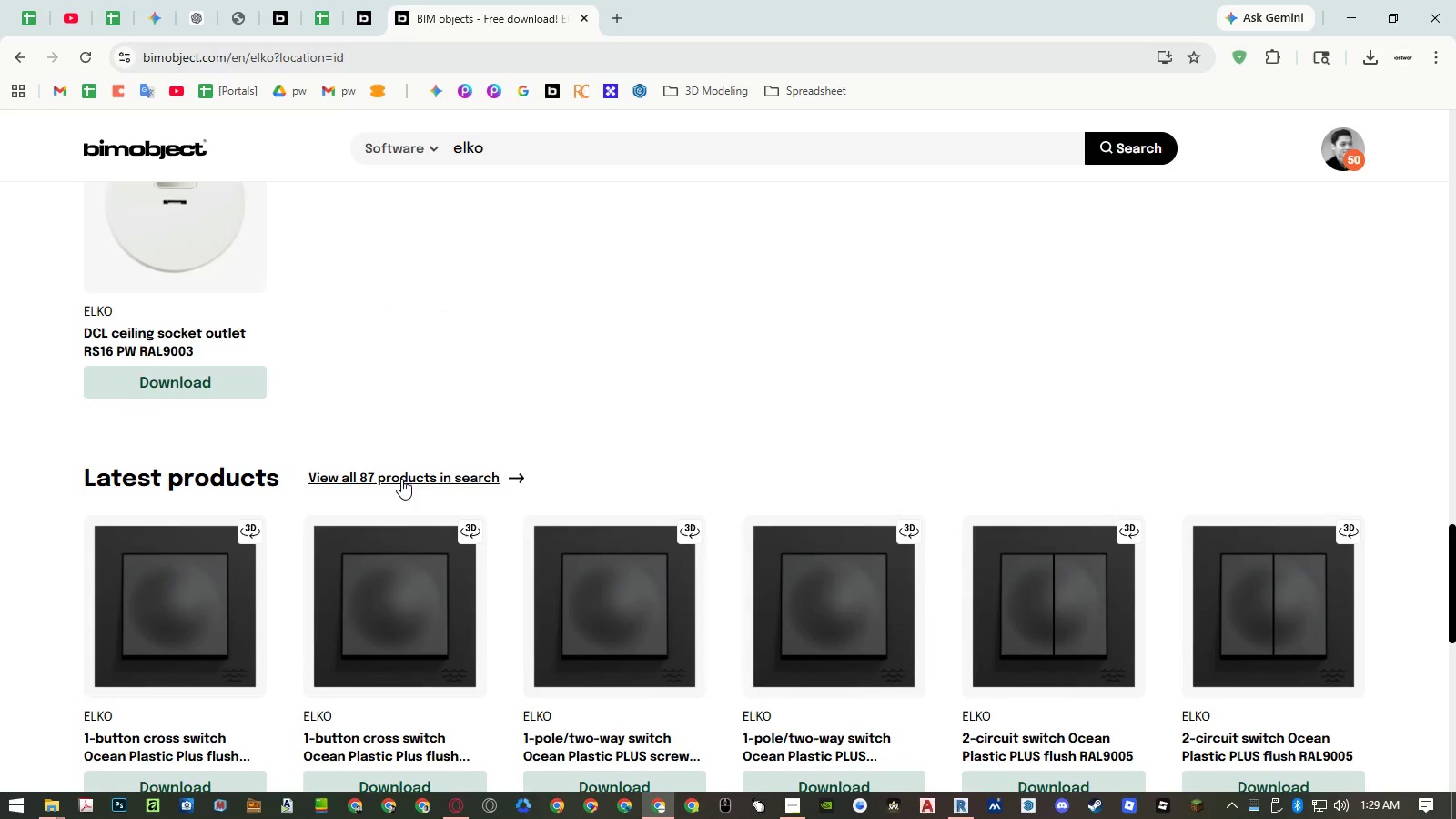 
left_click([401, 479])
 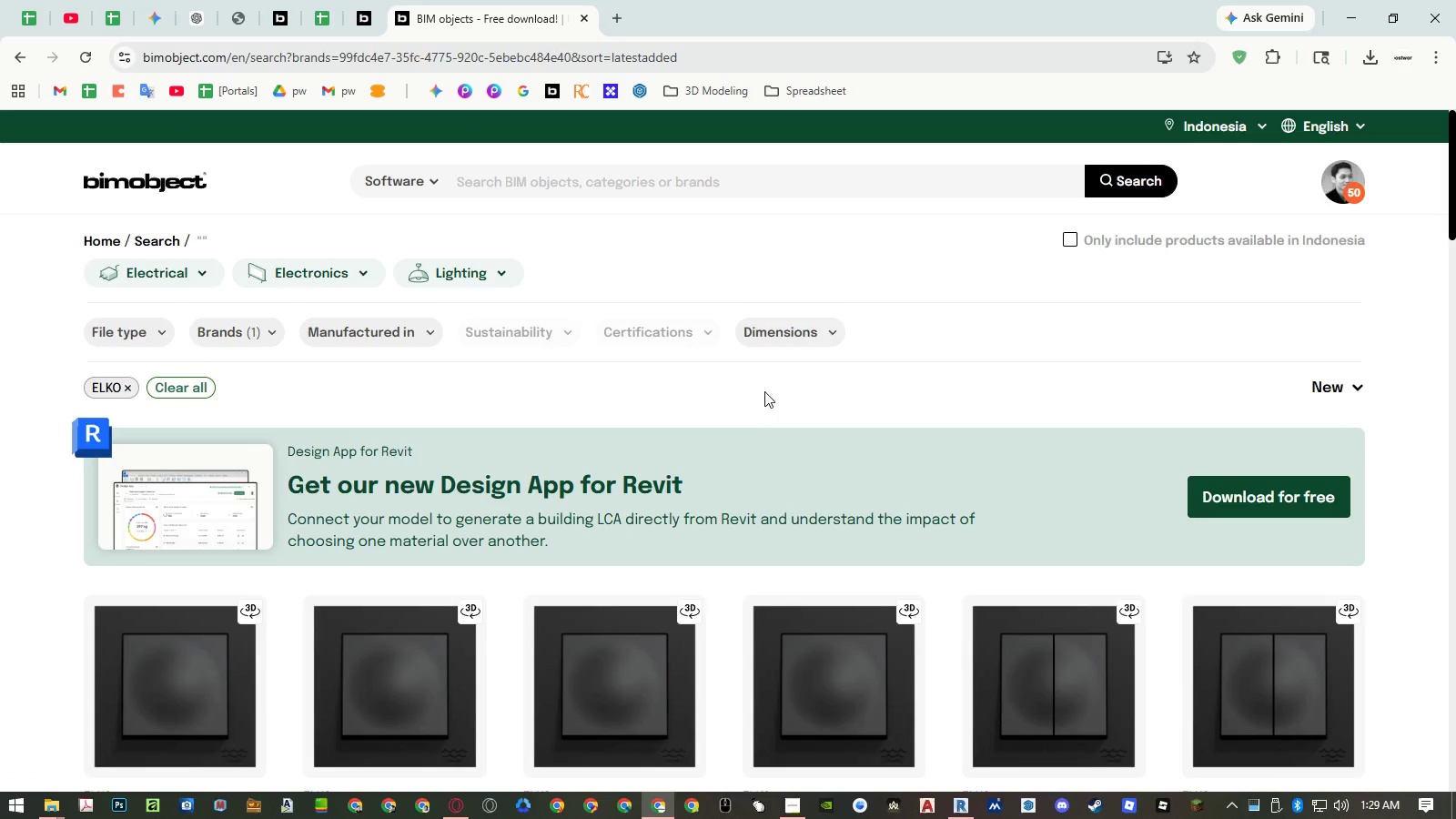 
scroll: coordinate [763, 377], scroll_direction: down, amount: 16.0
 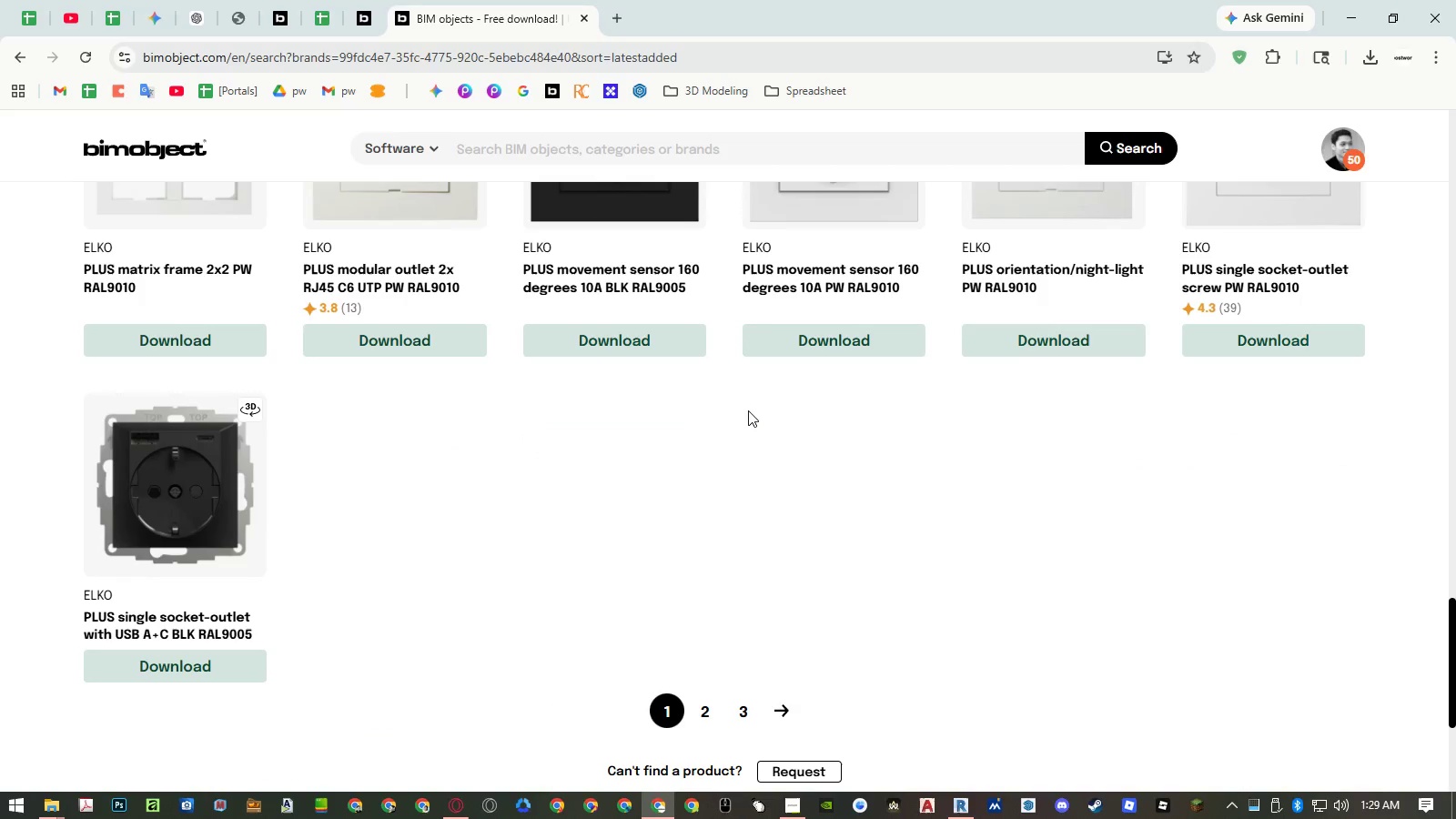 
wait(5.12)
 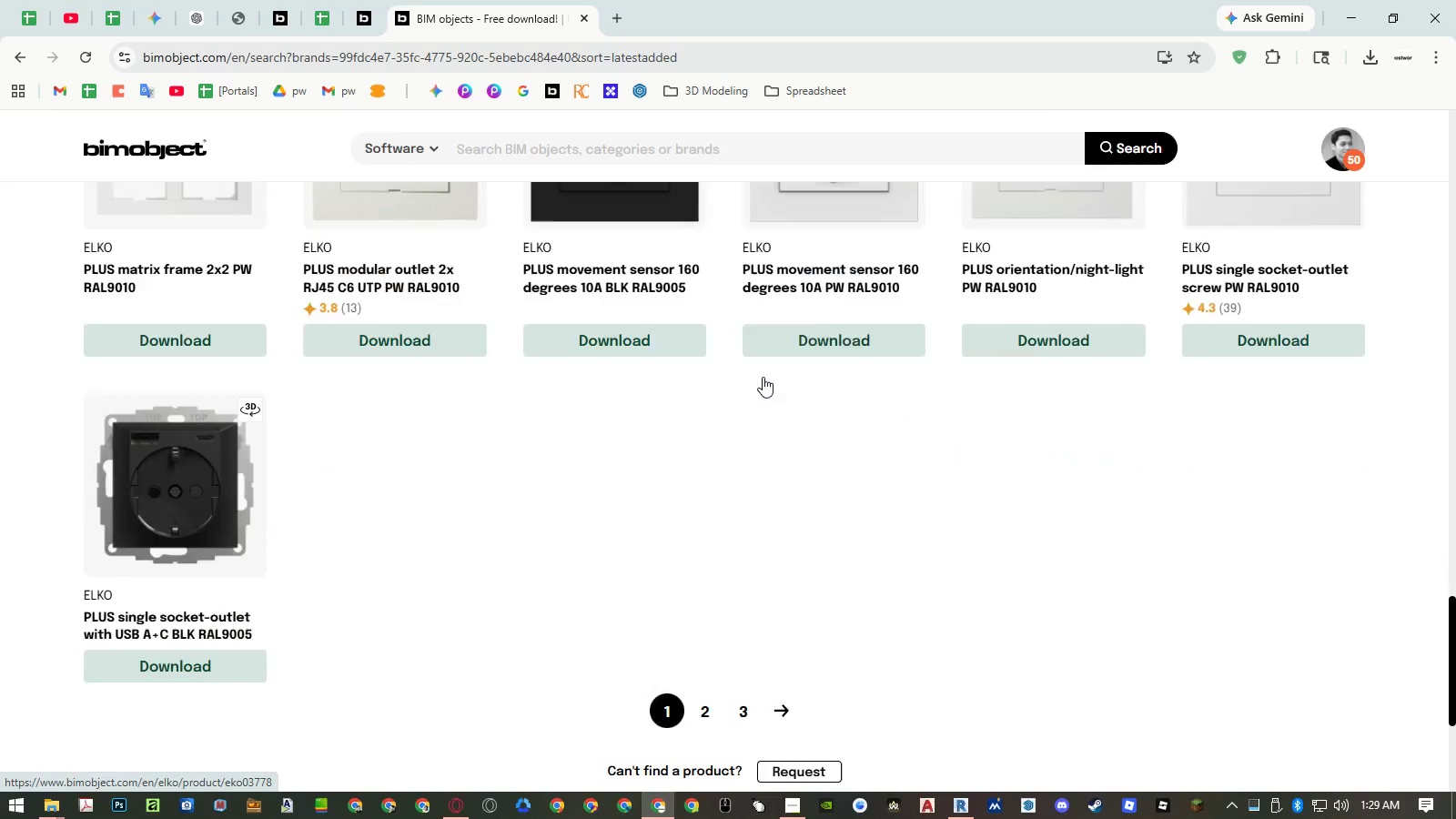 
left_click([698, 709])
 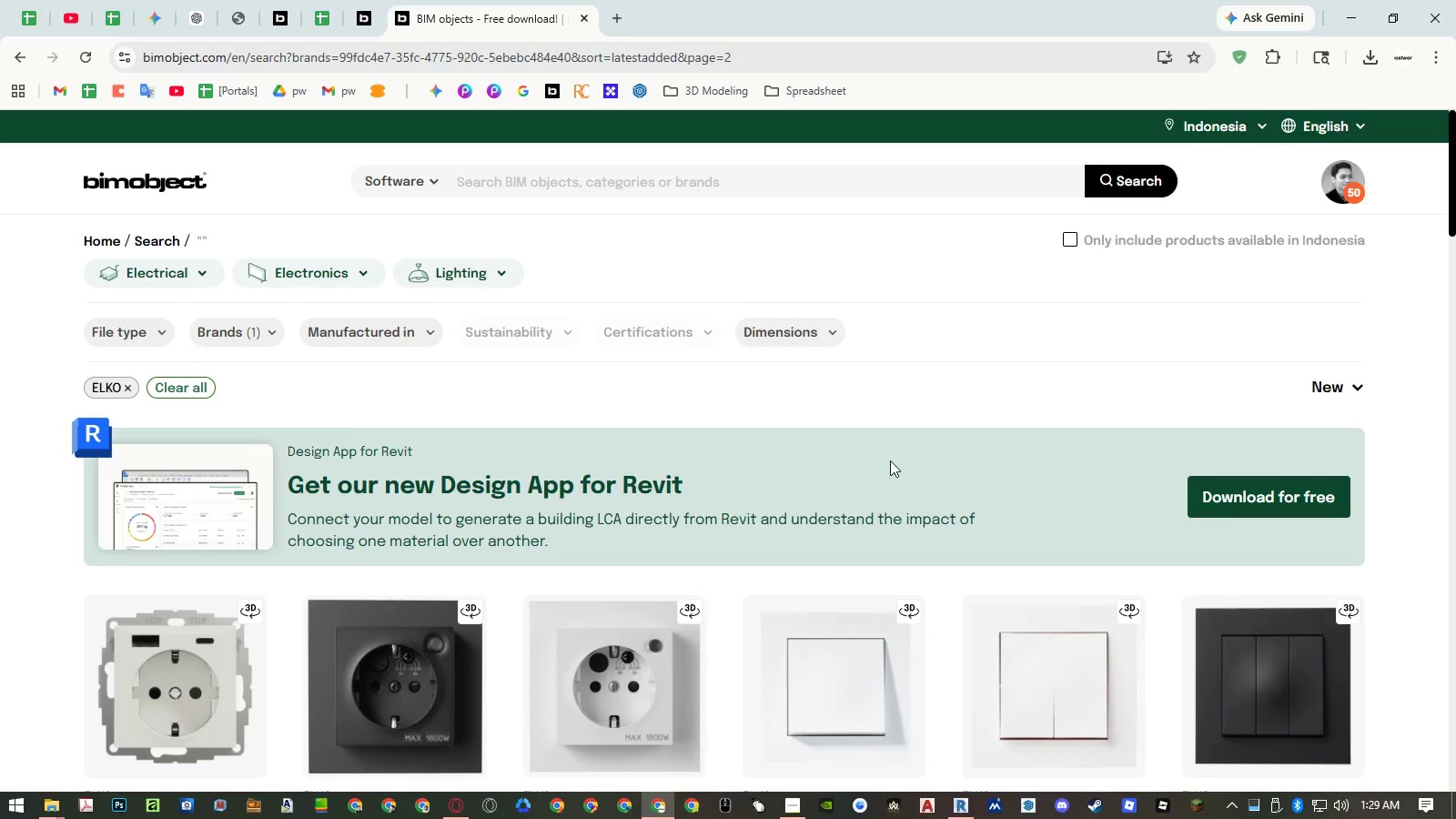 
scroll: coordinate [892, 438], scroll_direction: down, amount: 4.0
 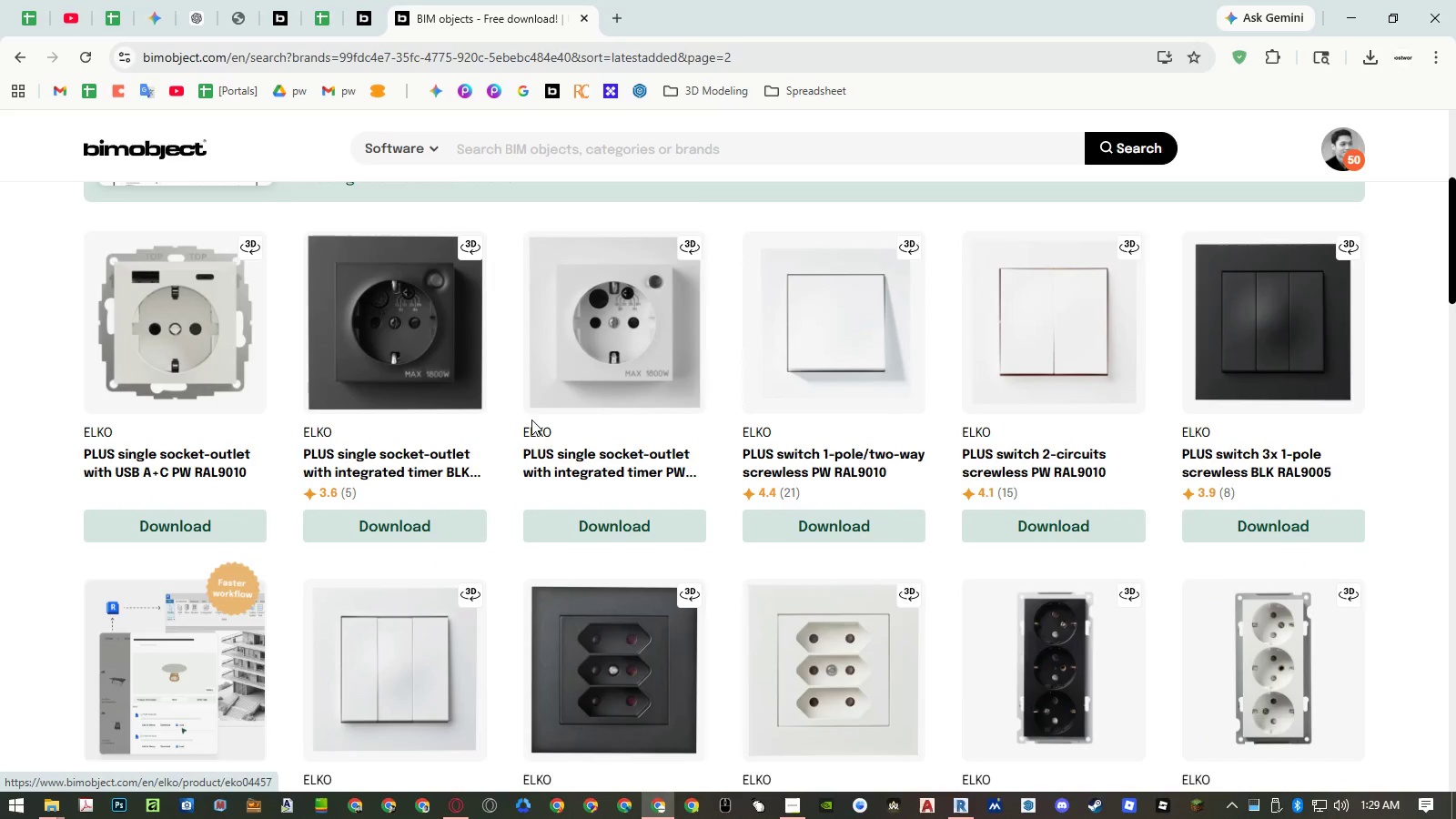 
middle_click([605, 457])
 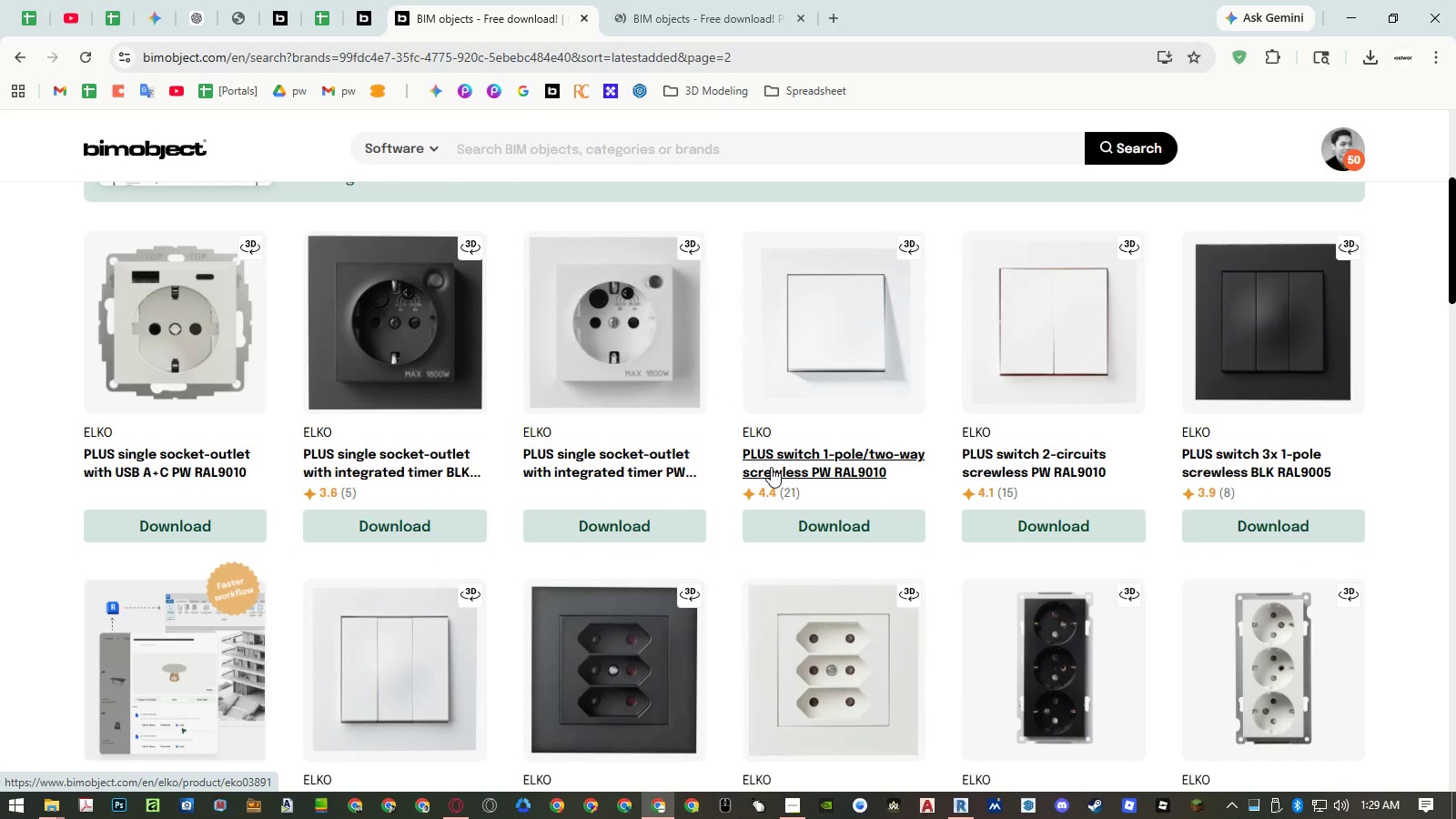 
scroll: coordinate [1047, 595], scroll_direction: down, amount: 7.0
 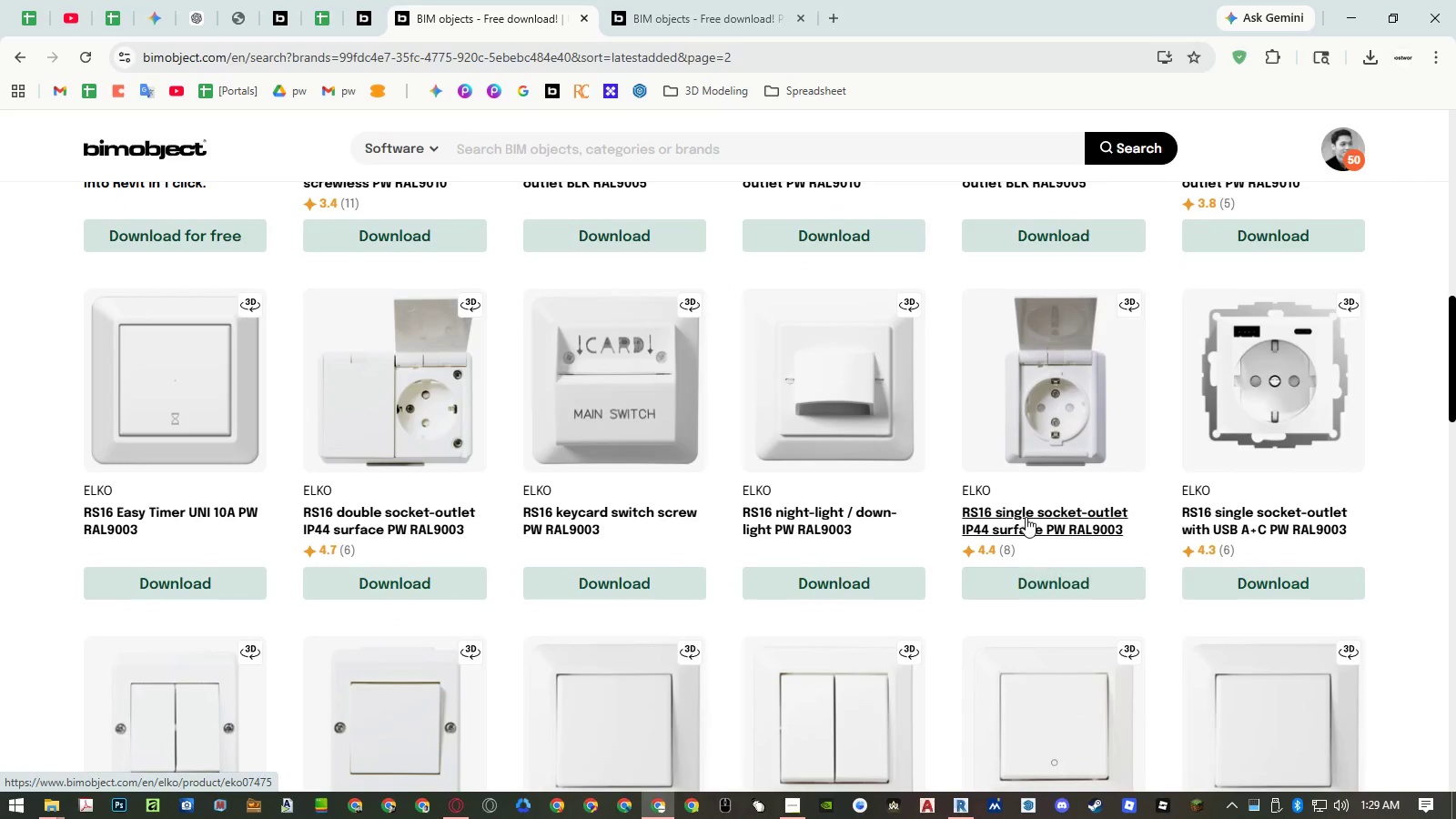 
middle_click([1025, 516])
 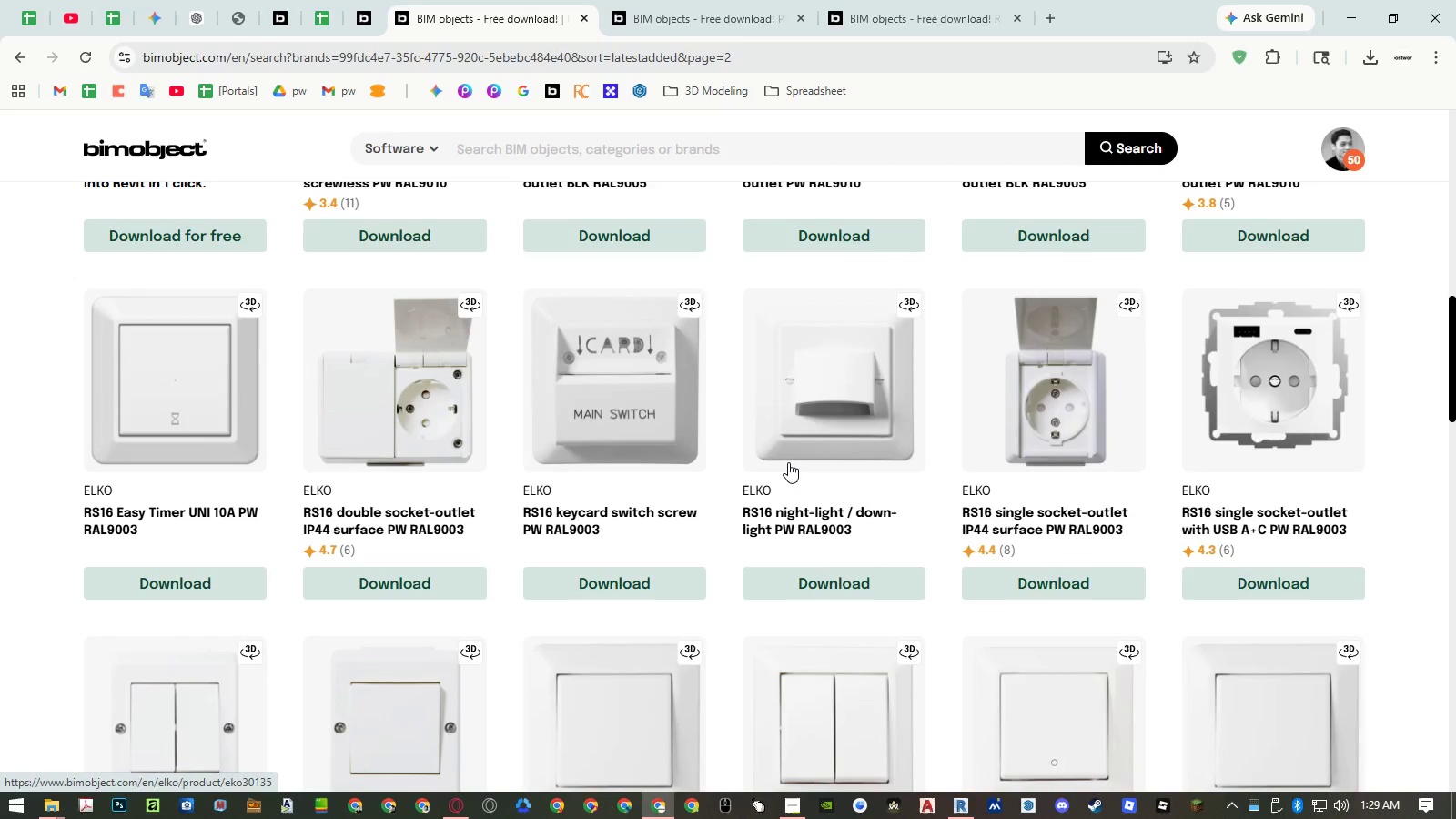 
scroll: coordinate [788, 462], scroll_direction: down, amount: 12.0
 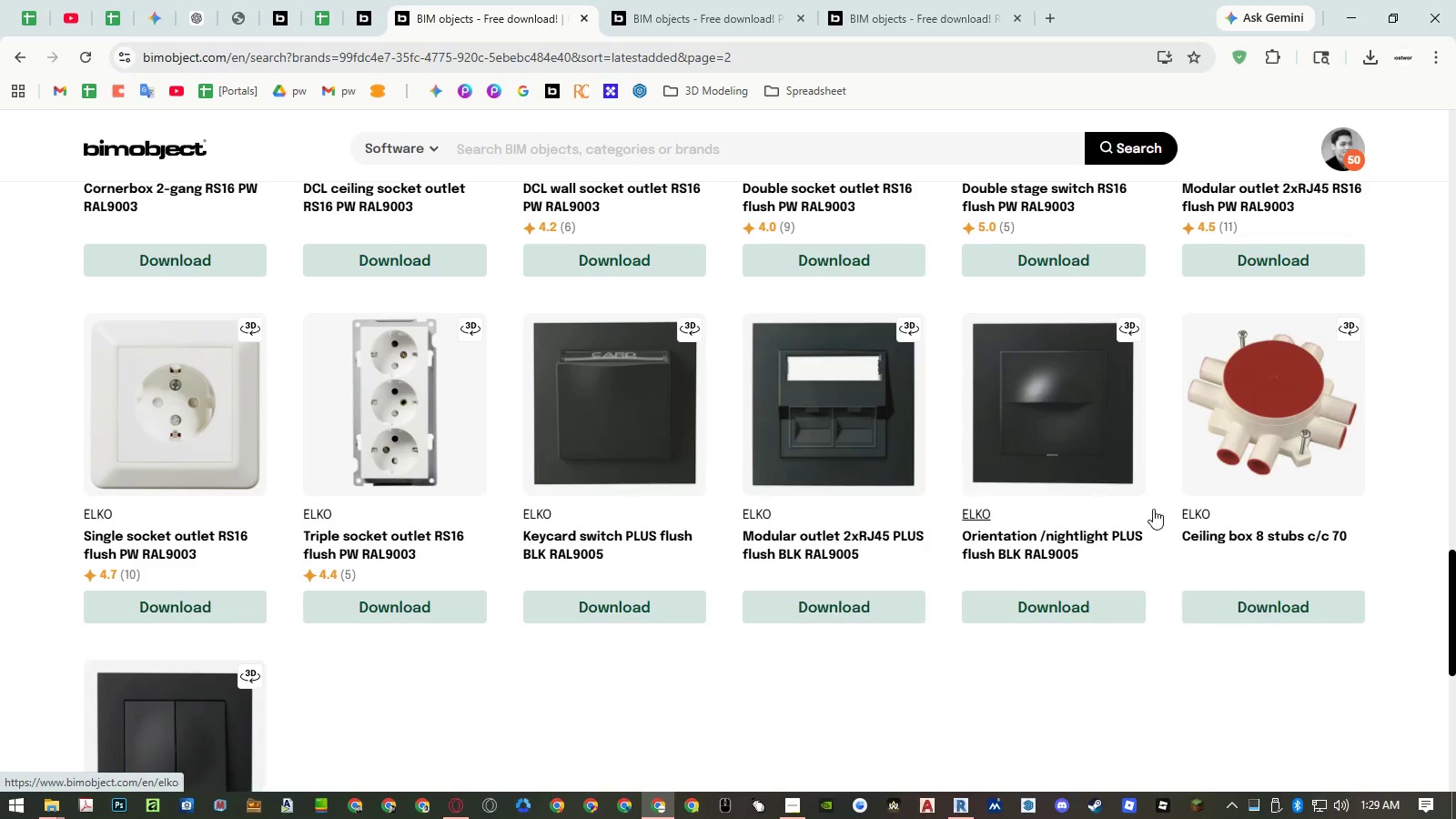 
middle_click([1290, 536])
 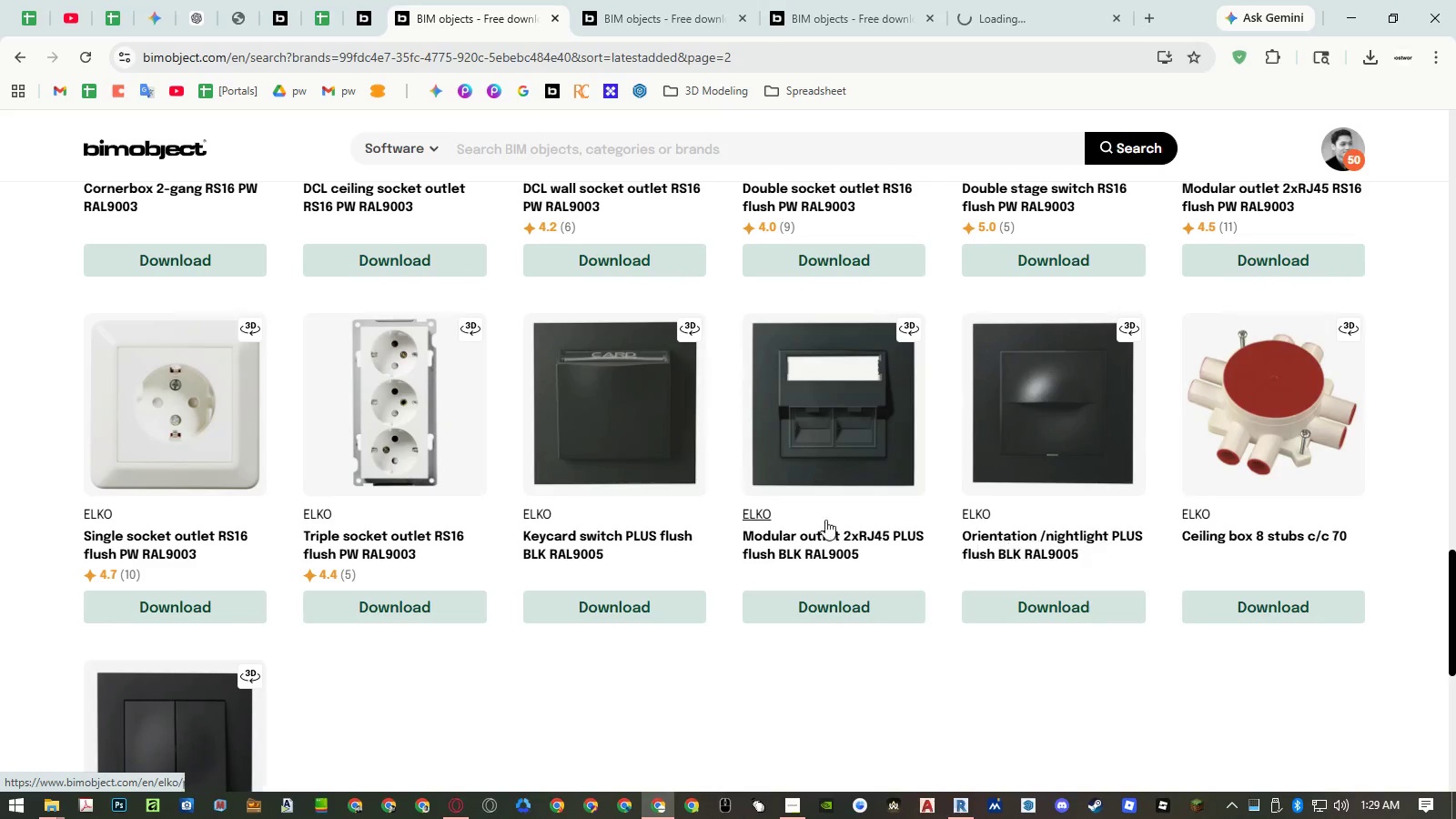 
scroll: coordinate [632, 500], scroll_direction: down, amount: 5.0
 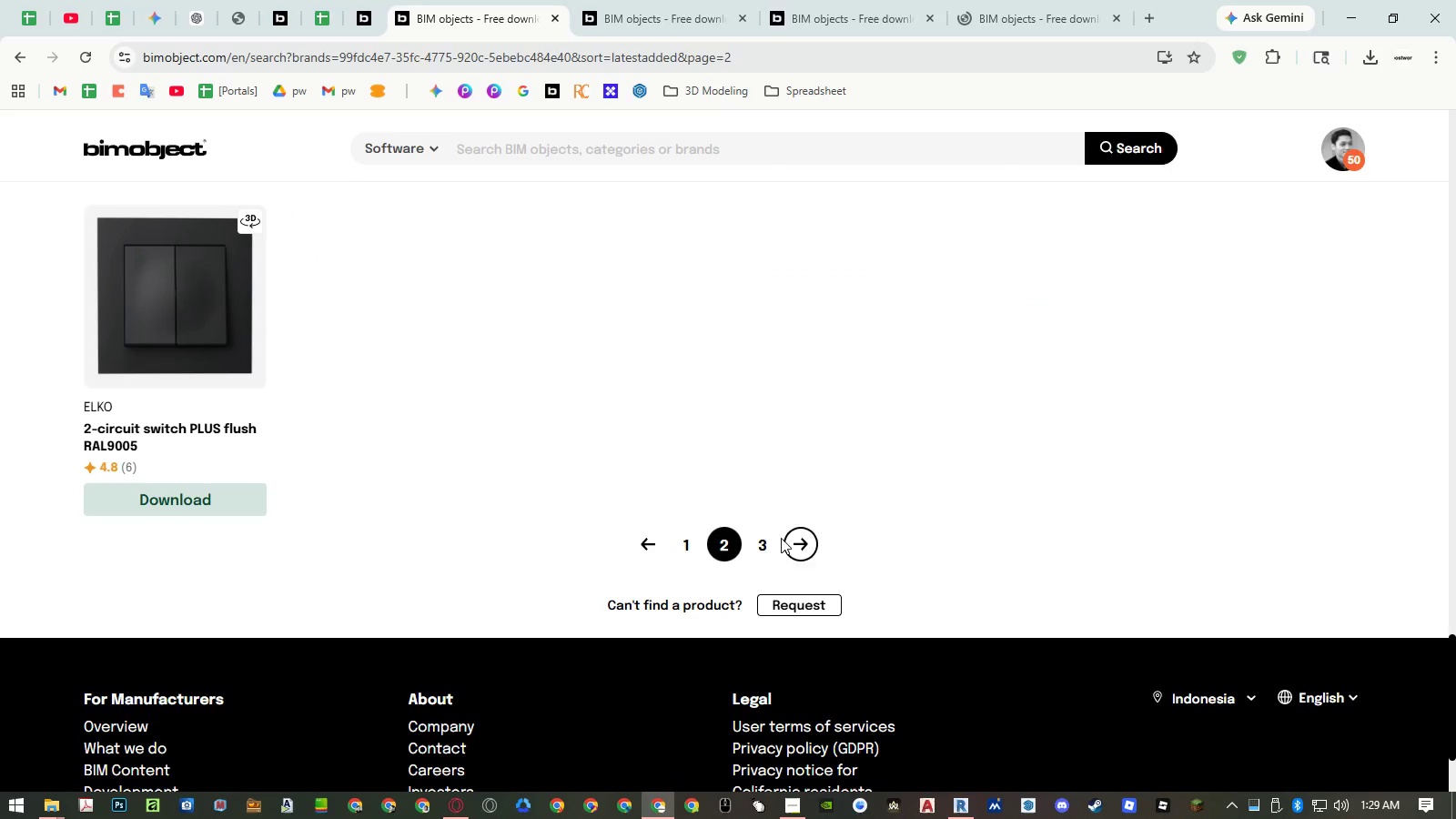 
left_click([767, 542])
 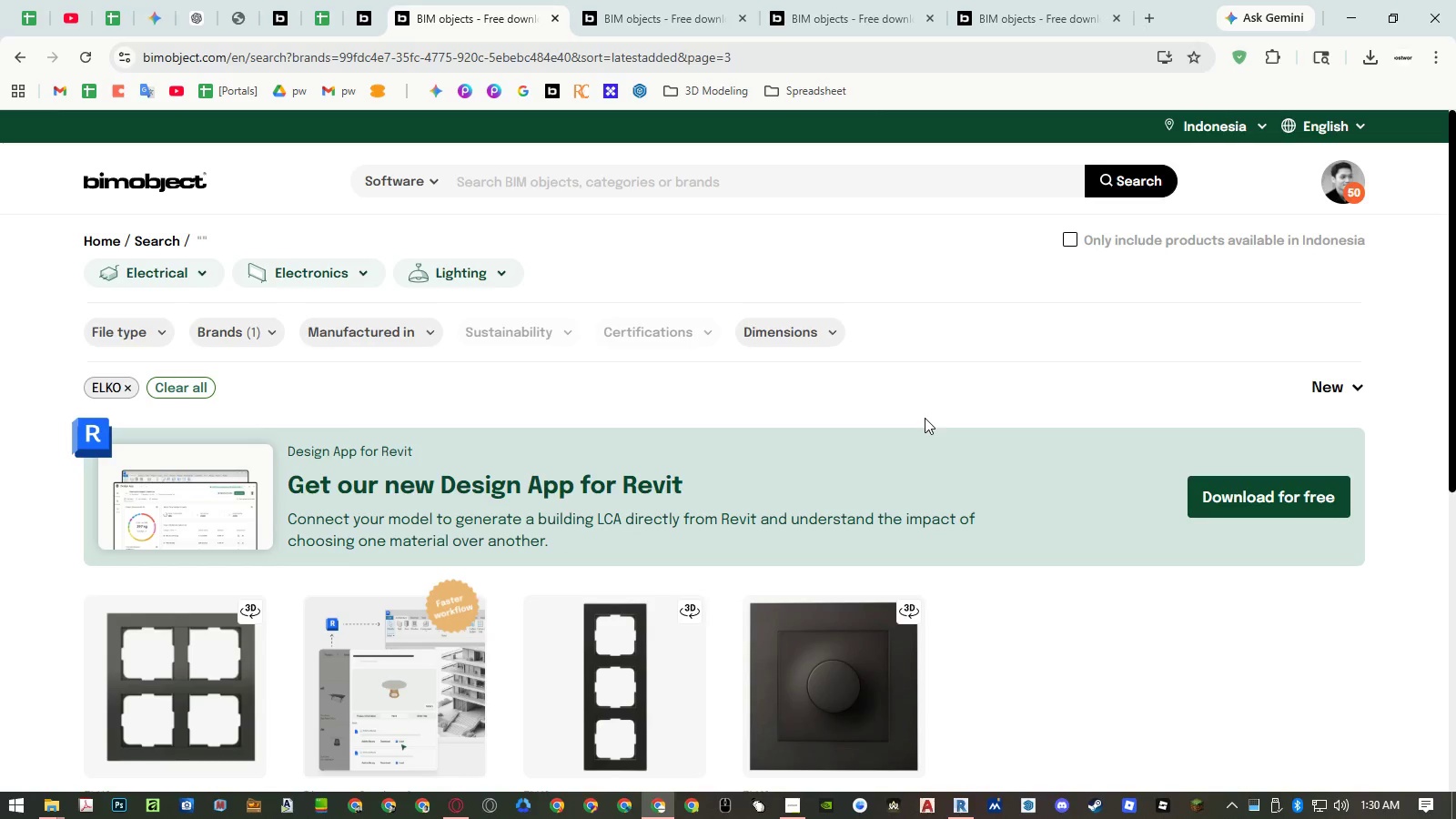 
scroll: coordinate [954, 413], scroll_direction: down, amount: 6.0
 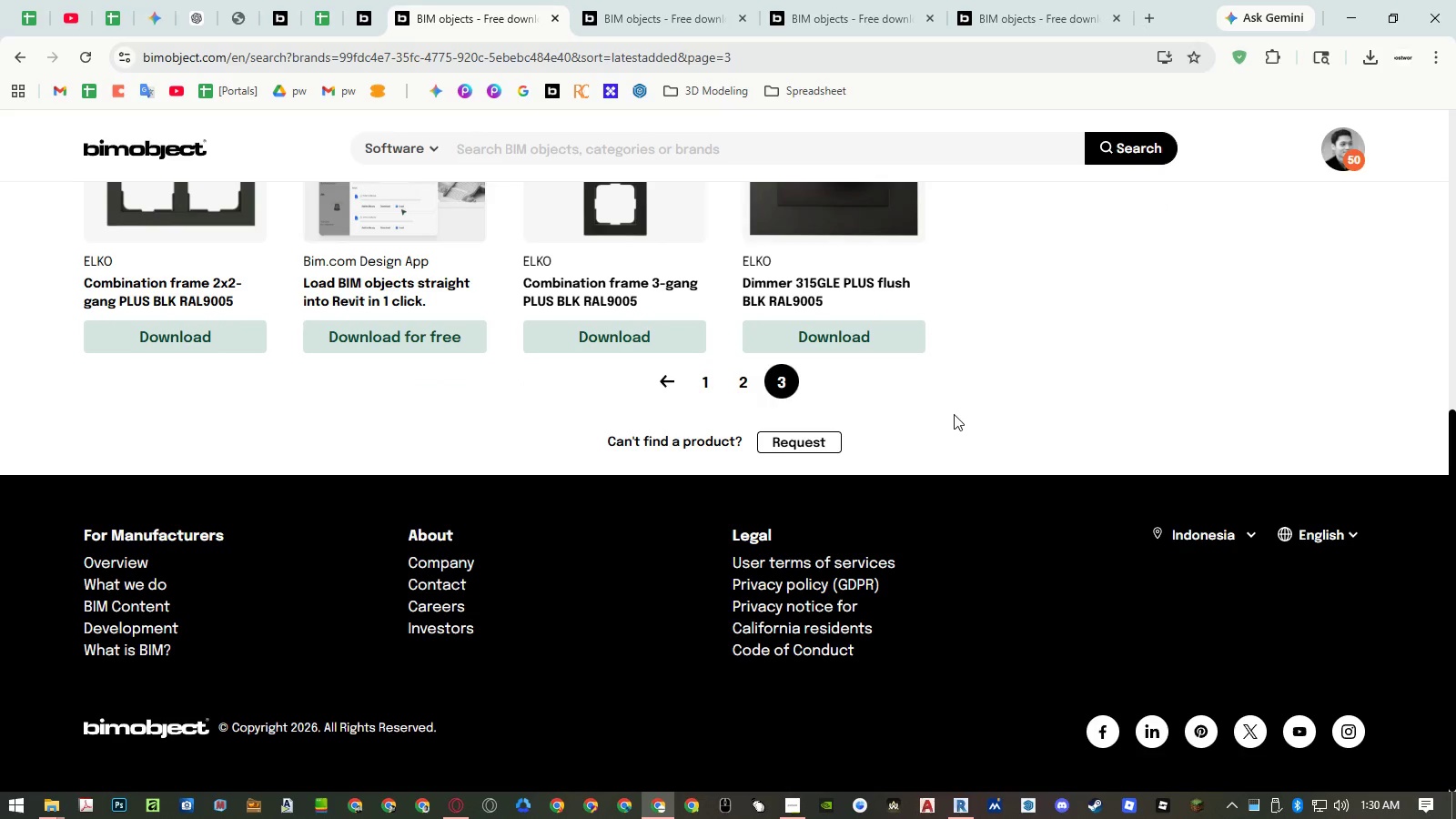 
scroll: coordinate [962, 428], scroll_direction: up, amount: 8.0
 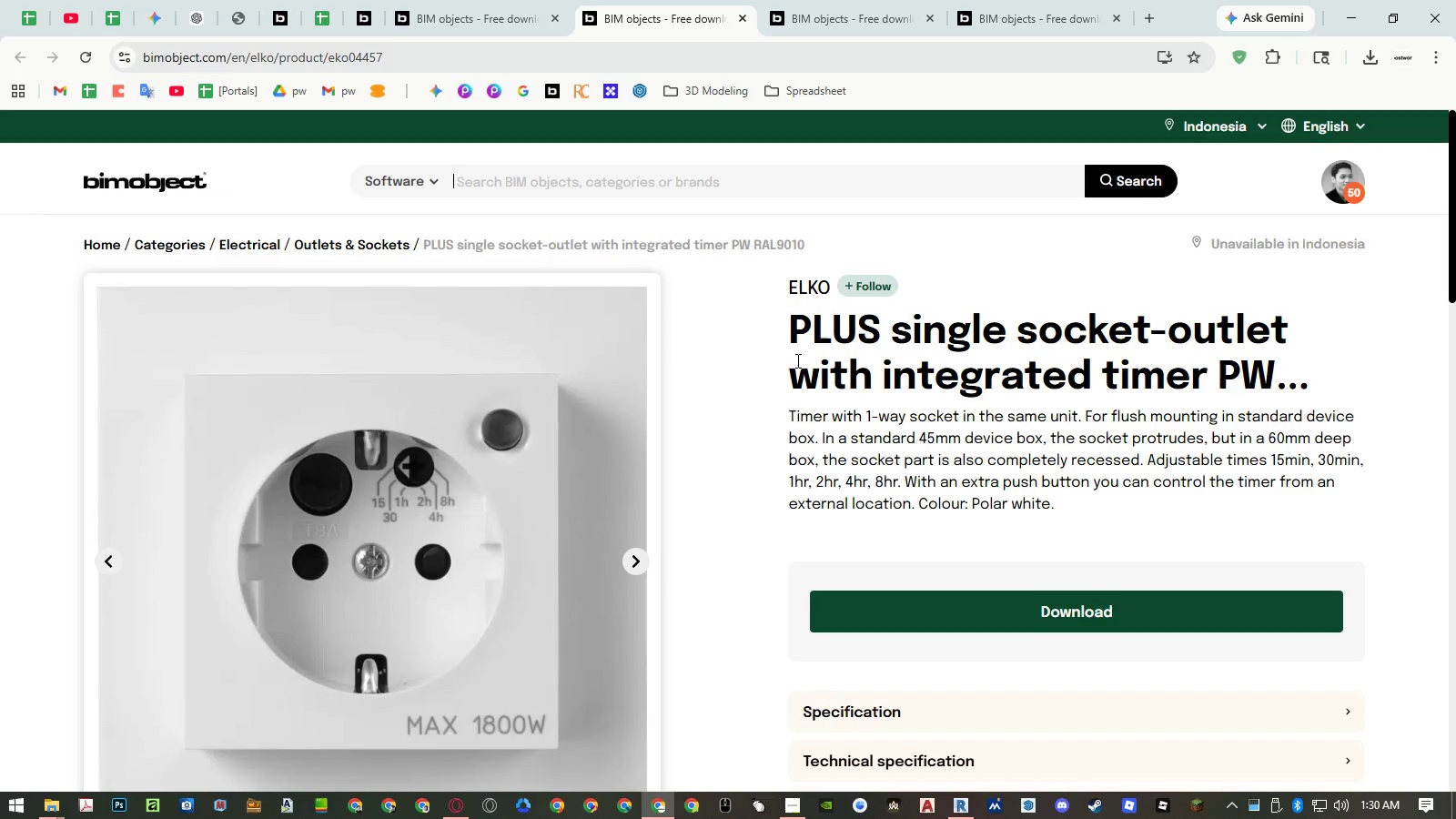 
scroll: coordinate [802, 370], scroll_direction: down, amount: 3.0
 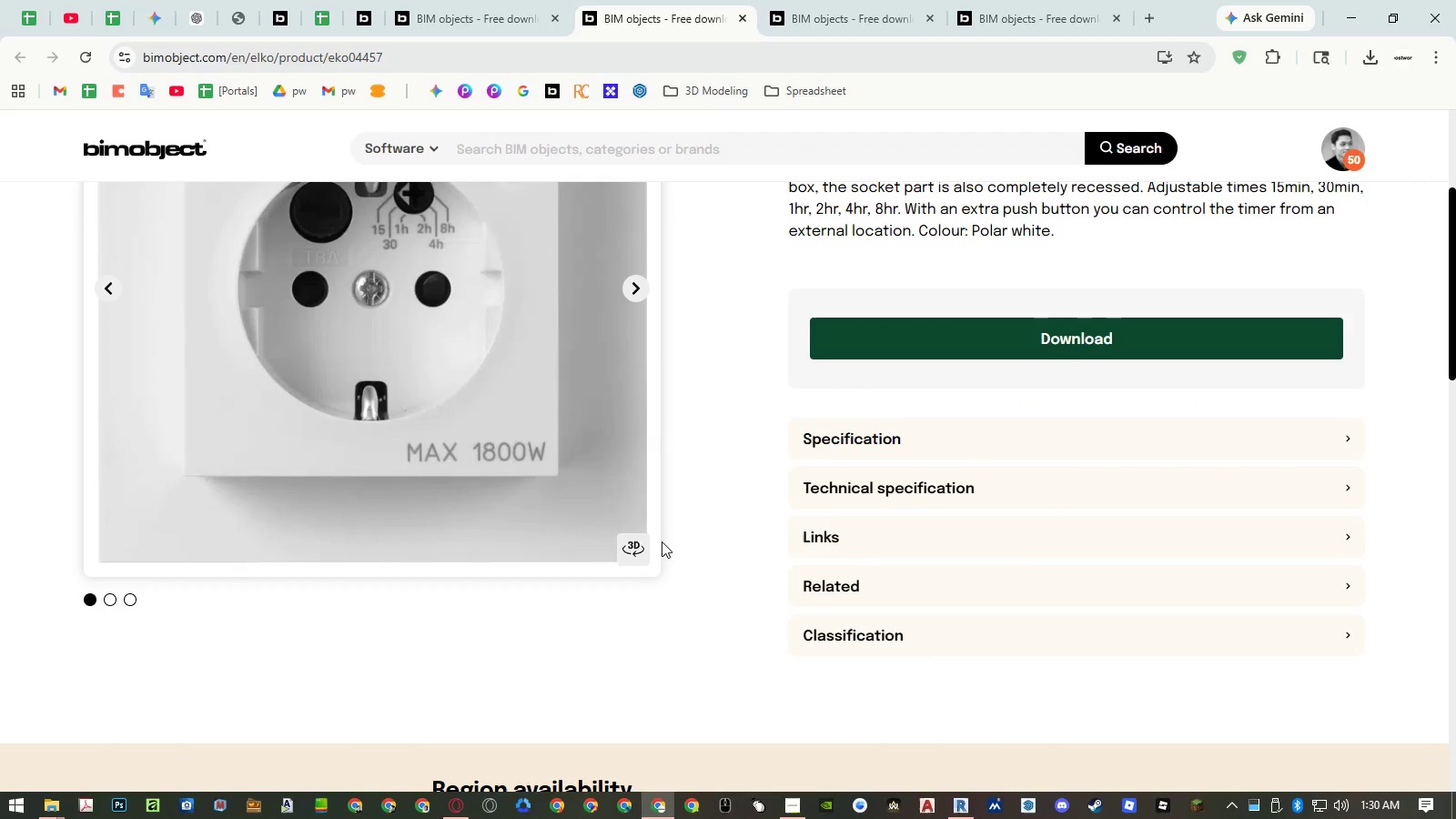 
left_click([636, 555])
 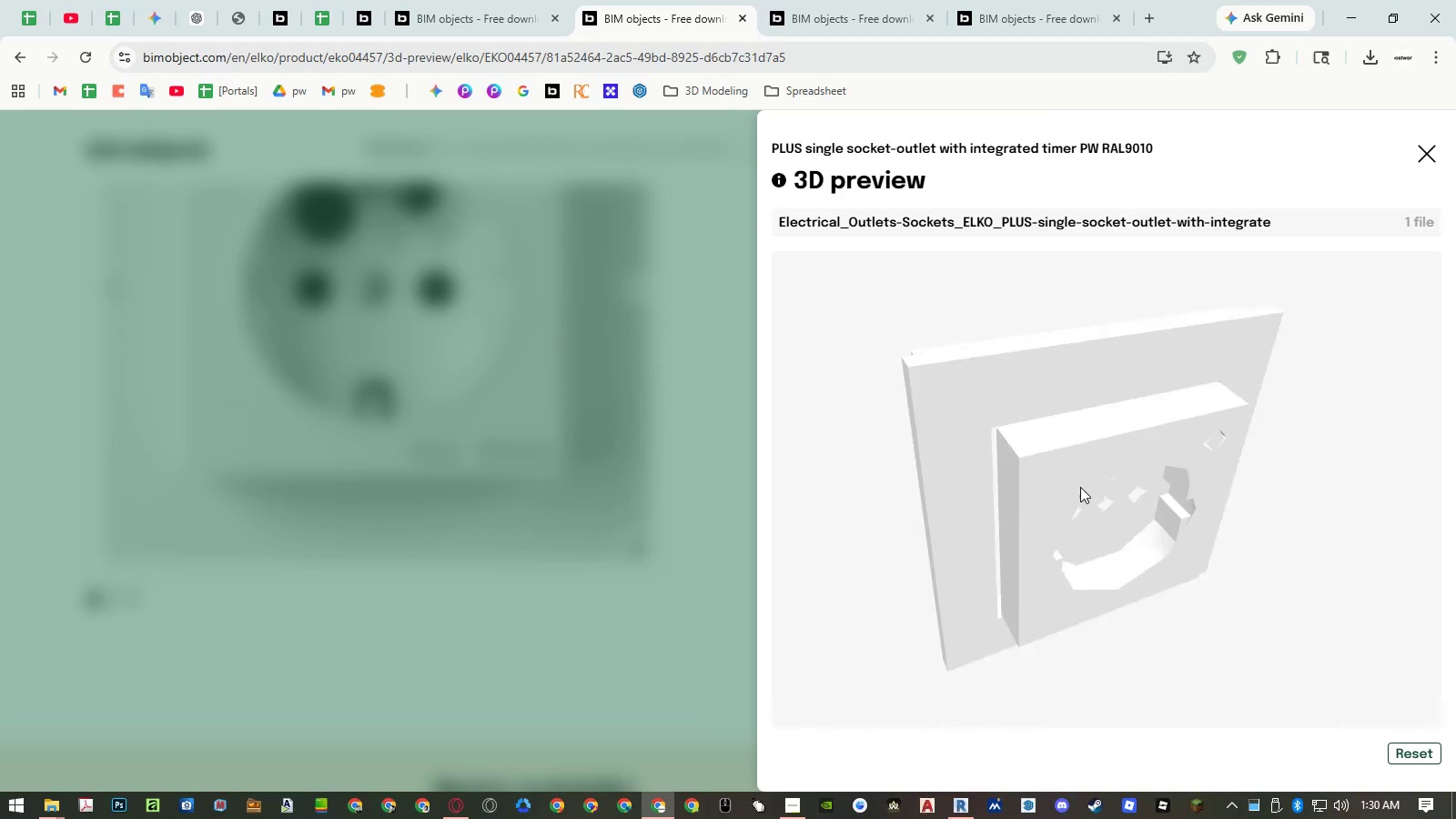 
left_click_drag(start_coordinate=[1055, 578], to_coordinate=[1031, 557])
 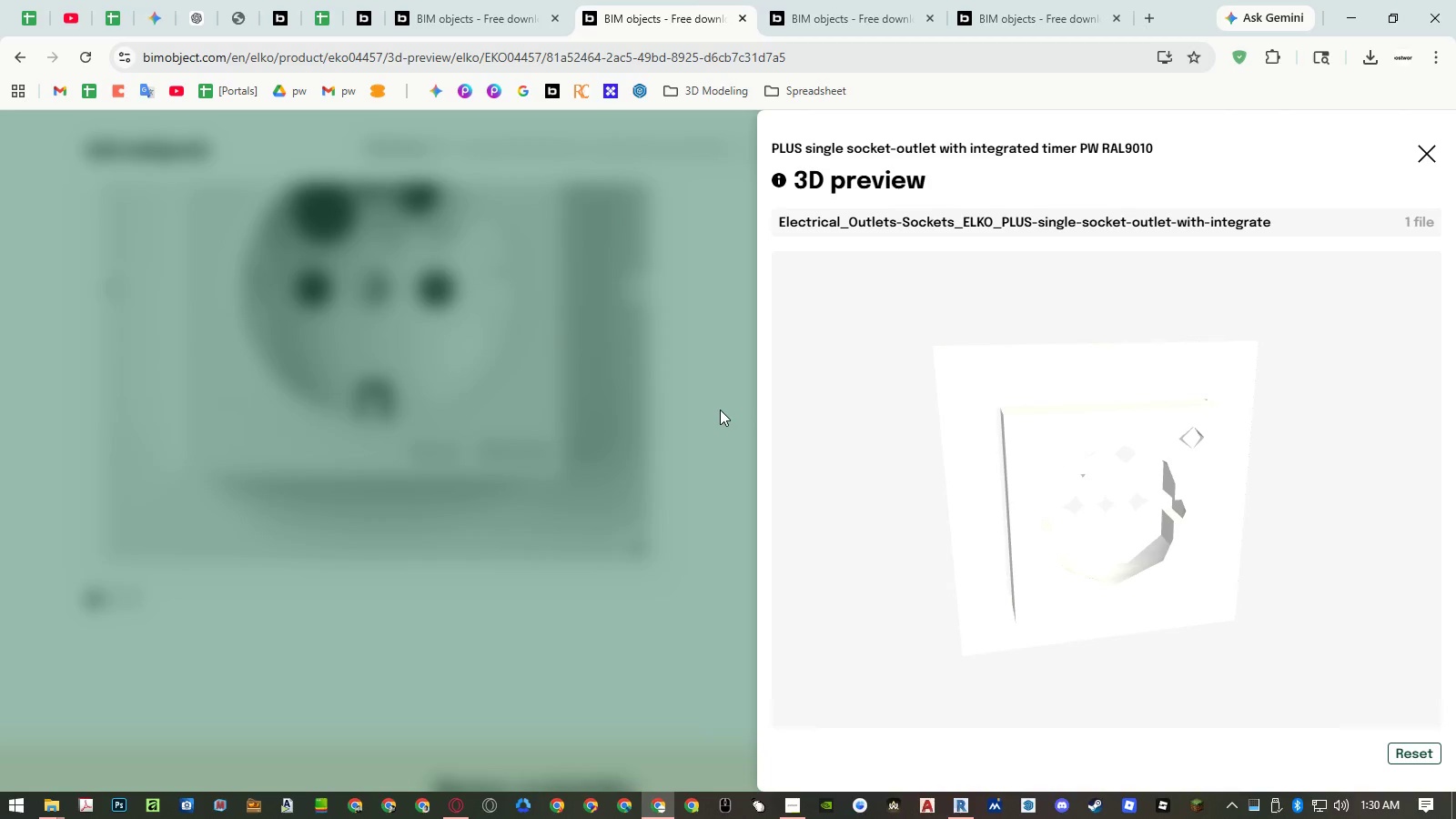 
left_click([720, 410])
 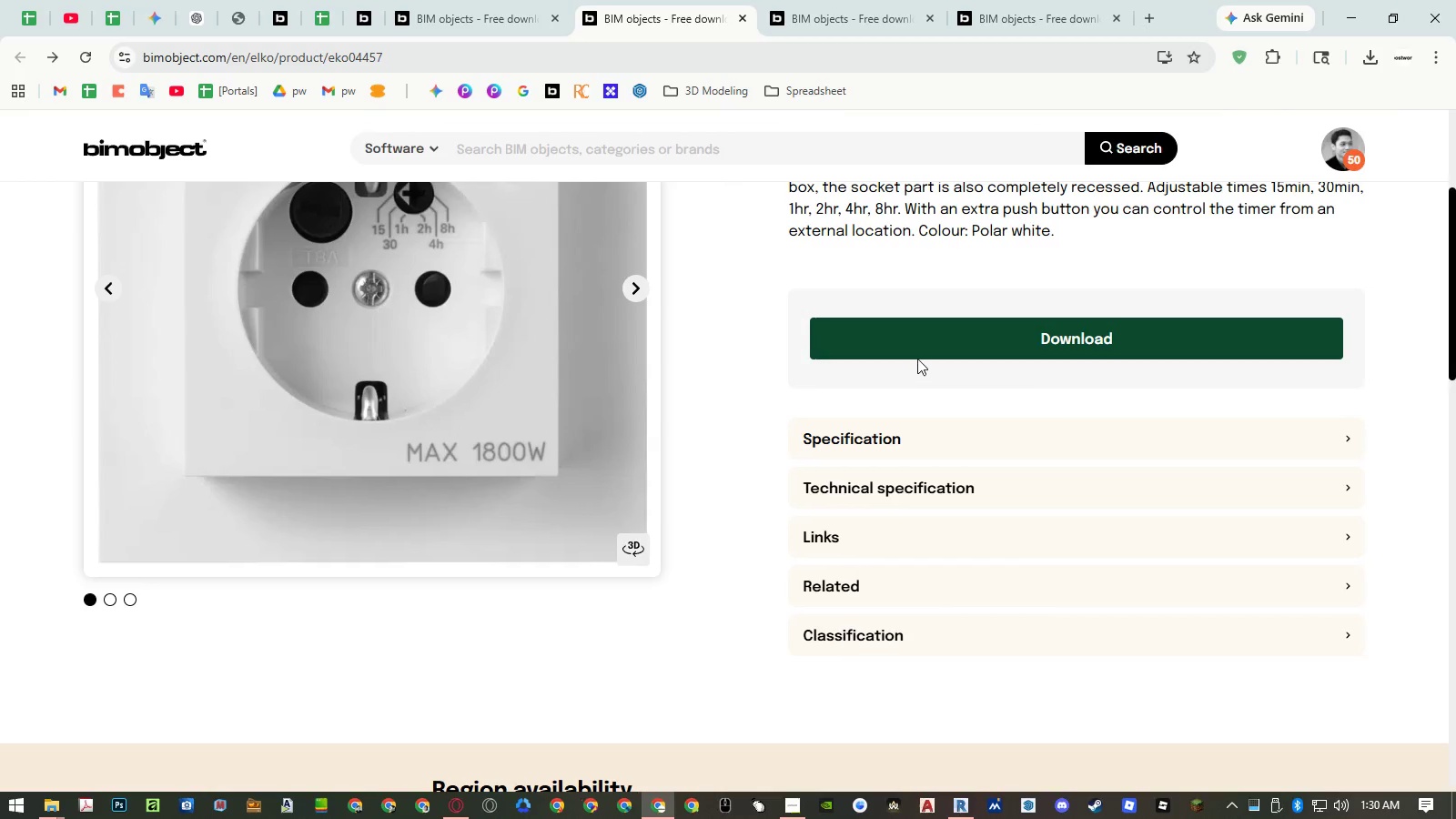 
left_click([918, 347])
 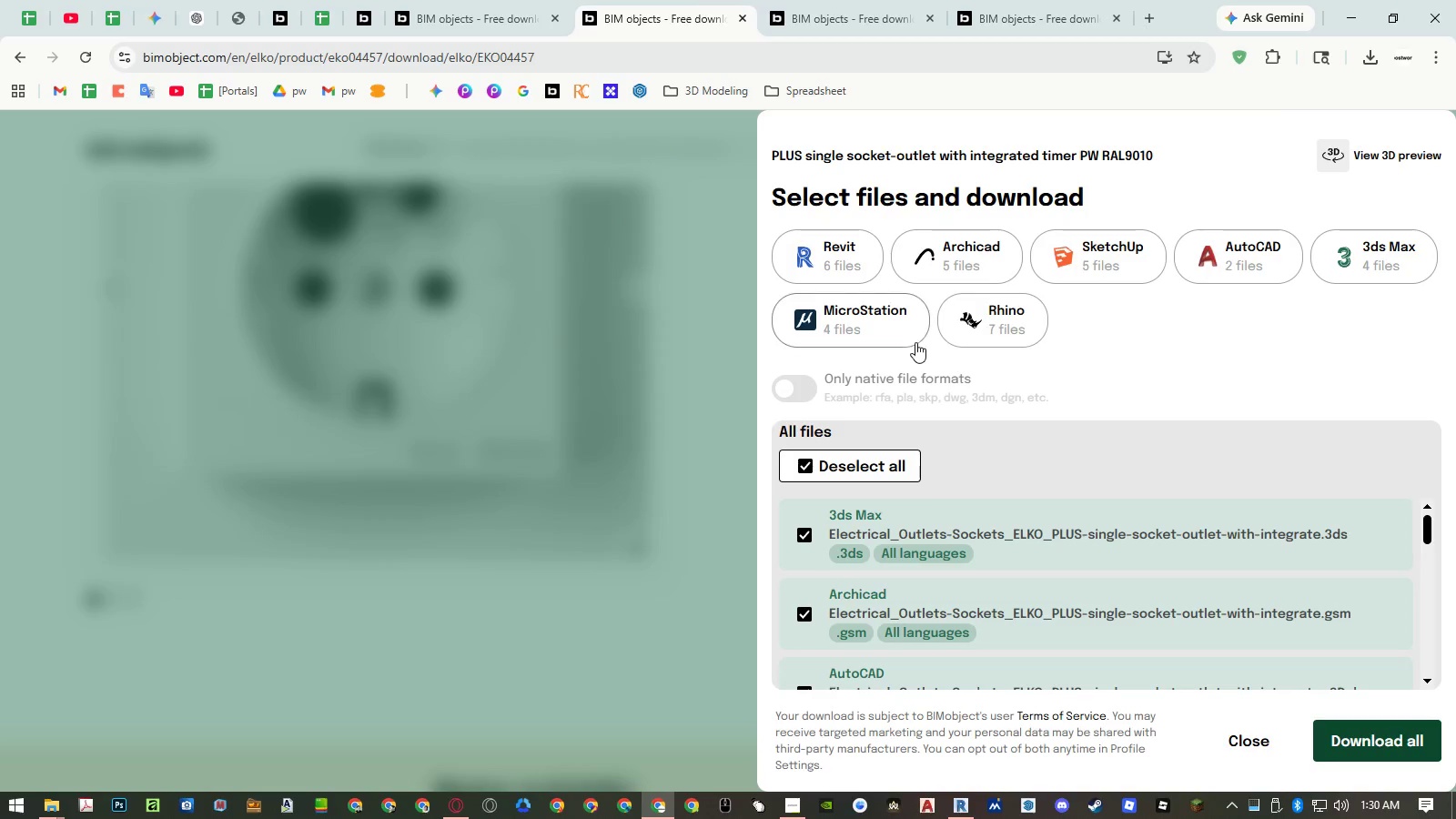 
left_click([846, 253])
 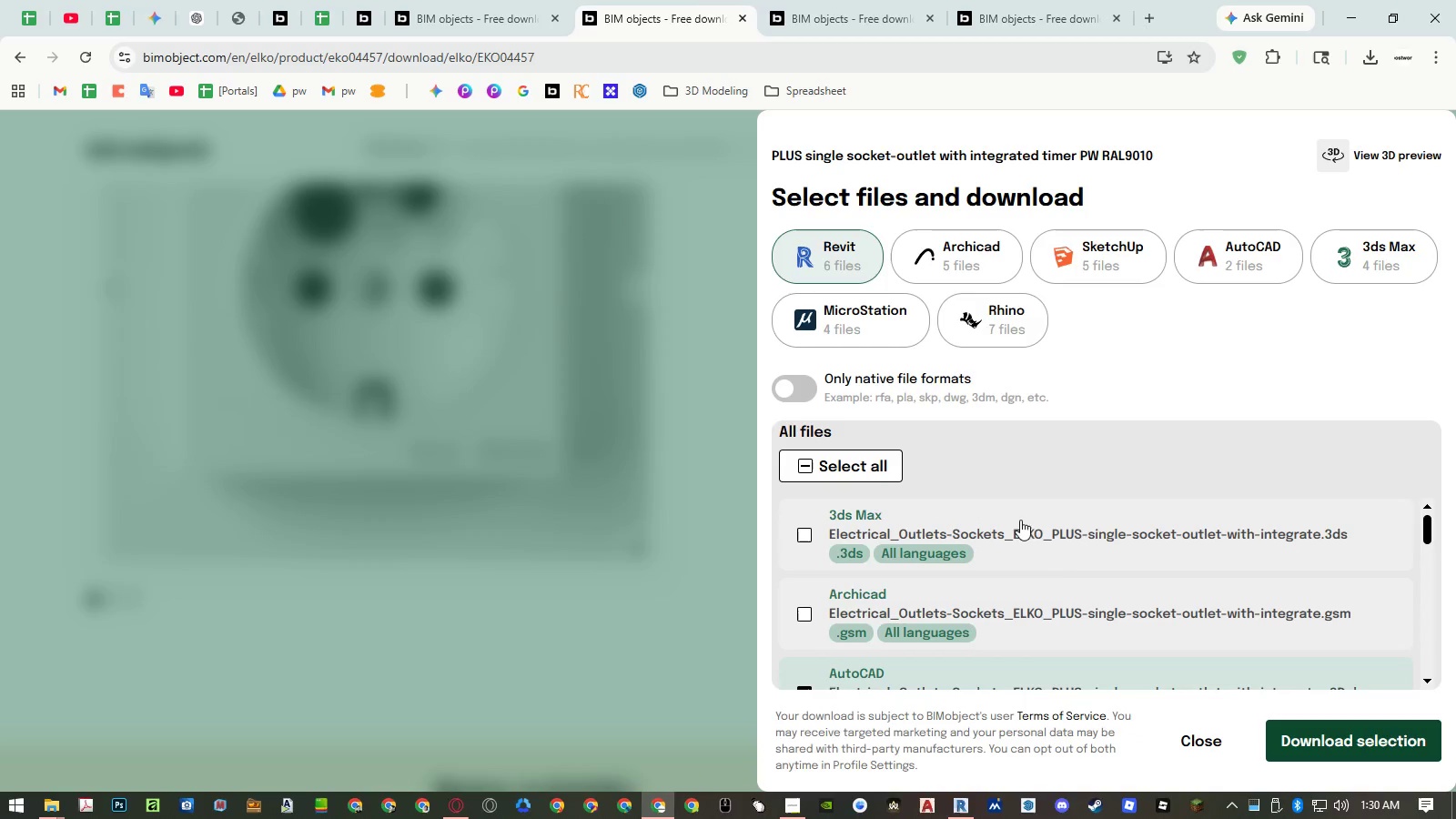 
scroll: coordinate [1051, 559], scroll_direction: down, amount: 1.0
 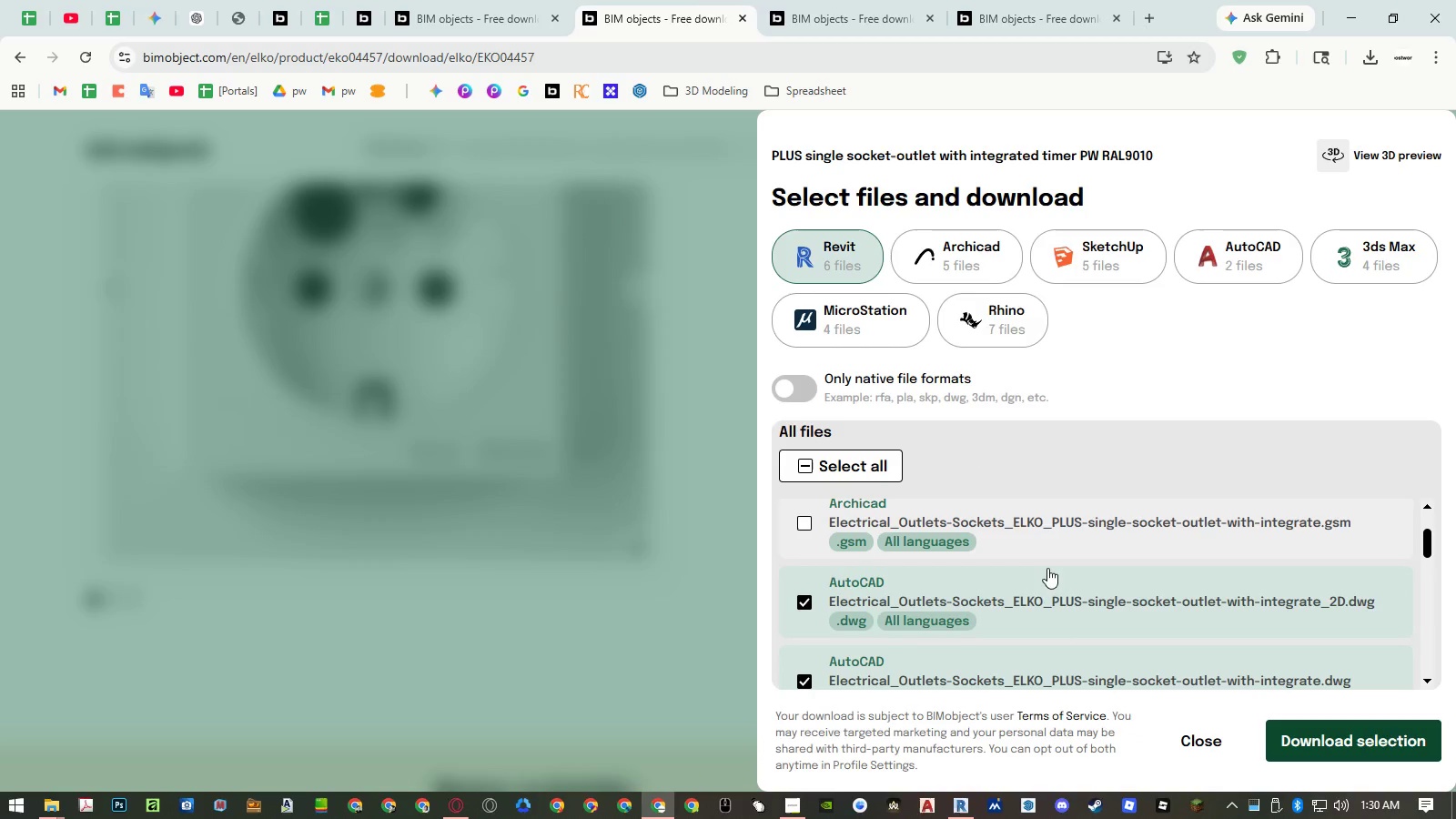 
left_click([1040, 588])
 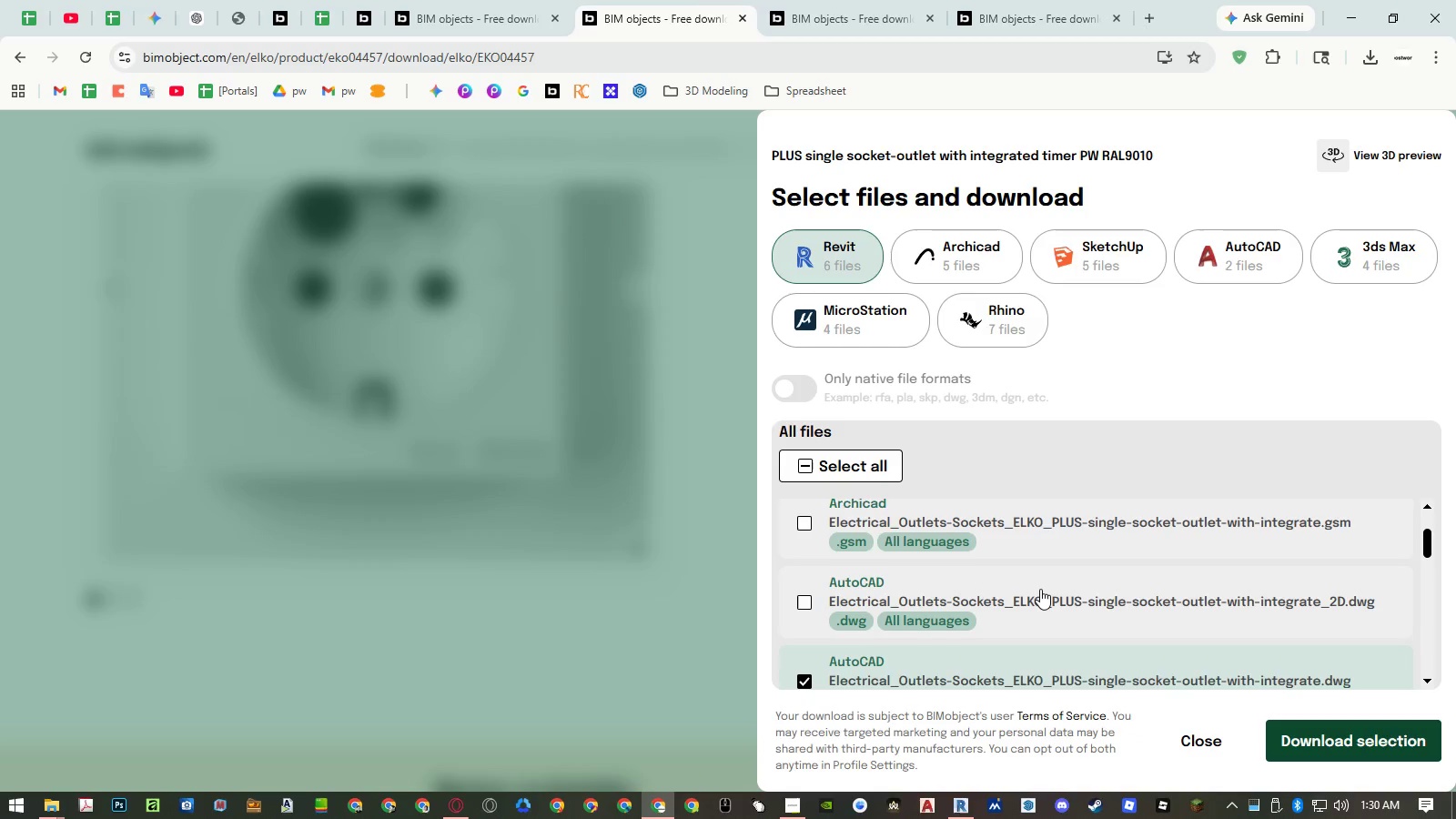 
scroll: coordinate [1040, 590], scroll_direction: down, amount: 2.0
 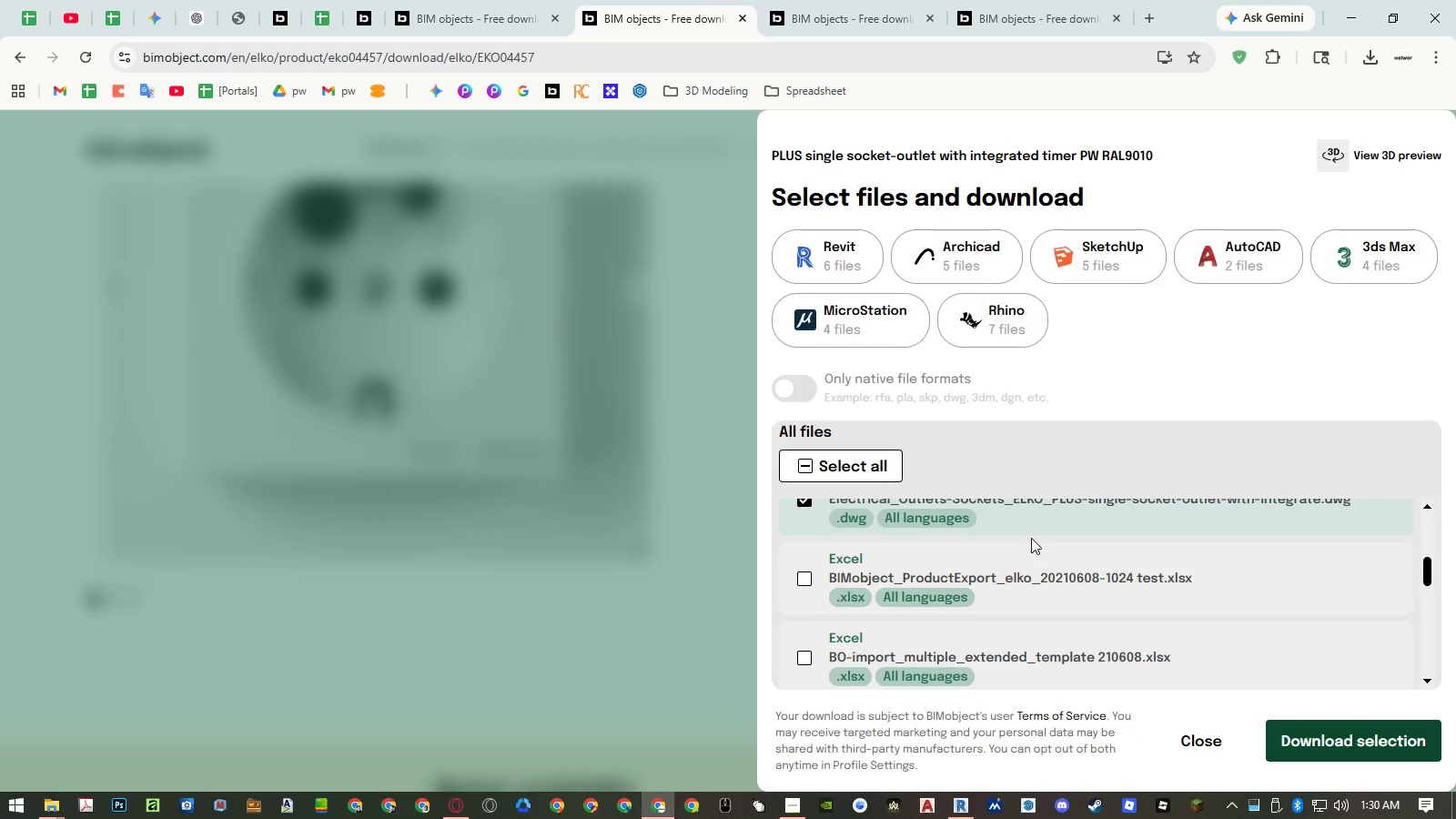 
left_click([1033, 525])
 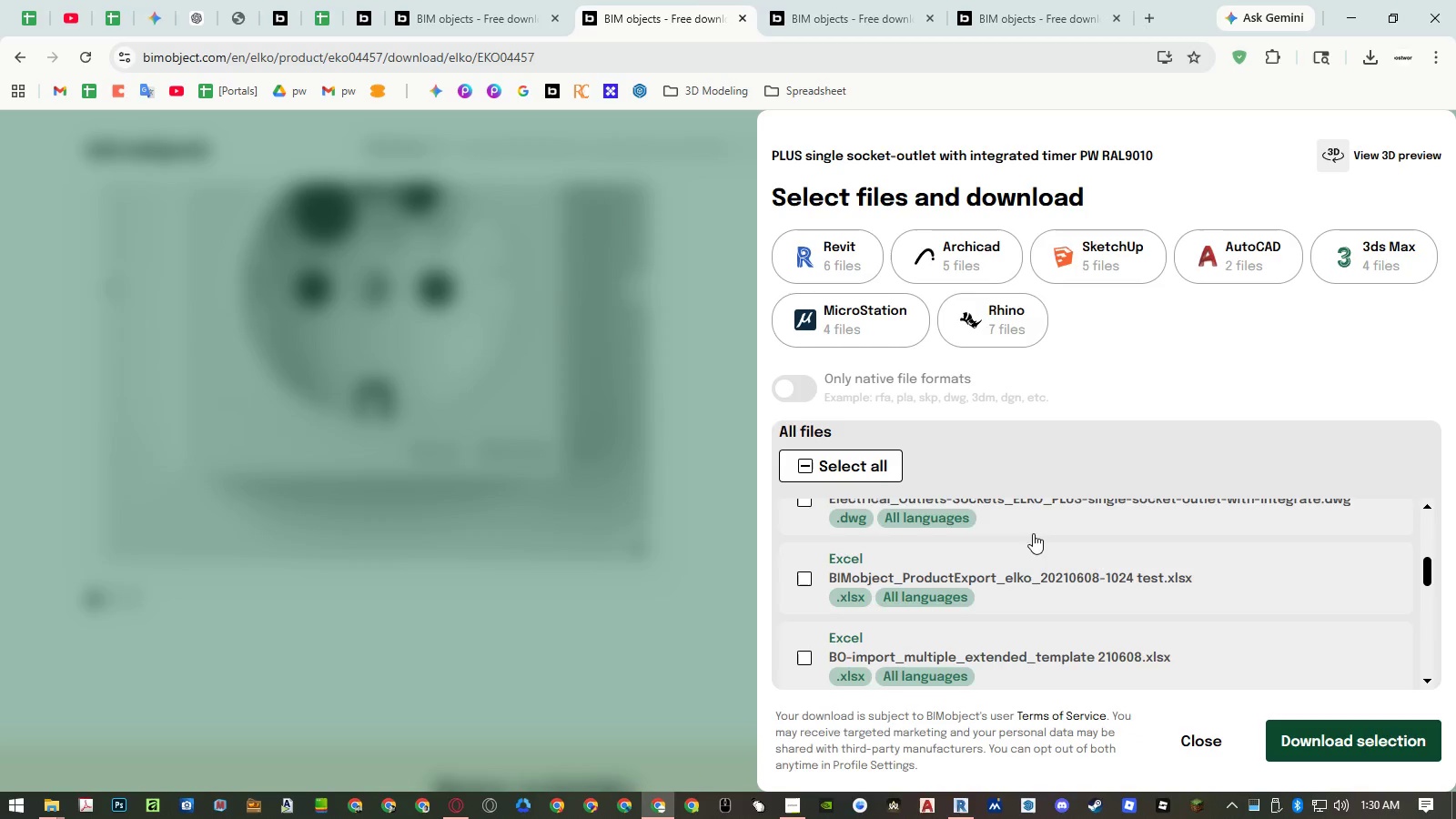 
scroll: coordinate [1033, 546], scroll_direction: down, amount: 5.0
 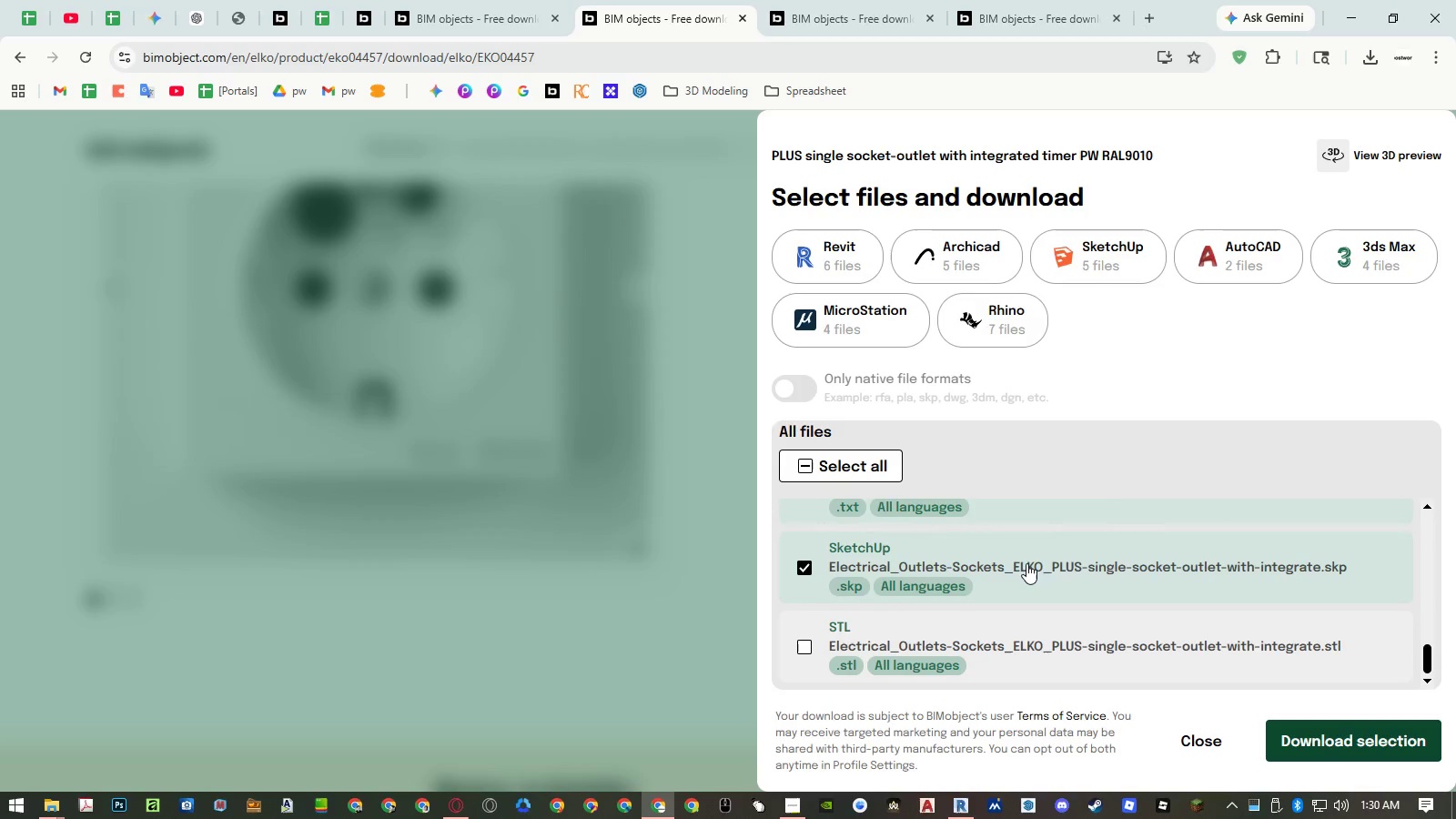 
scroll: coordinate [1026, 566], scroll_direction: up, amount: 2.0
 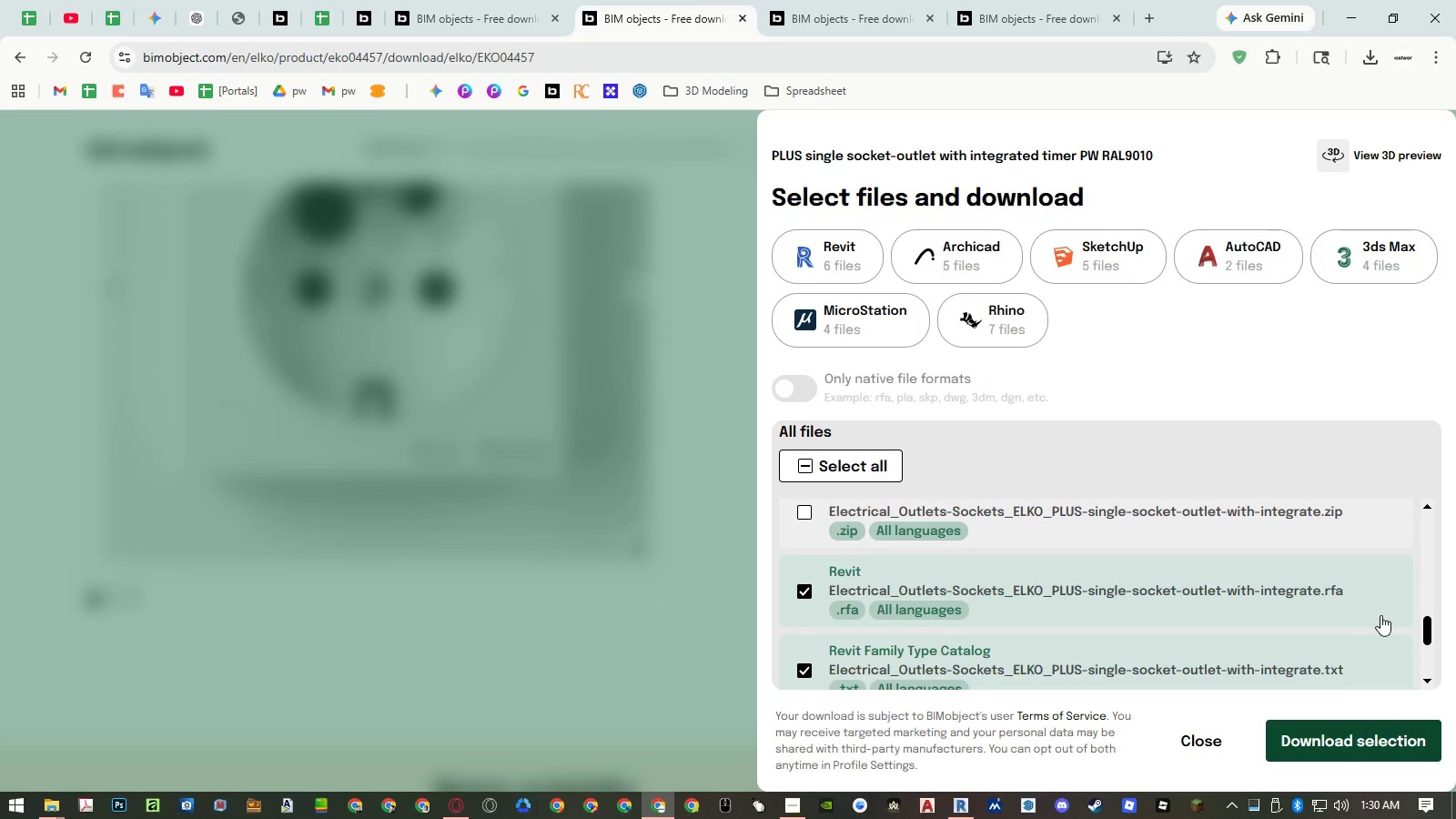 
left_click([1344, 729])
 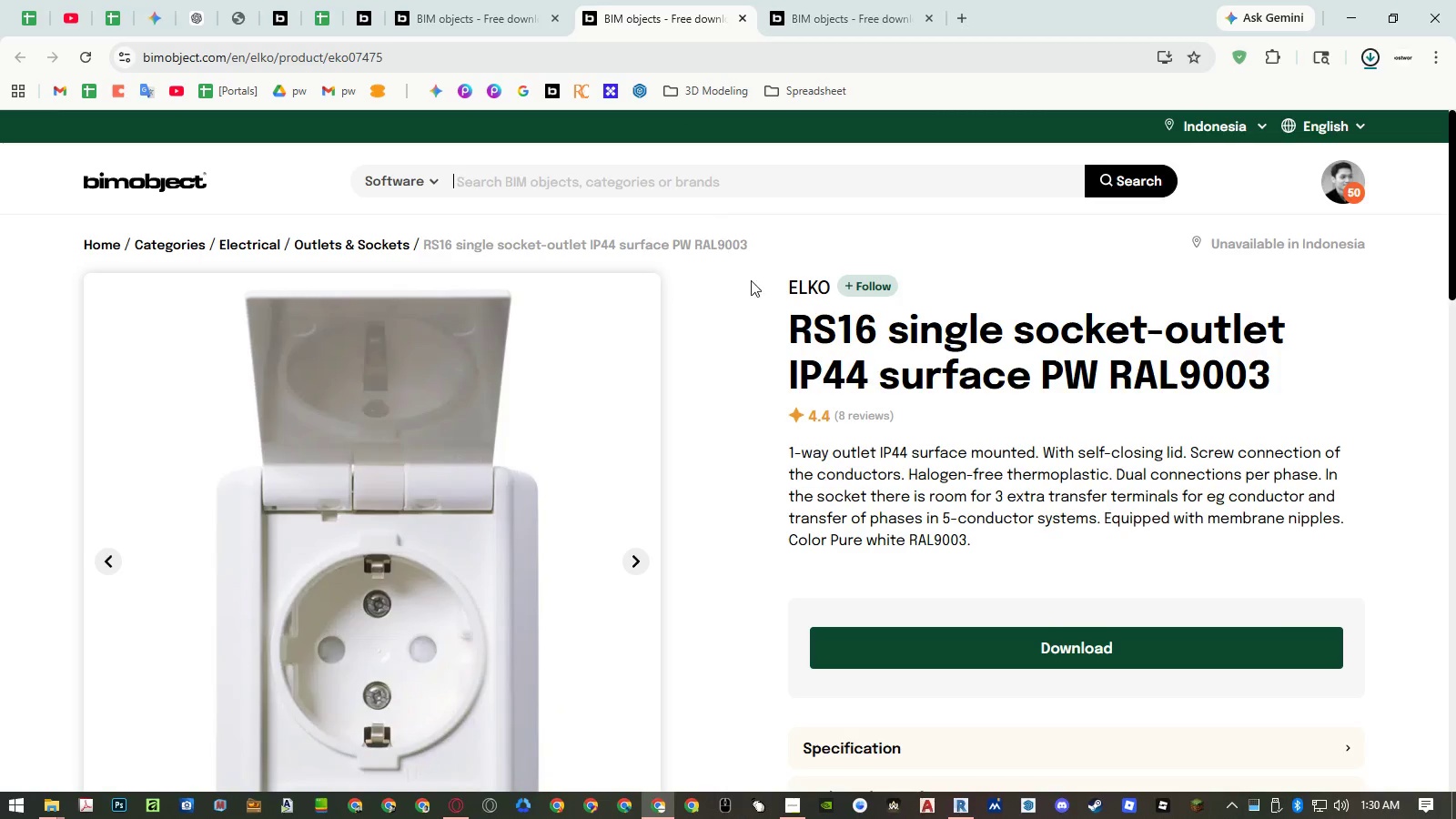 
scroll: coordinate [883, 340], scroll_direction: down, amount: 2.0
 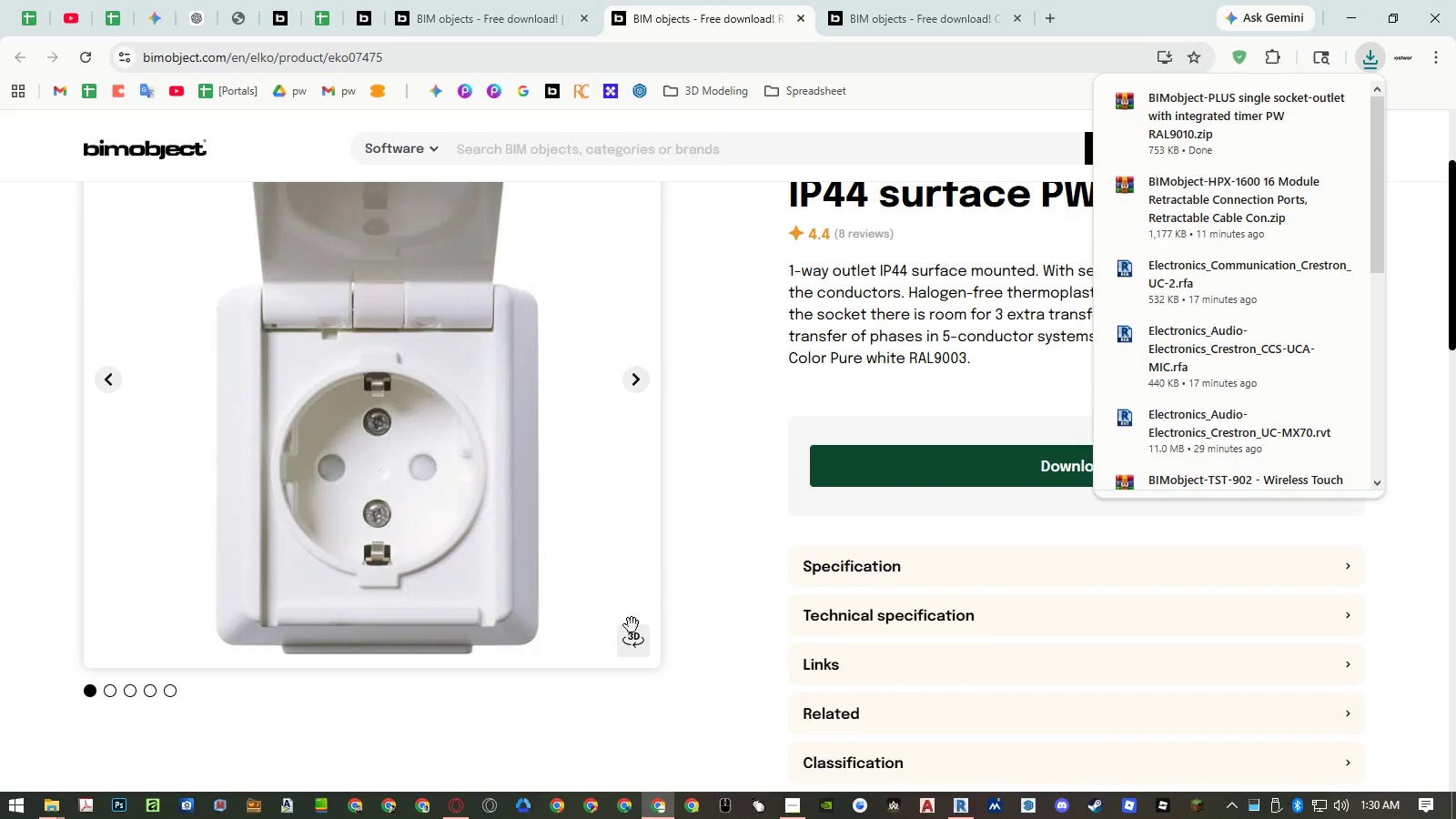 
left_click([632, 640])
 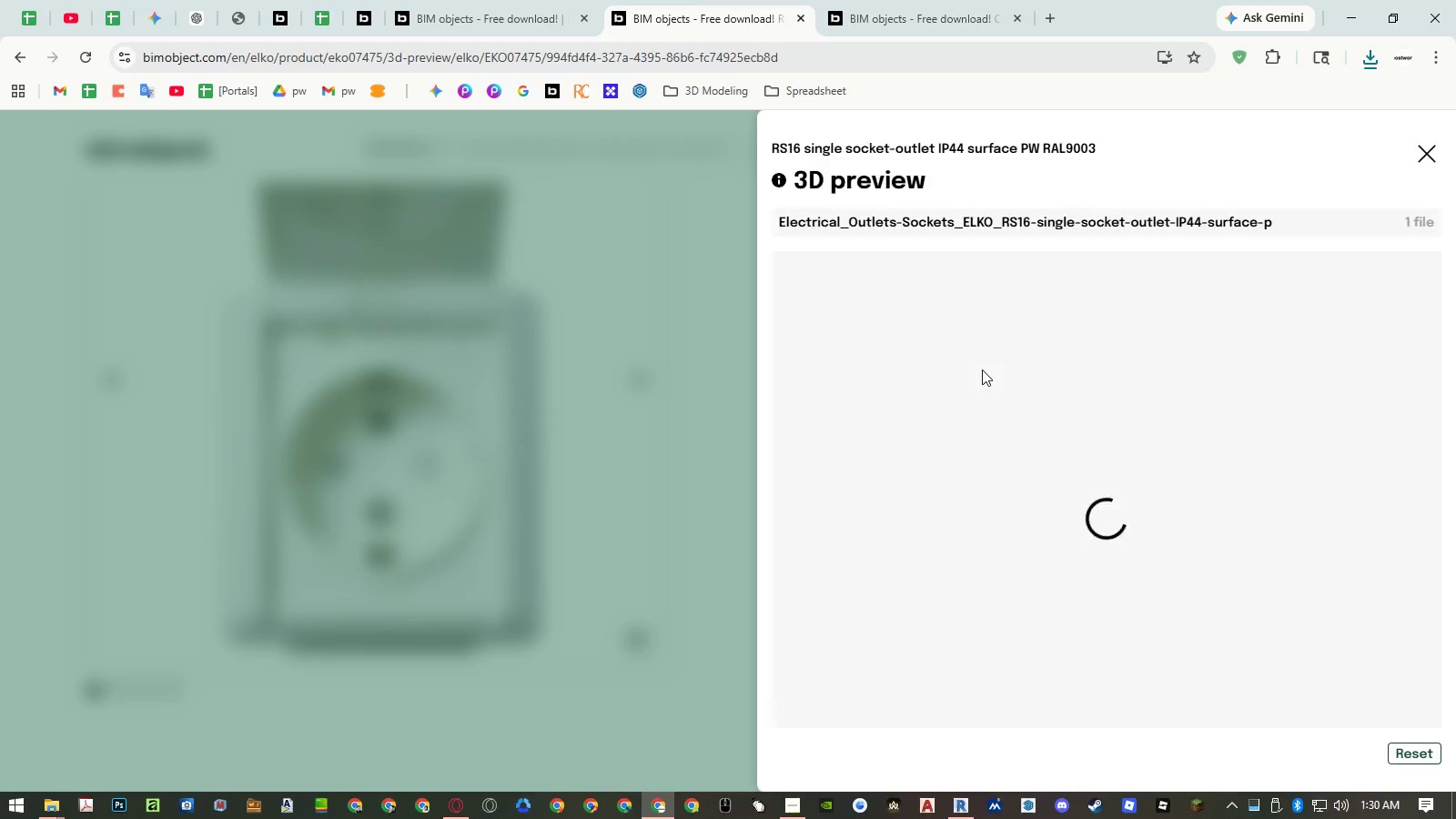 
wait(6.06)
 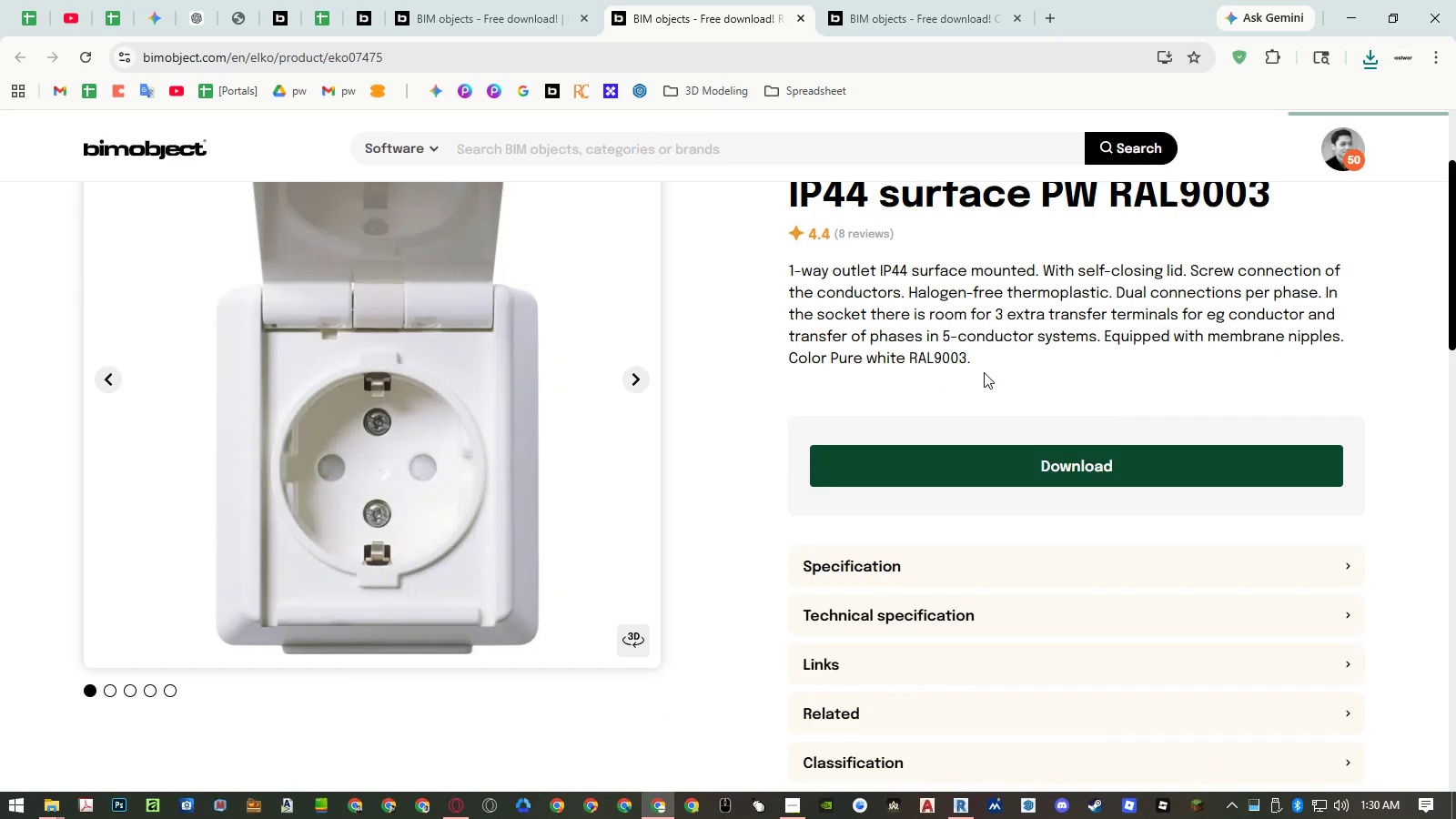 
left_click_drag(start_coordinate=[1032, 525], to_coordinate=[1031, 473])
 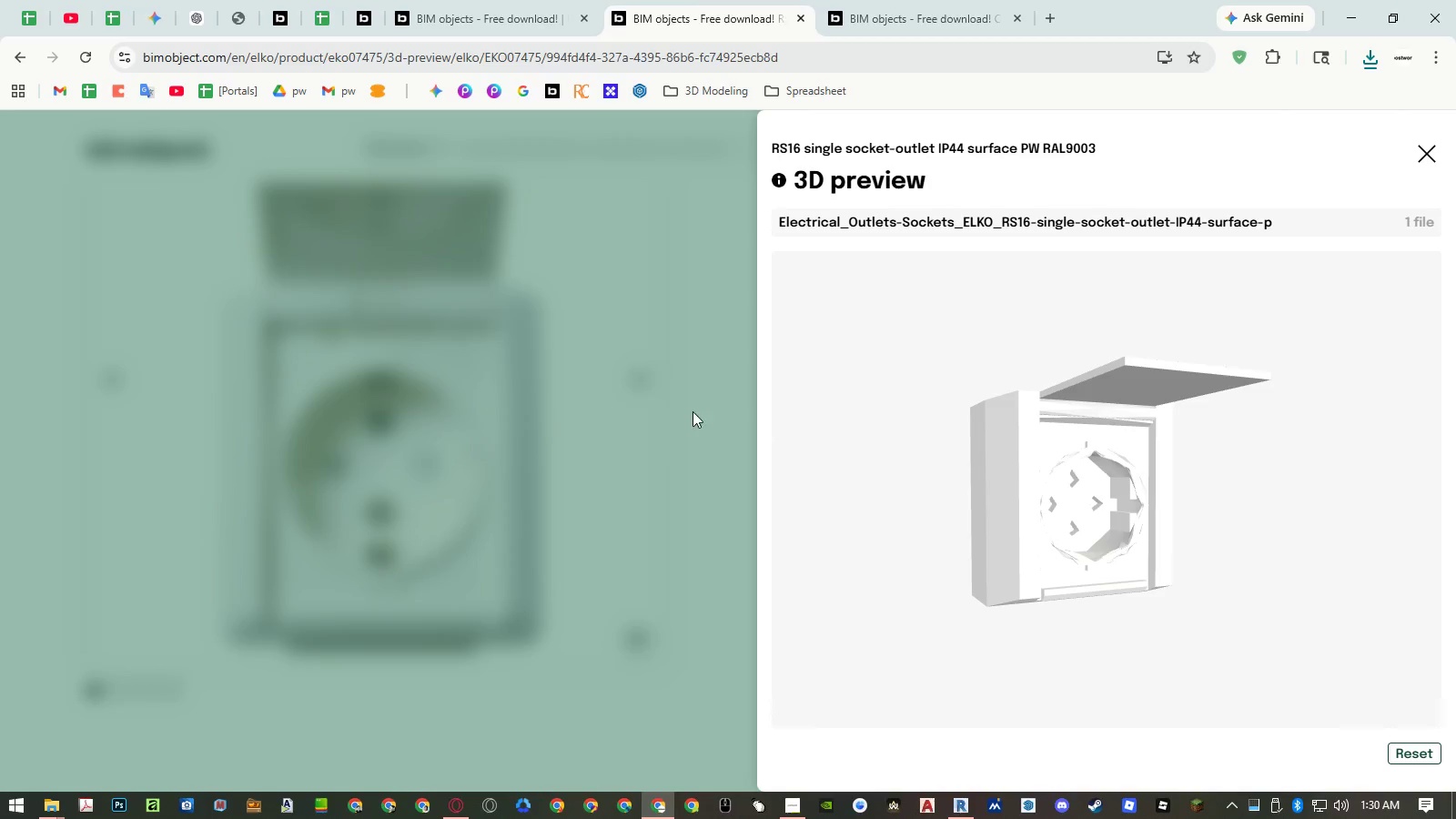 
left_click([637, 413])
 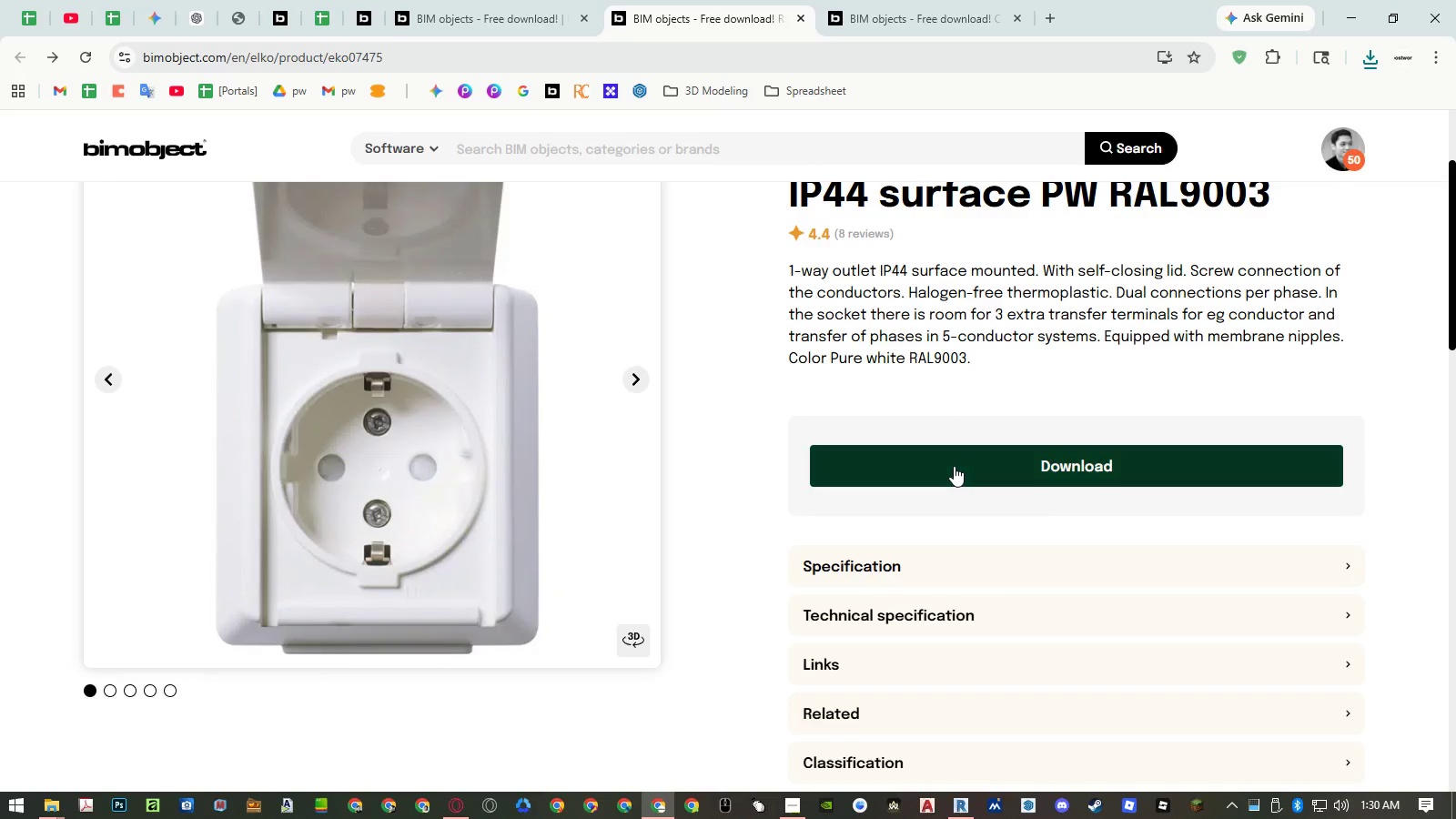 
left_click([929, 466])
 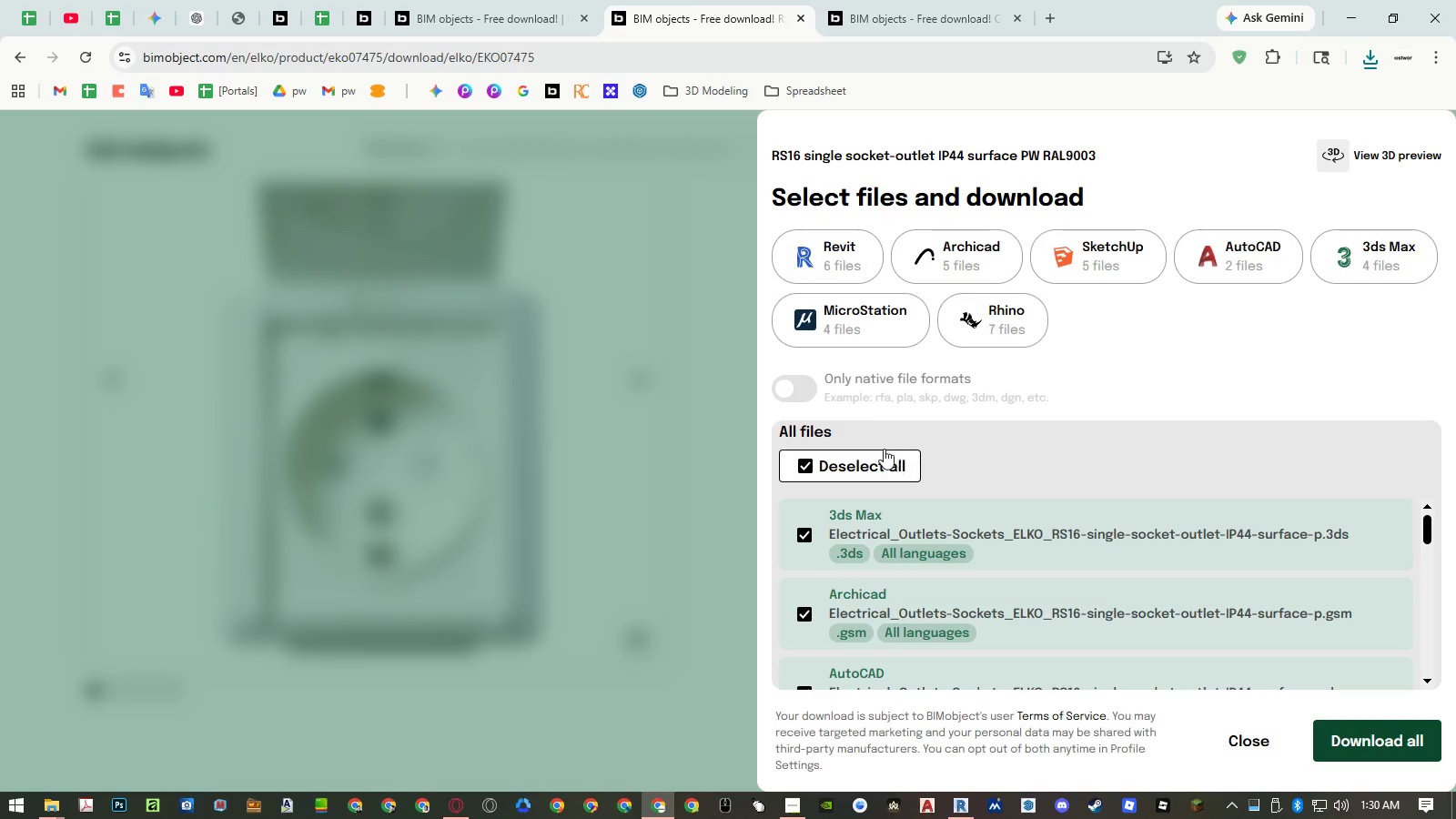 
left_click([860, 268])
 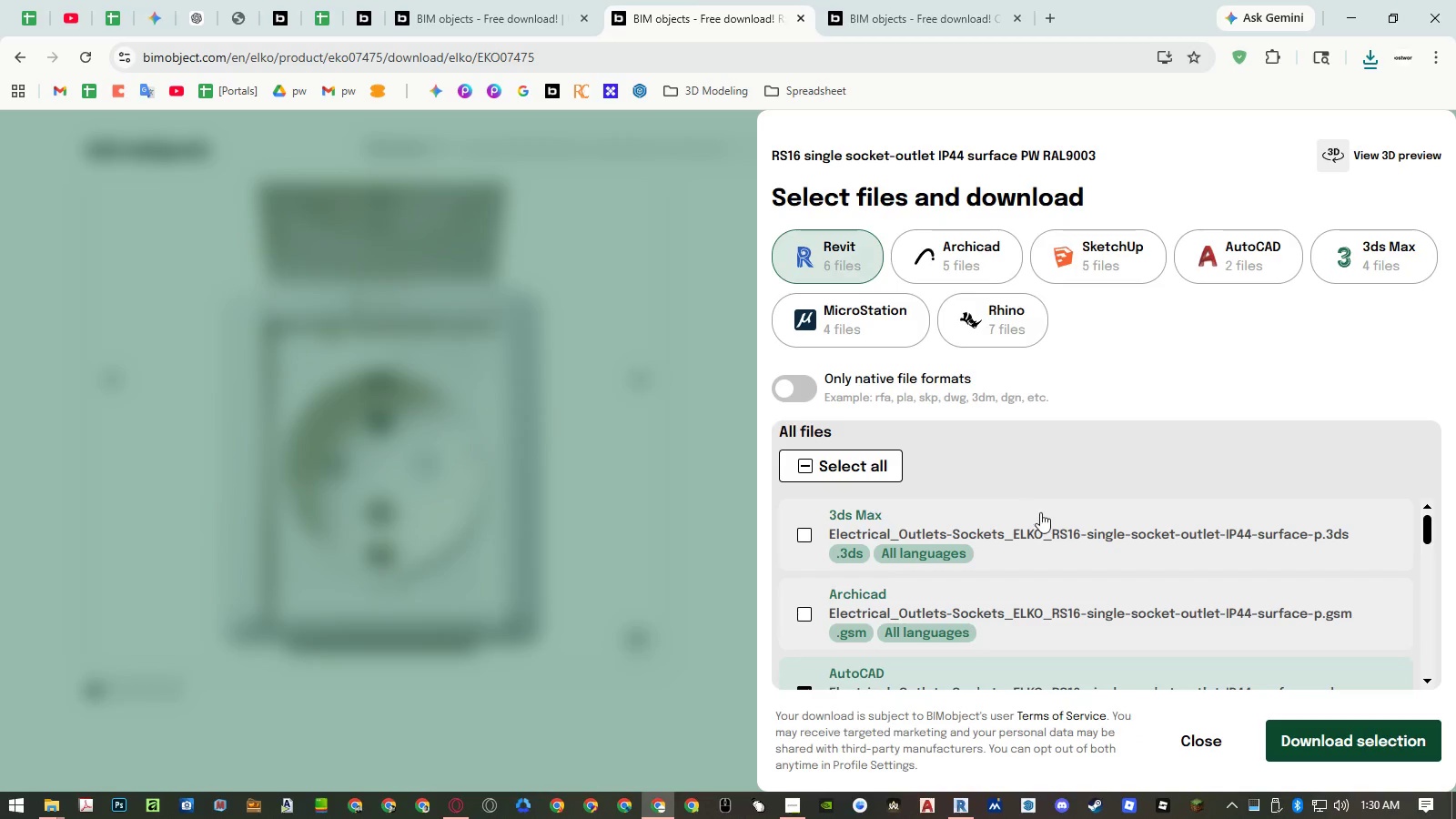 
scroll: coordinate [1042, 513], scroll_direction: down, amount: 1.0
 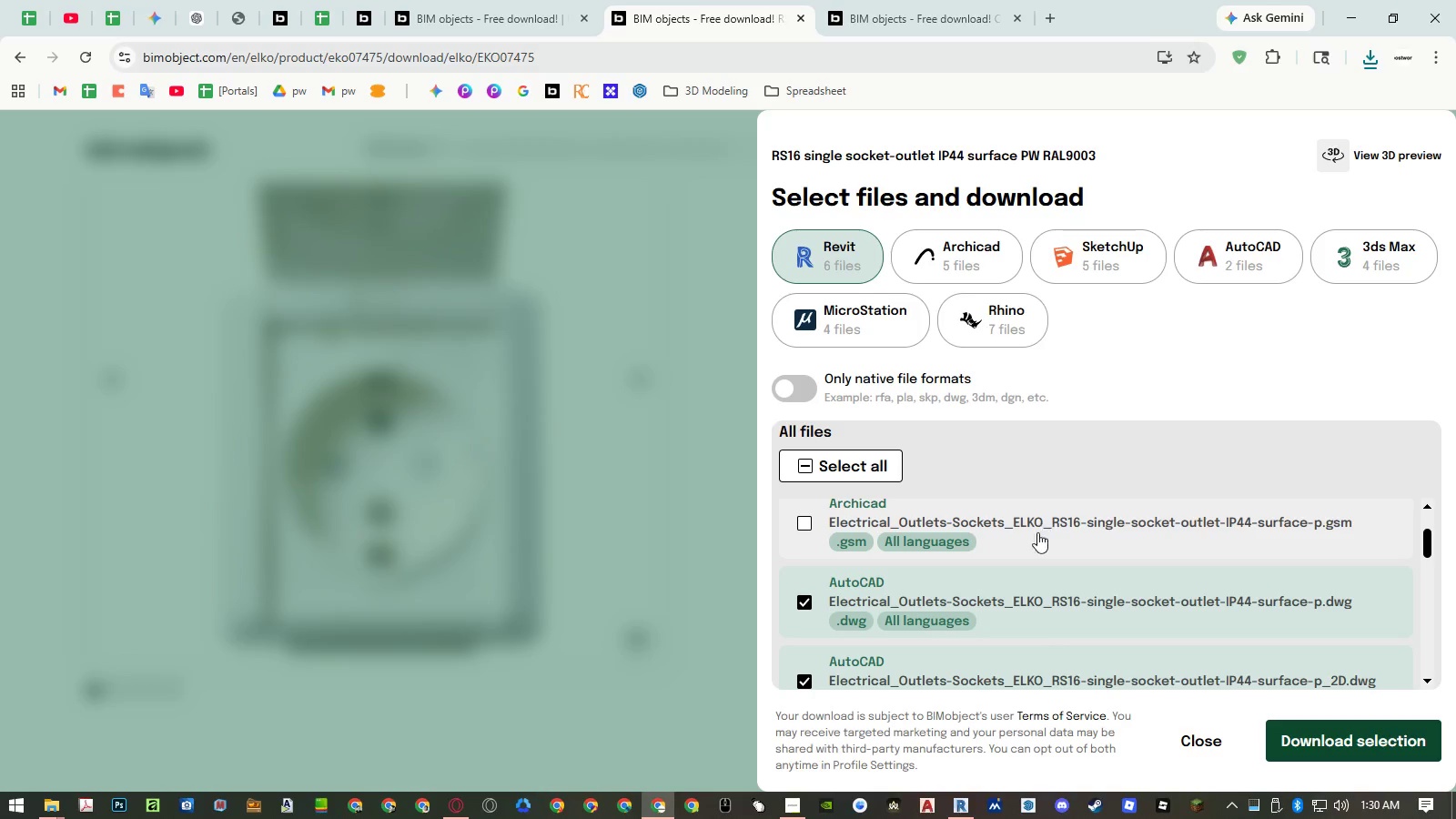 
left_click([1033, 587])
 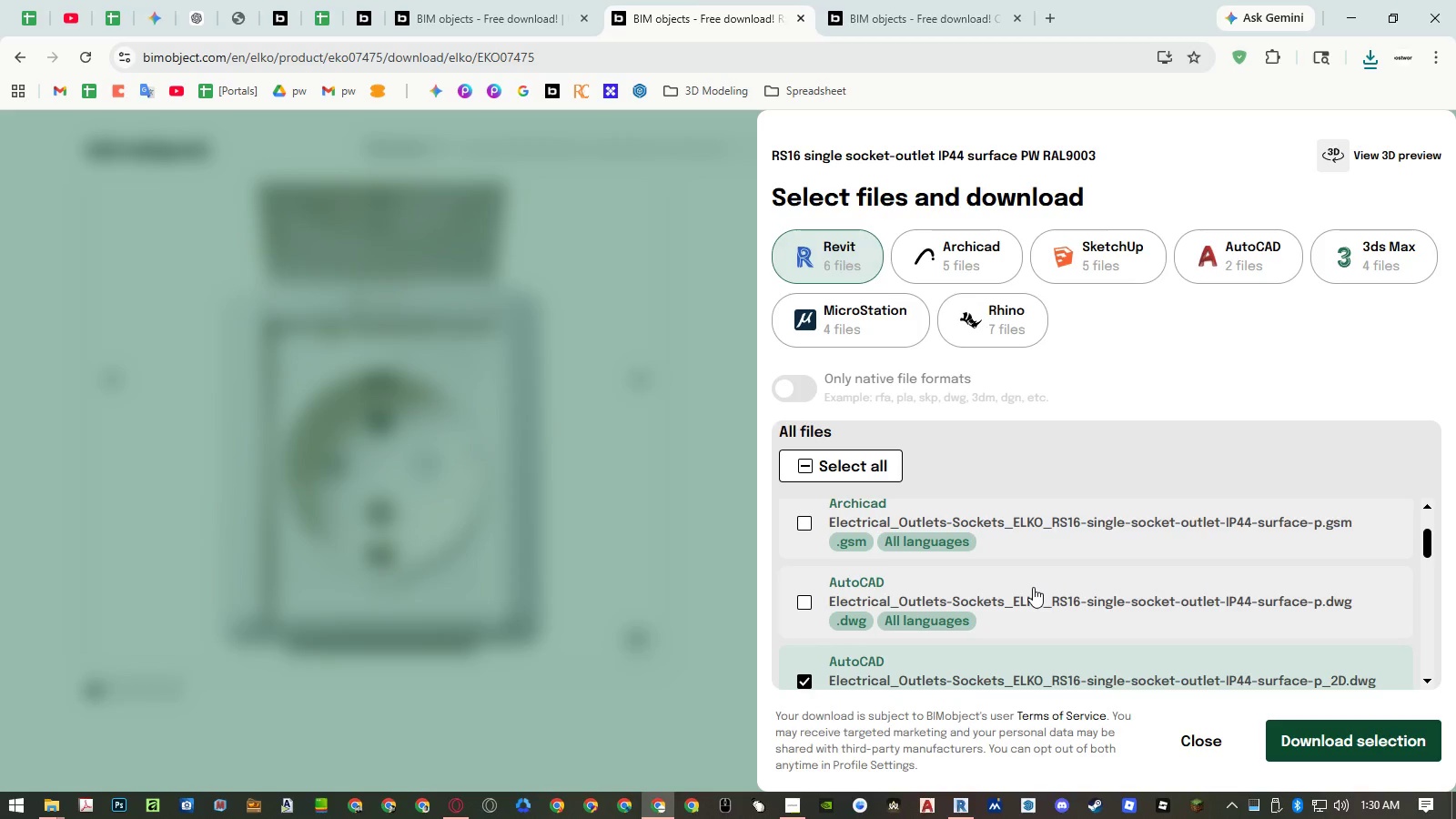 
left_click([1033, 587])
 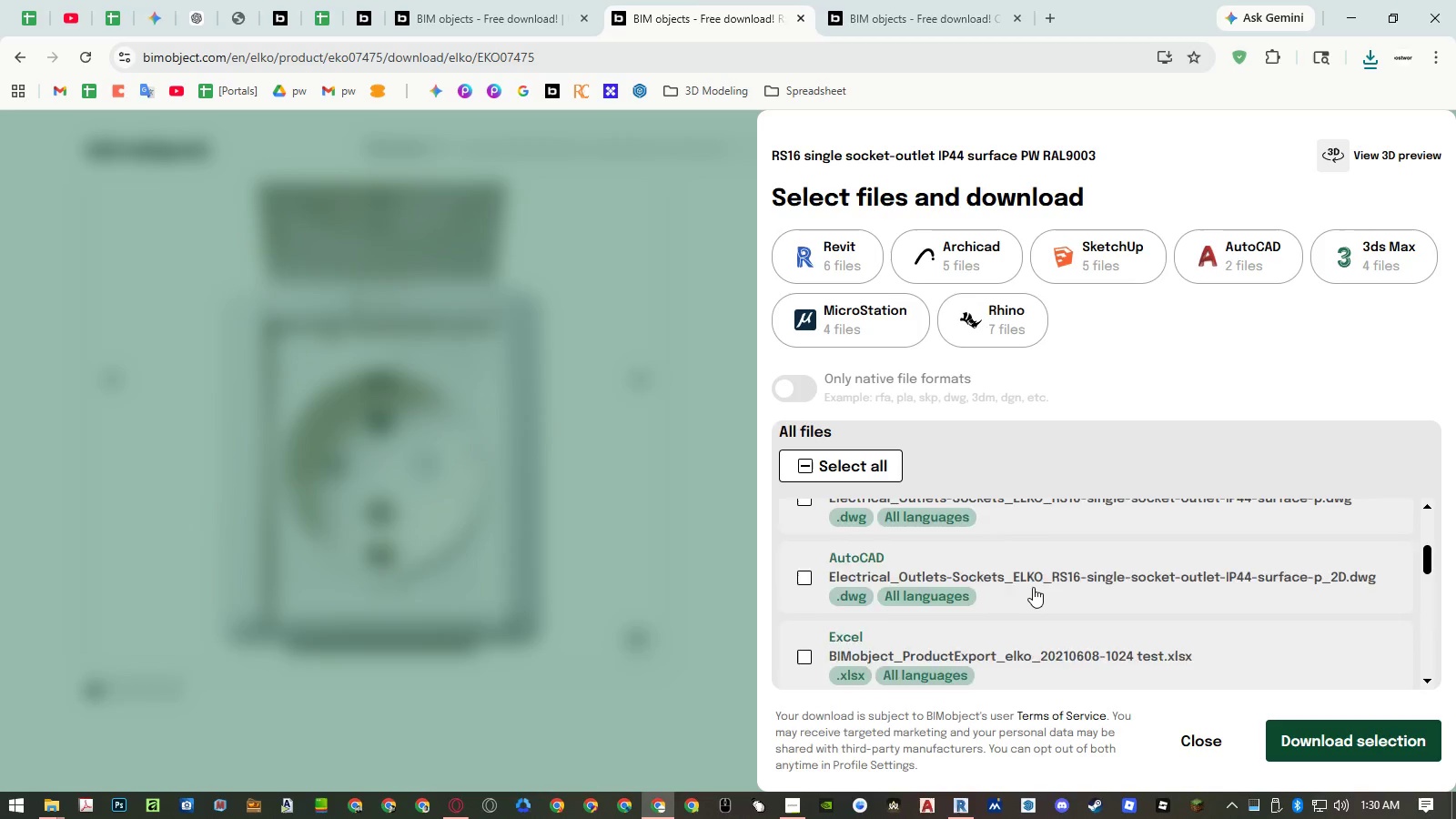 
scroll: coordinate [1034, 582], scroll_direction: down, amount: 8.0
 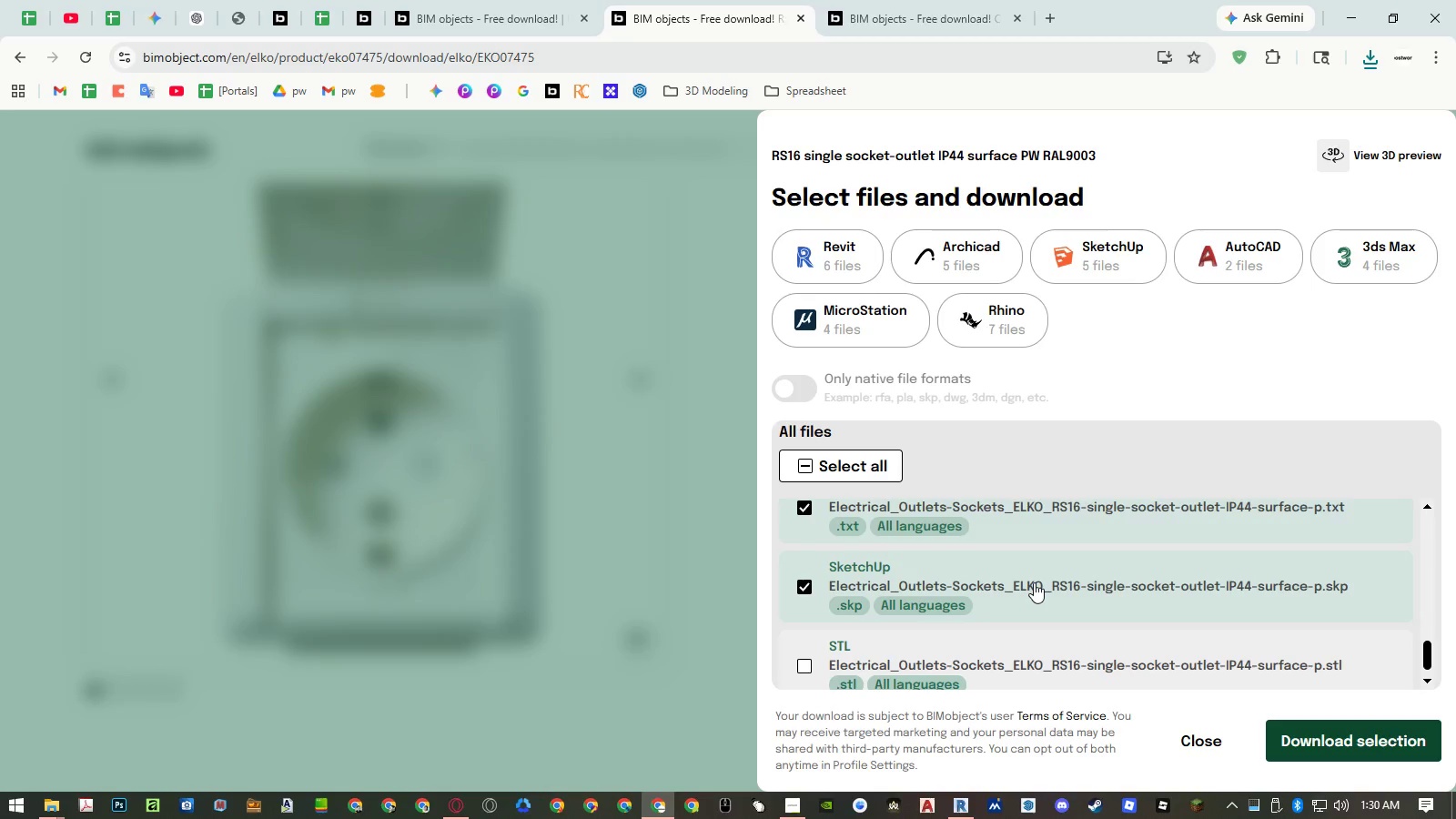 
left_click([1034, 582])
 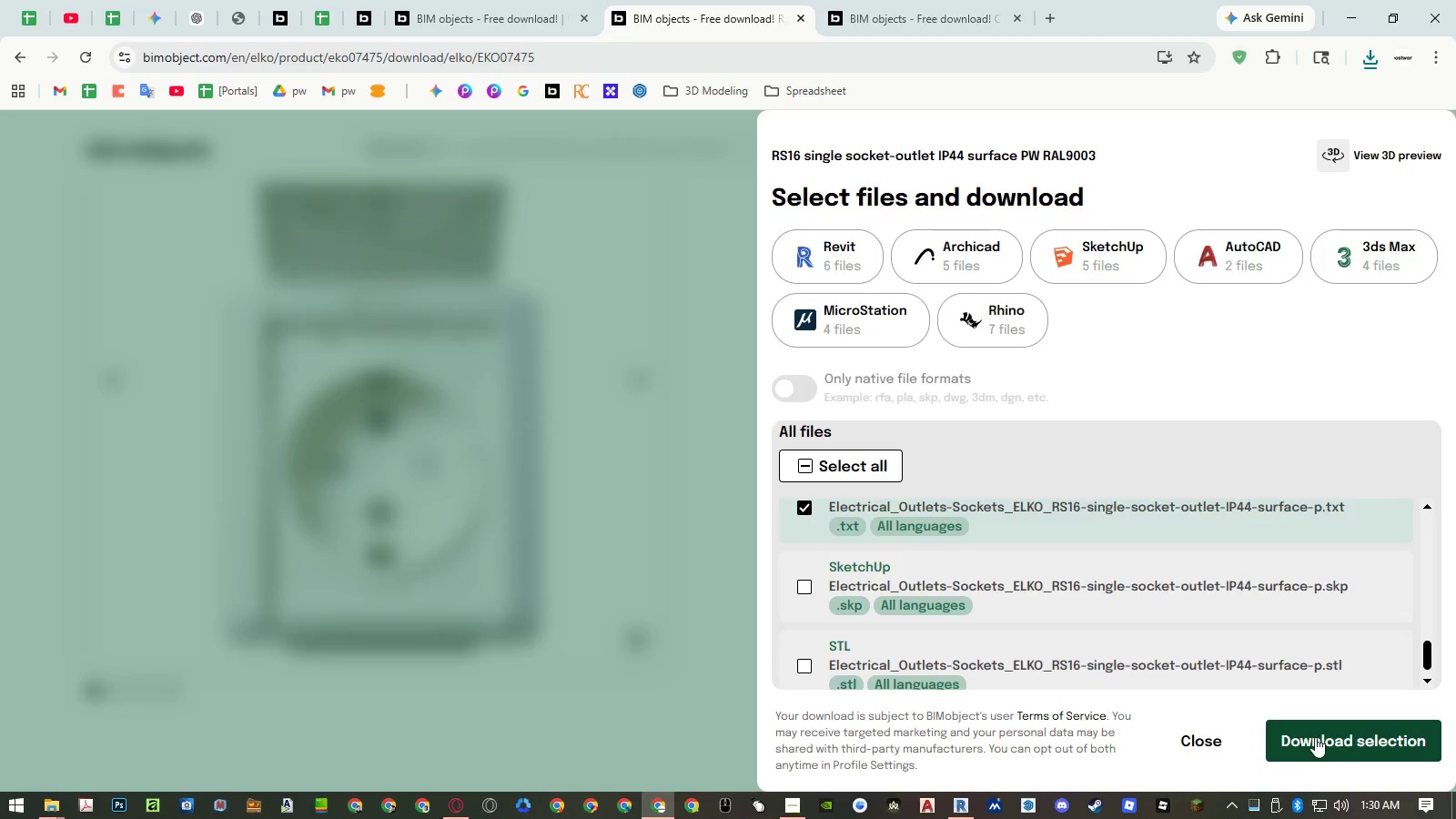 
left_click([1323, 739])
 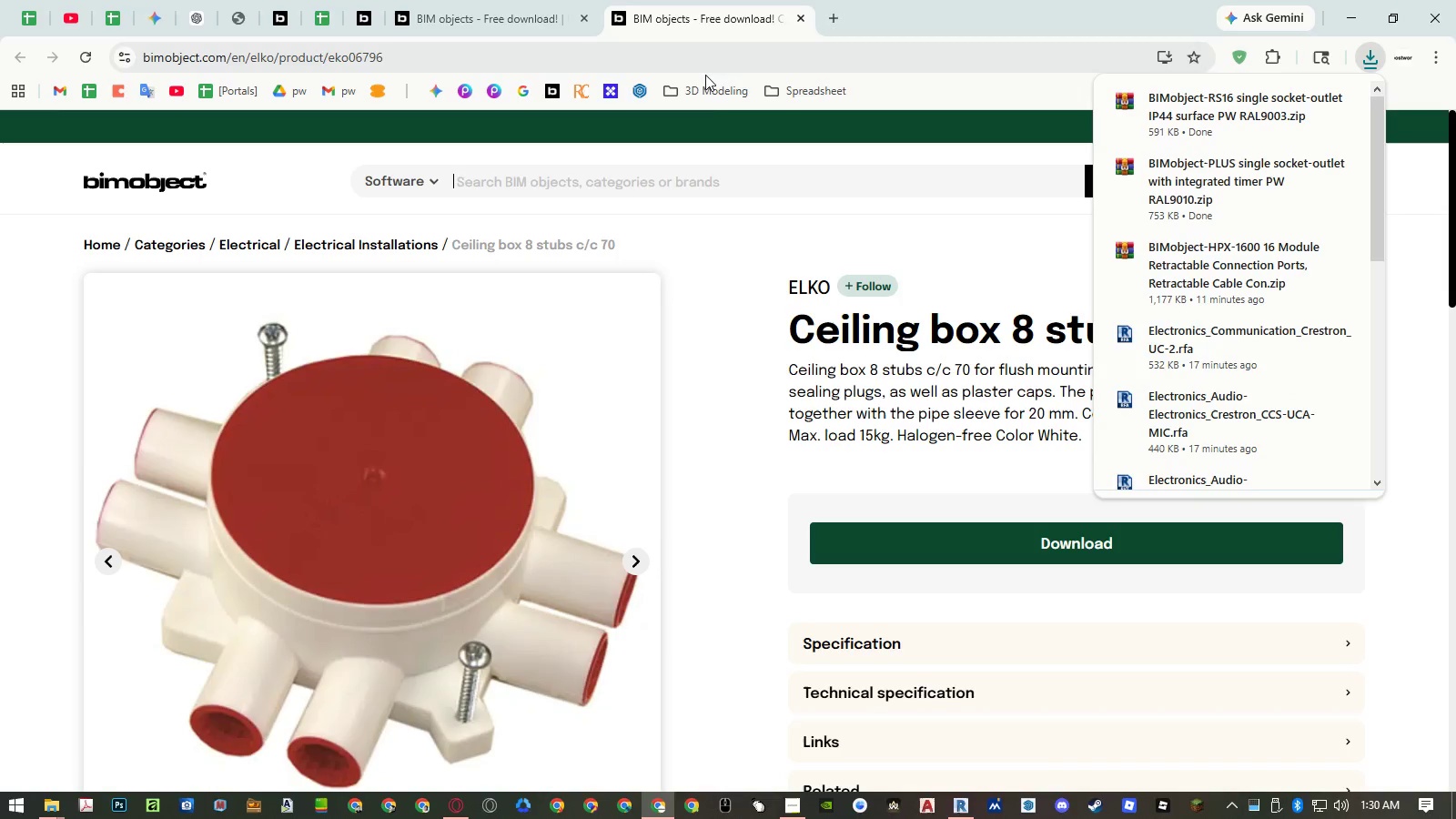 
scroll: coordinate [761, 402], scroll_direction: down, amount: 2.0
 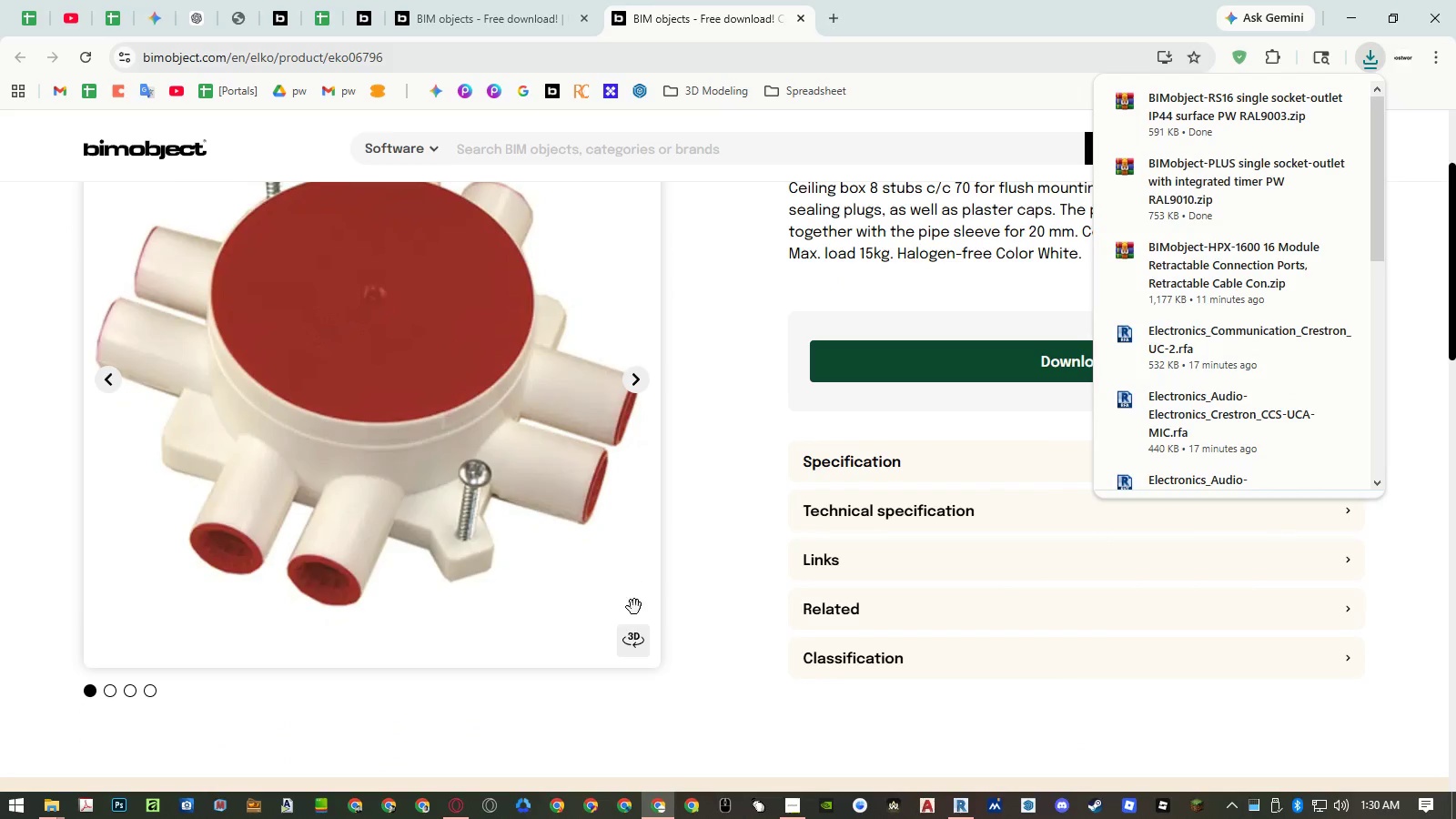 
left_click([632, 647])
 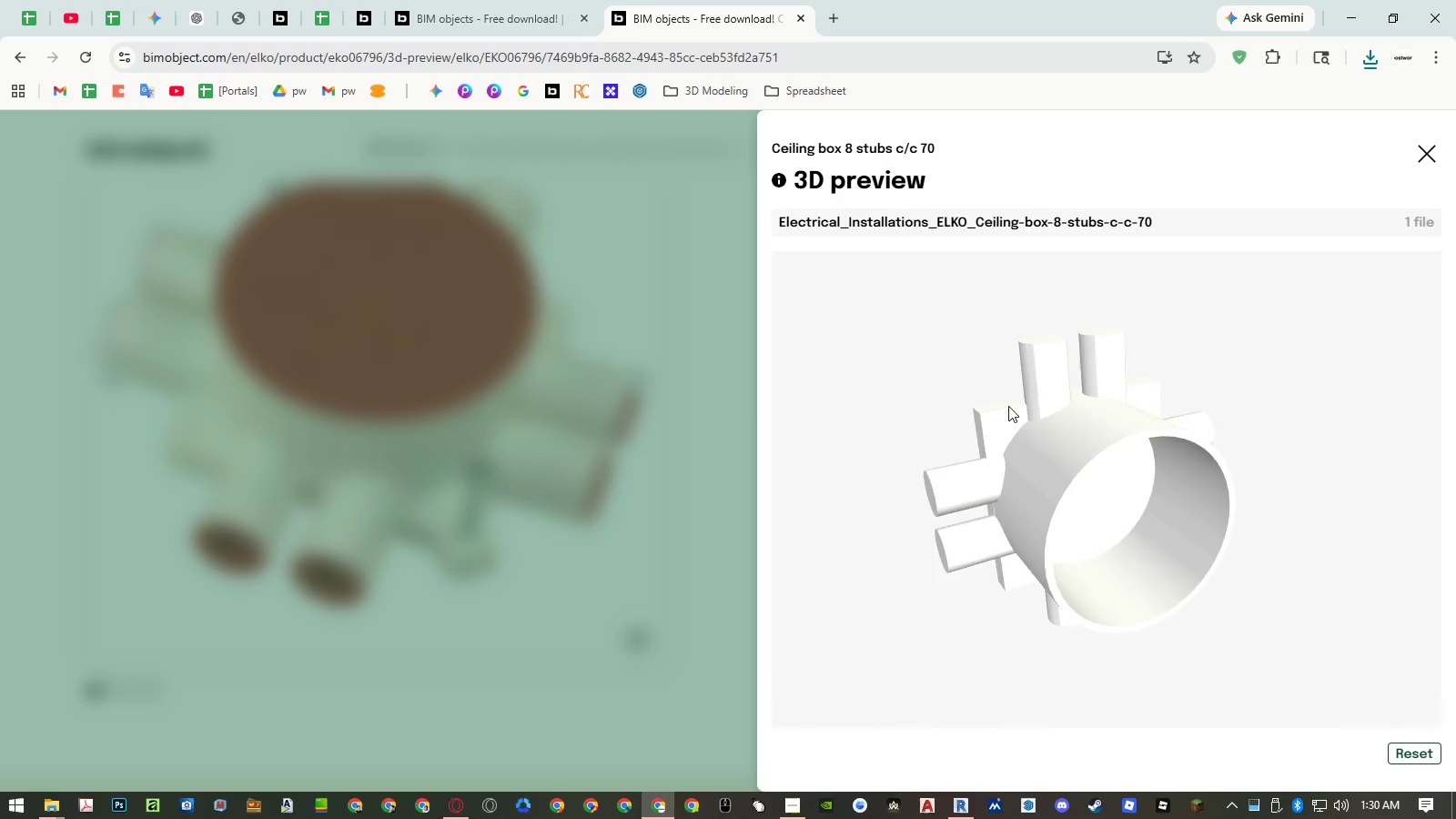 
left_click_drag(start_coordinate=[1032, 494], to_coordinate=[1043, 530])
 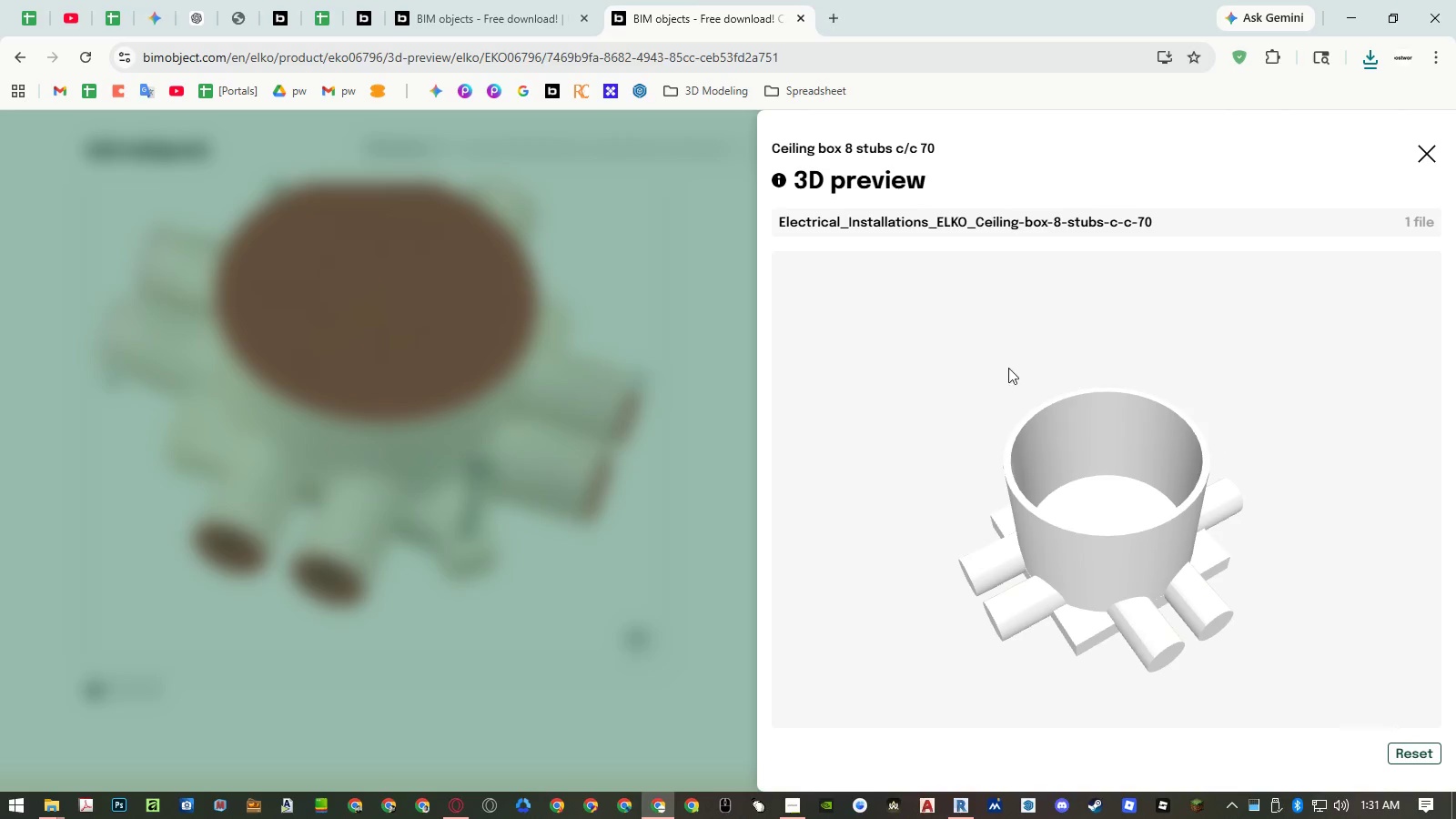 
left_click([501, 389])
 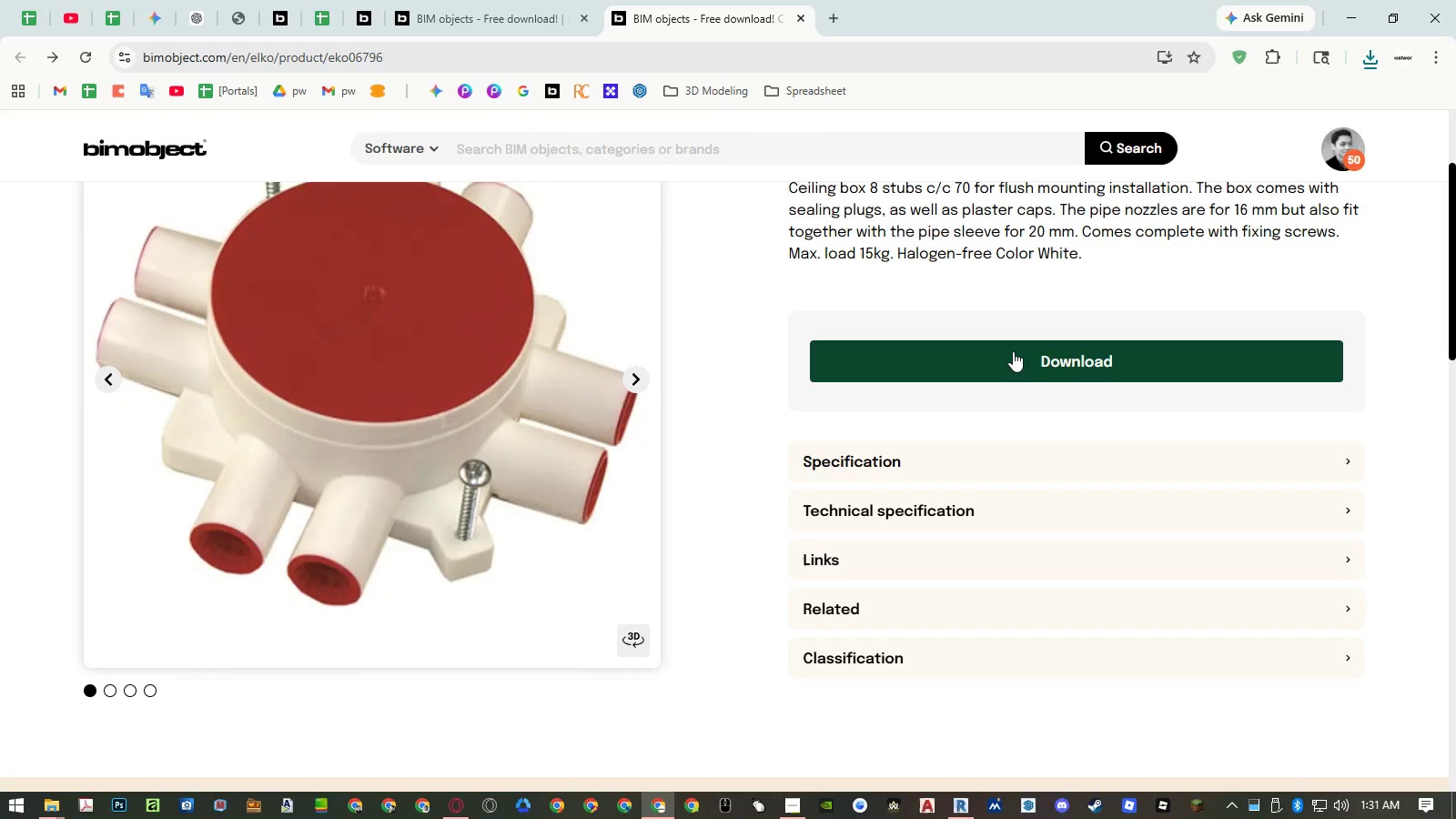 
double_click([1009, 358])
 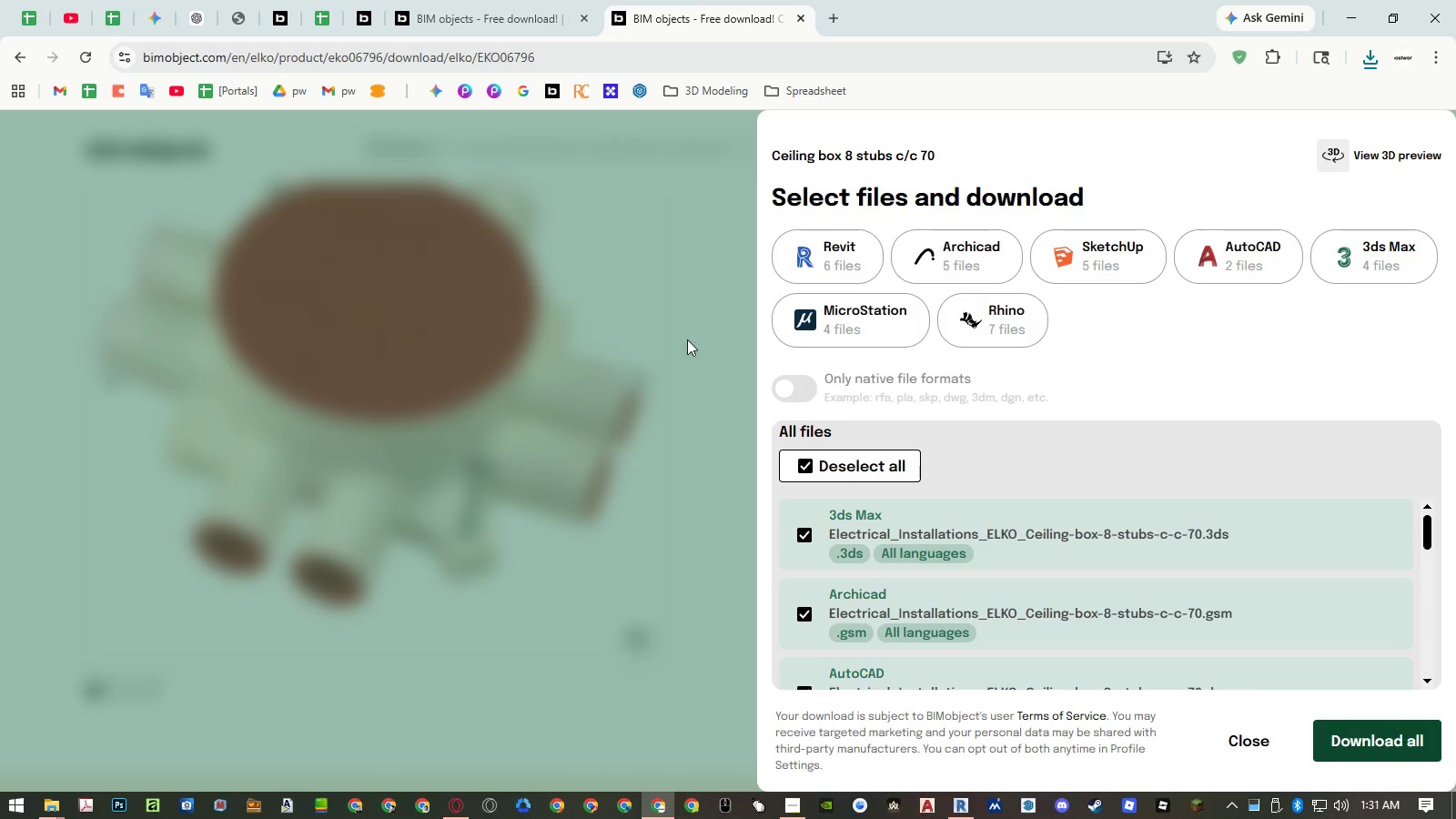 
left_click([826, 254])
 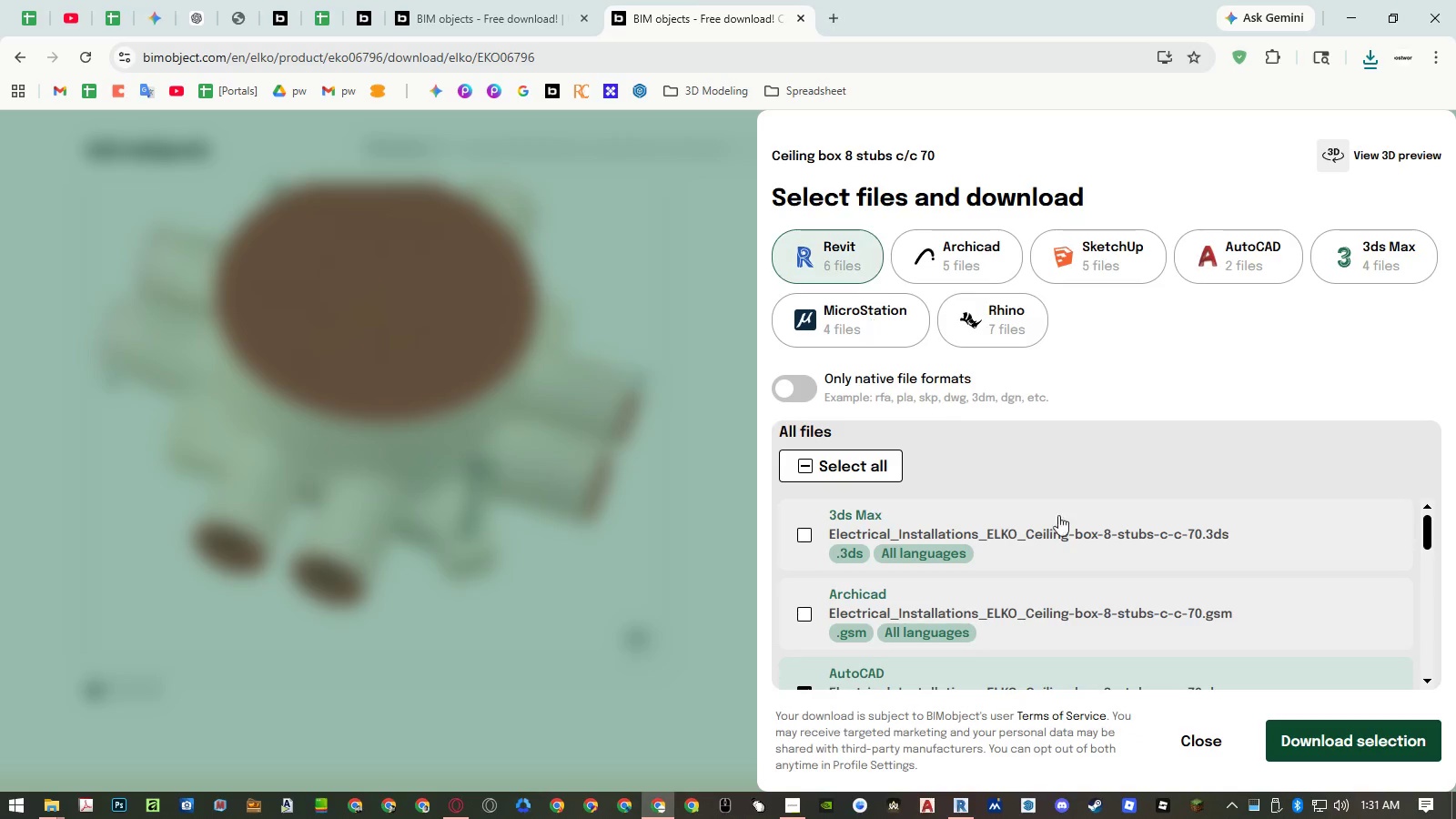 
scroll: coordinate [1066, 522], scroll_direction: down, amount: 1.0
 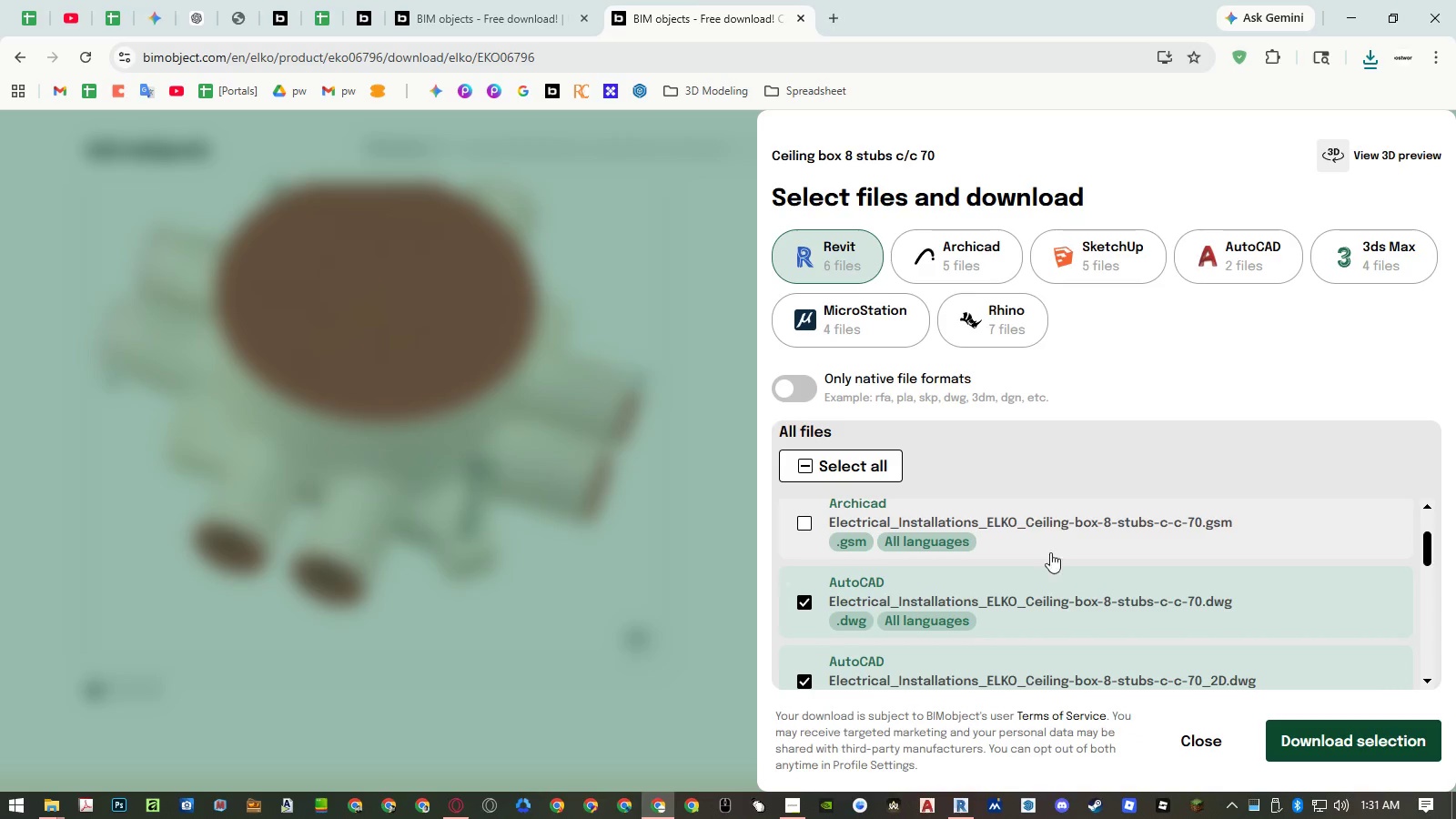 
left_click([1035, 585])
 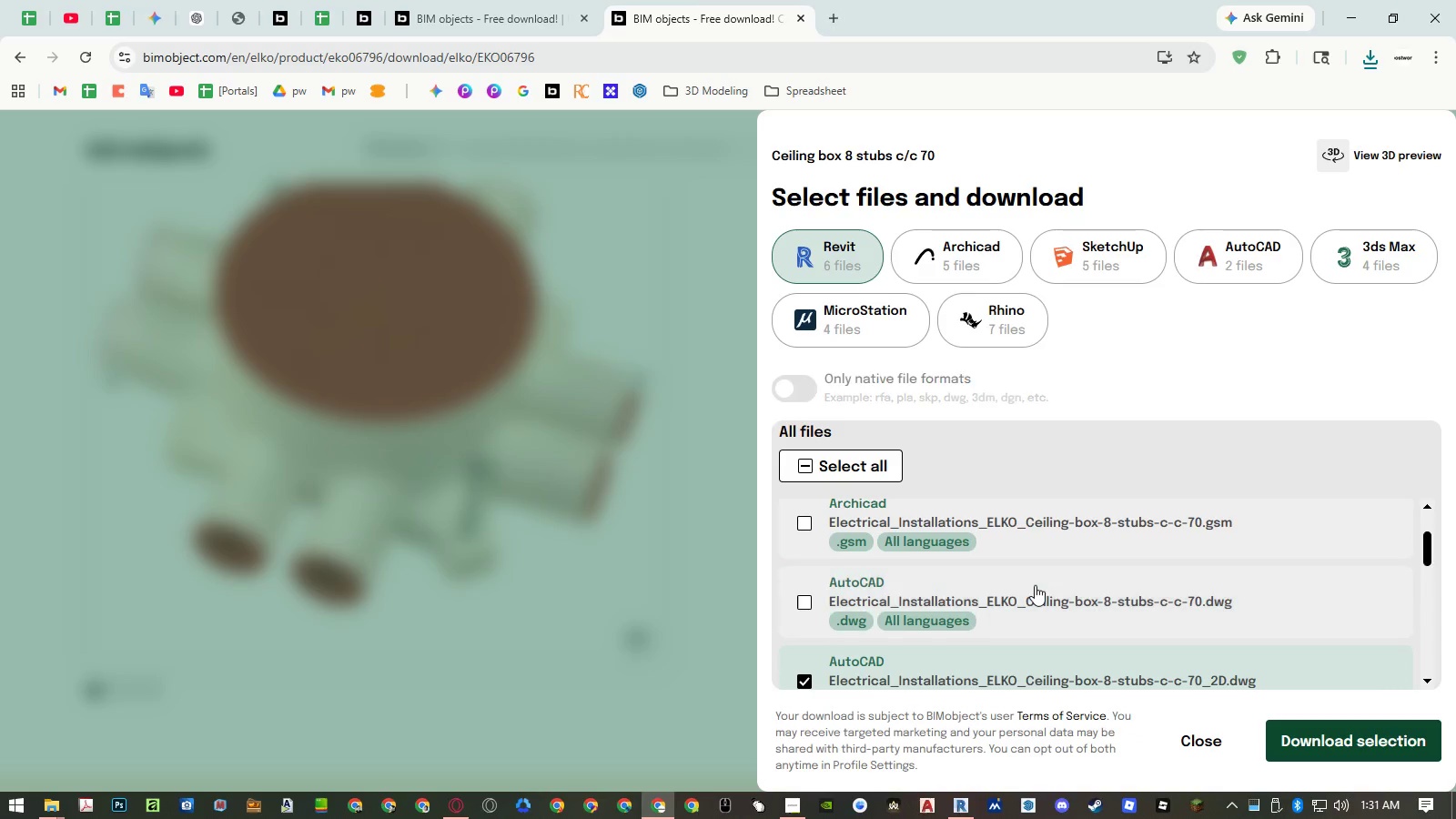 
left_click([1036, 585])
 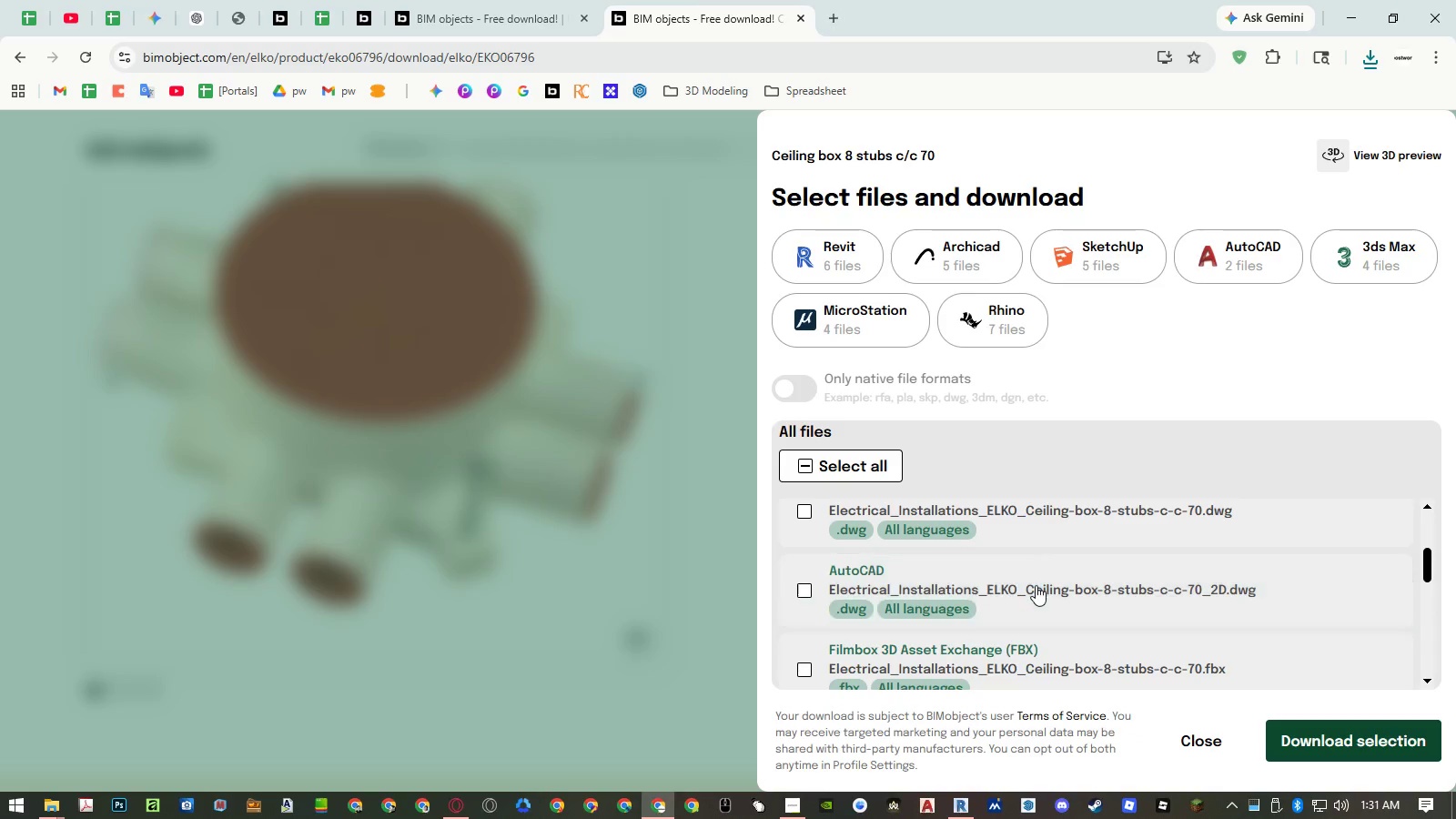 
scroll: coordinate [1036, 585], scroll_direction: down, amount: 3.0
 